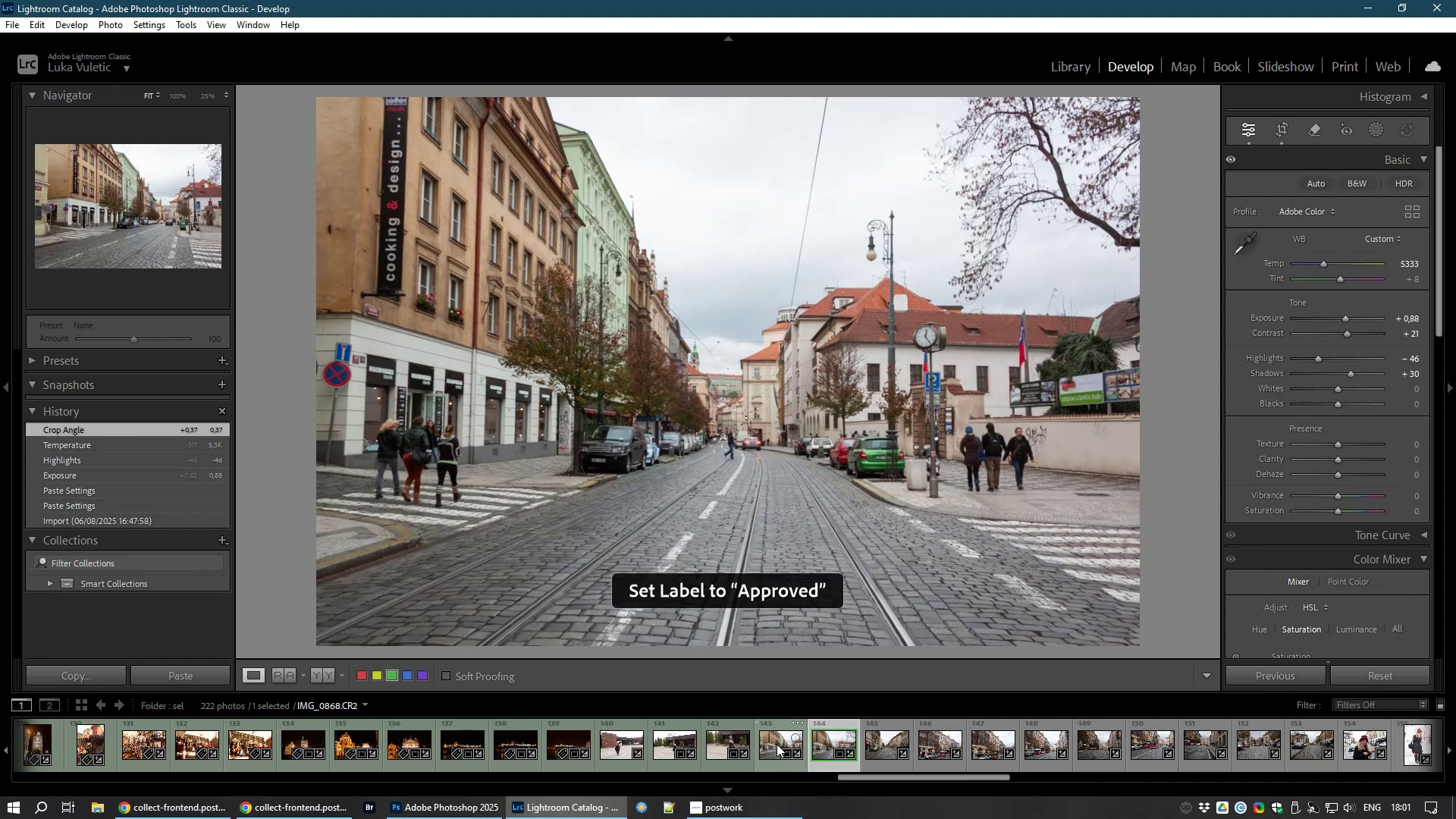 
left_click([776, 744])
 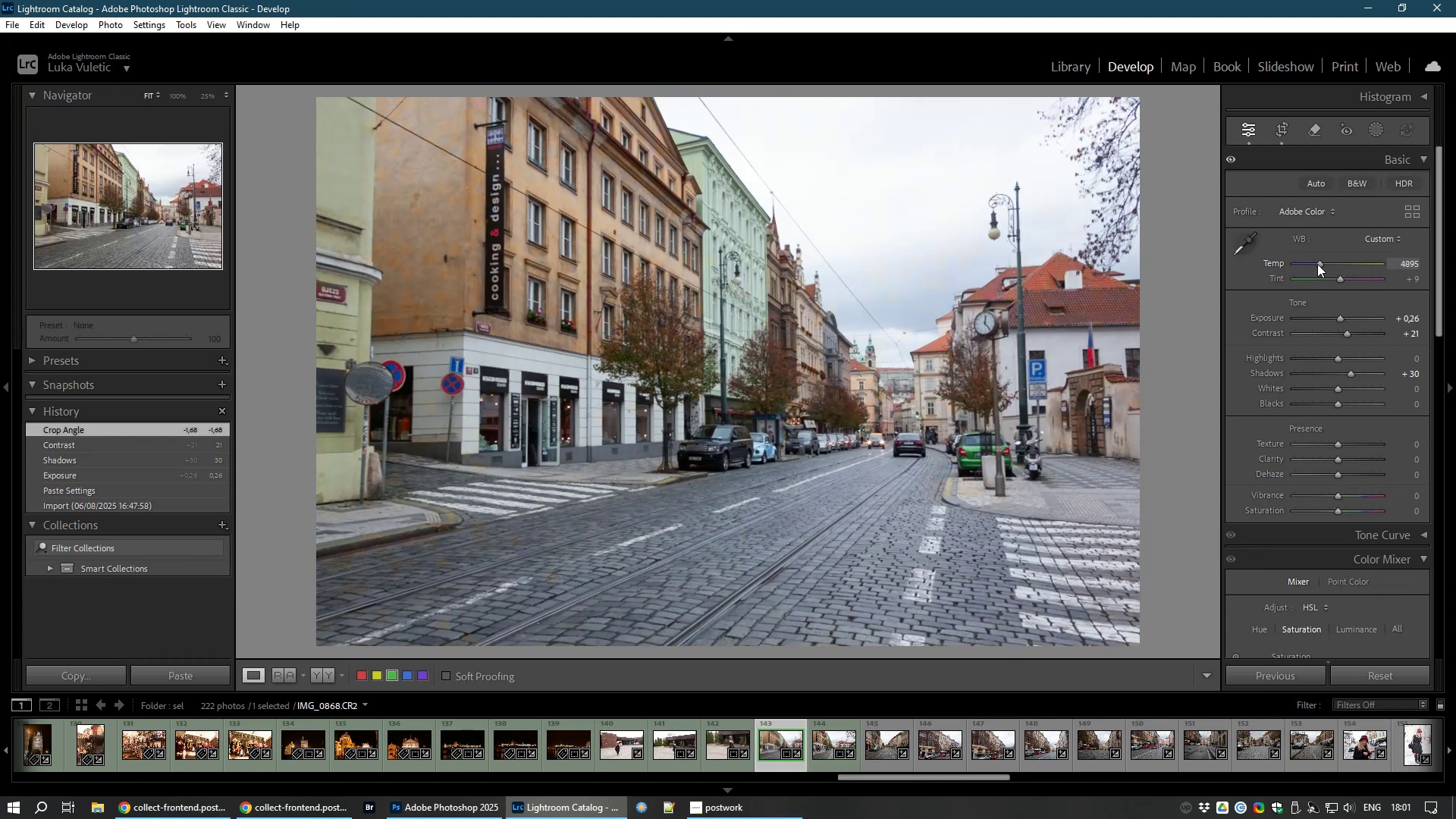 
wait(9.72)
 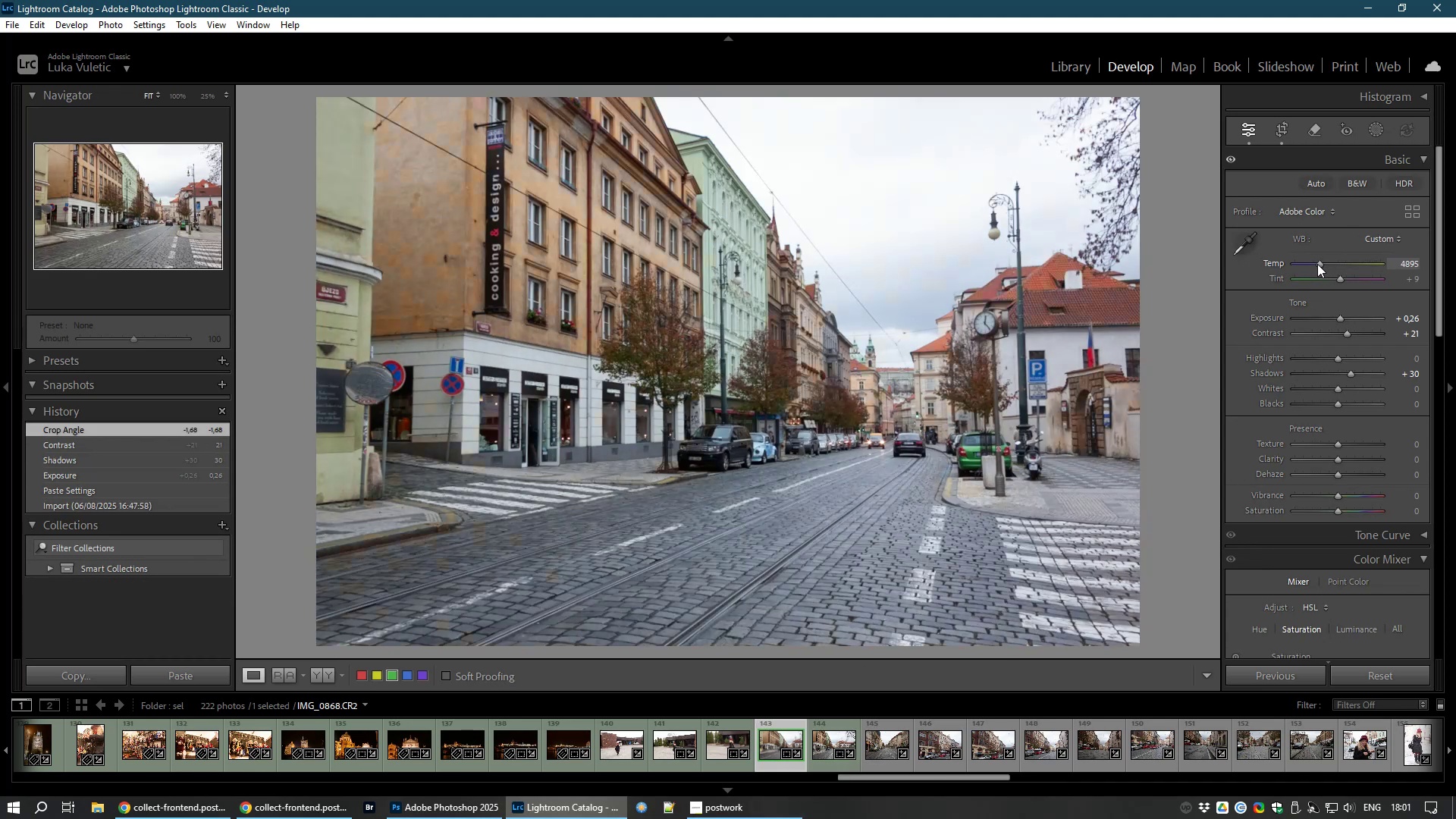 
left_click([827, 750])
 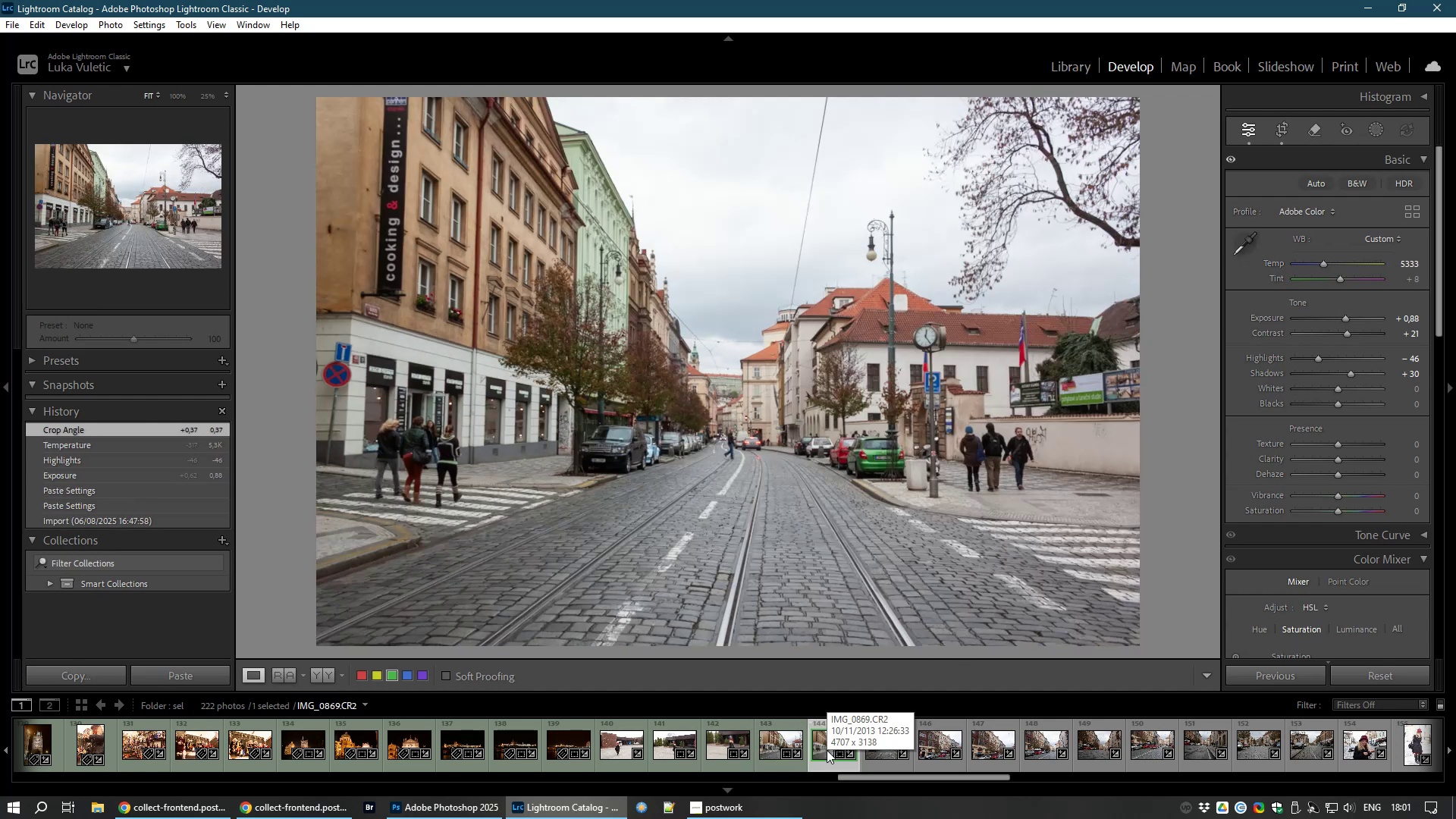 
left_click([775, 736])
 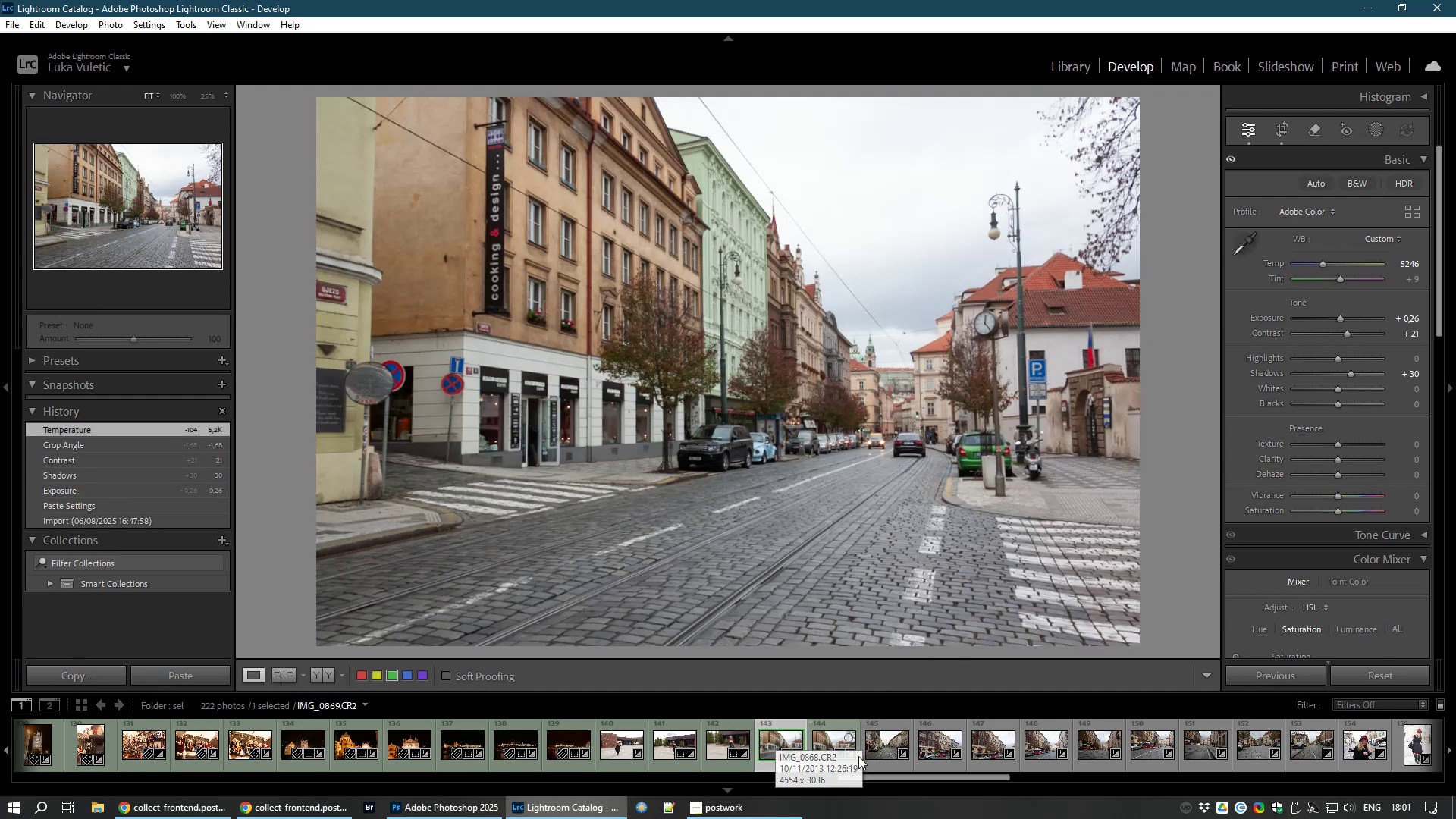 
left_click([828, 742])
 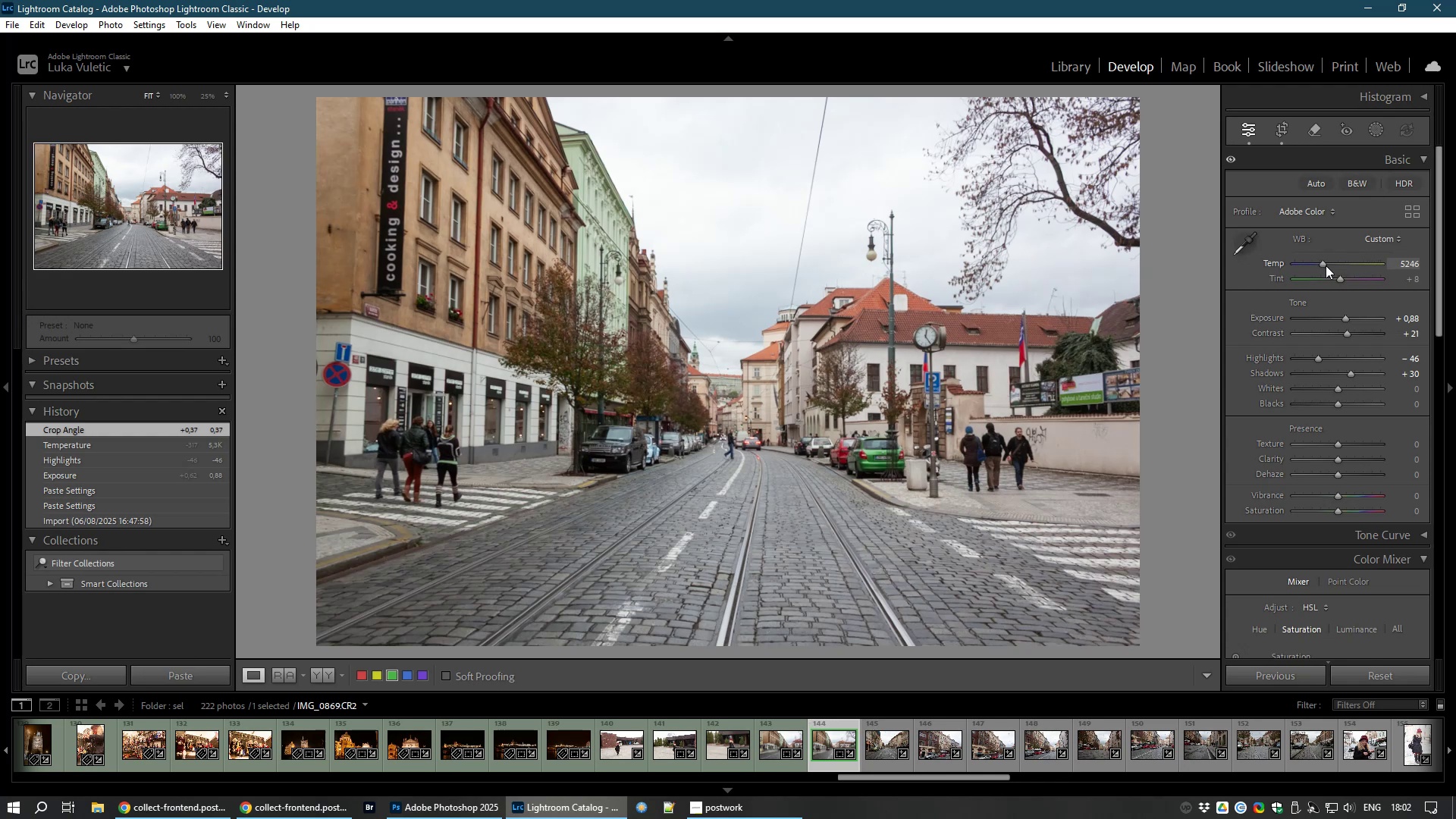 
wait(5.97)
 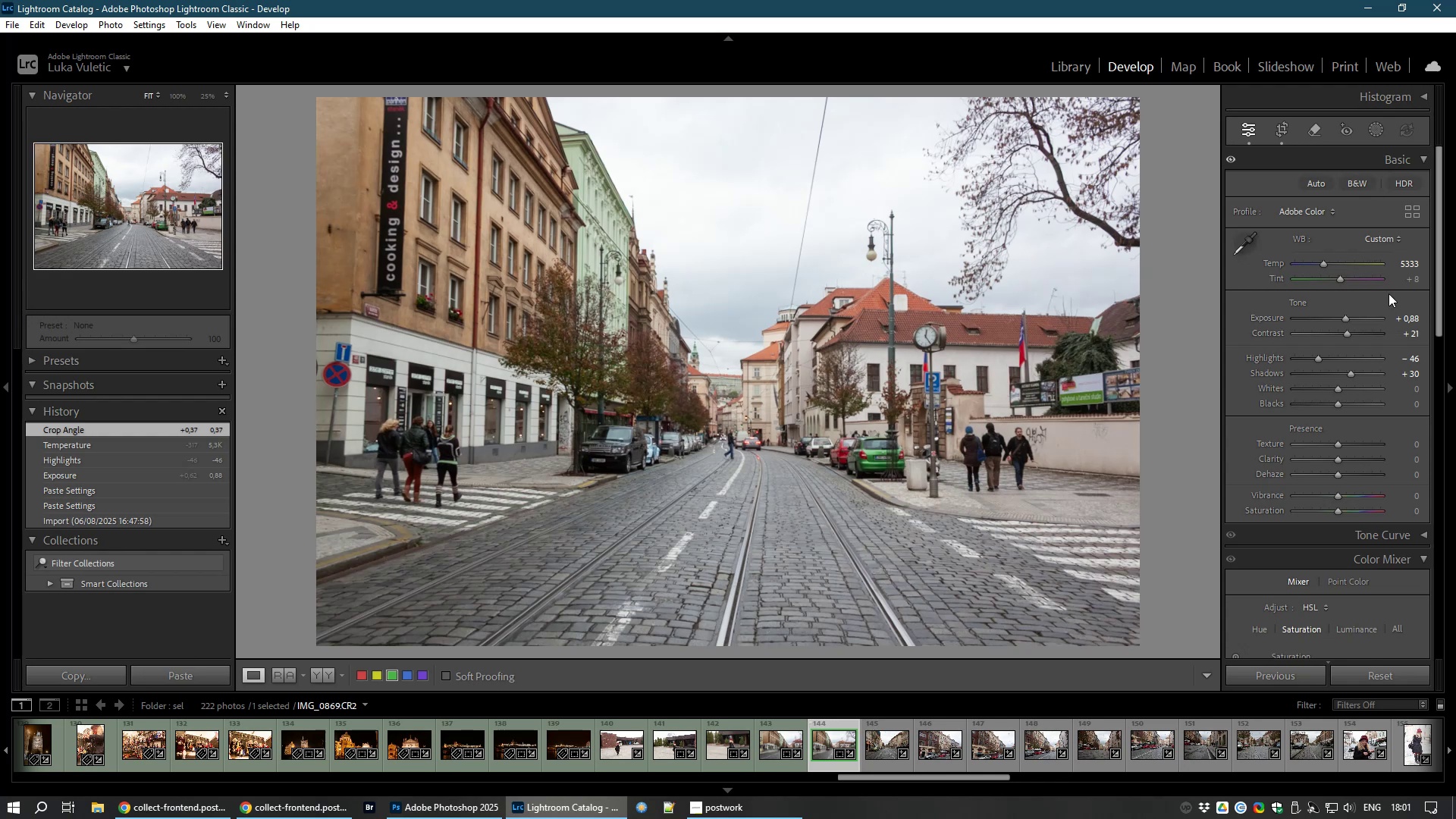 
right_click([1328, 265])
 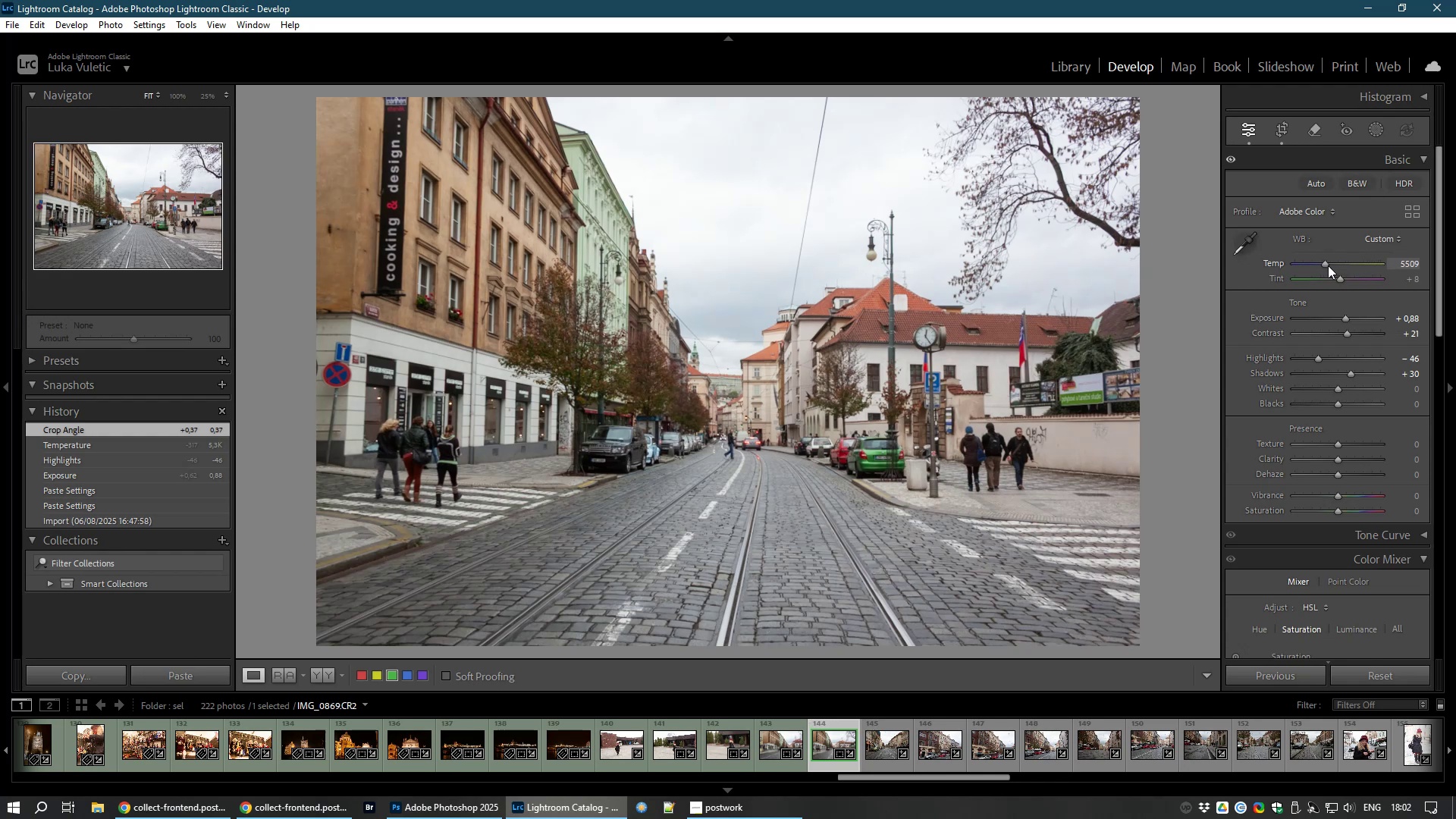 
left_click([1328, 265])
 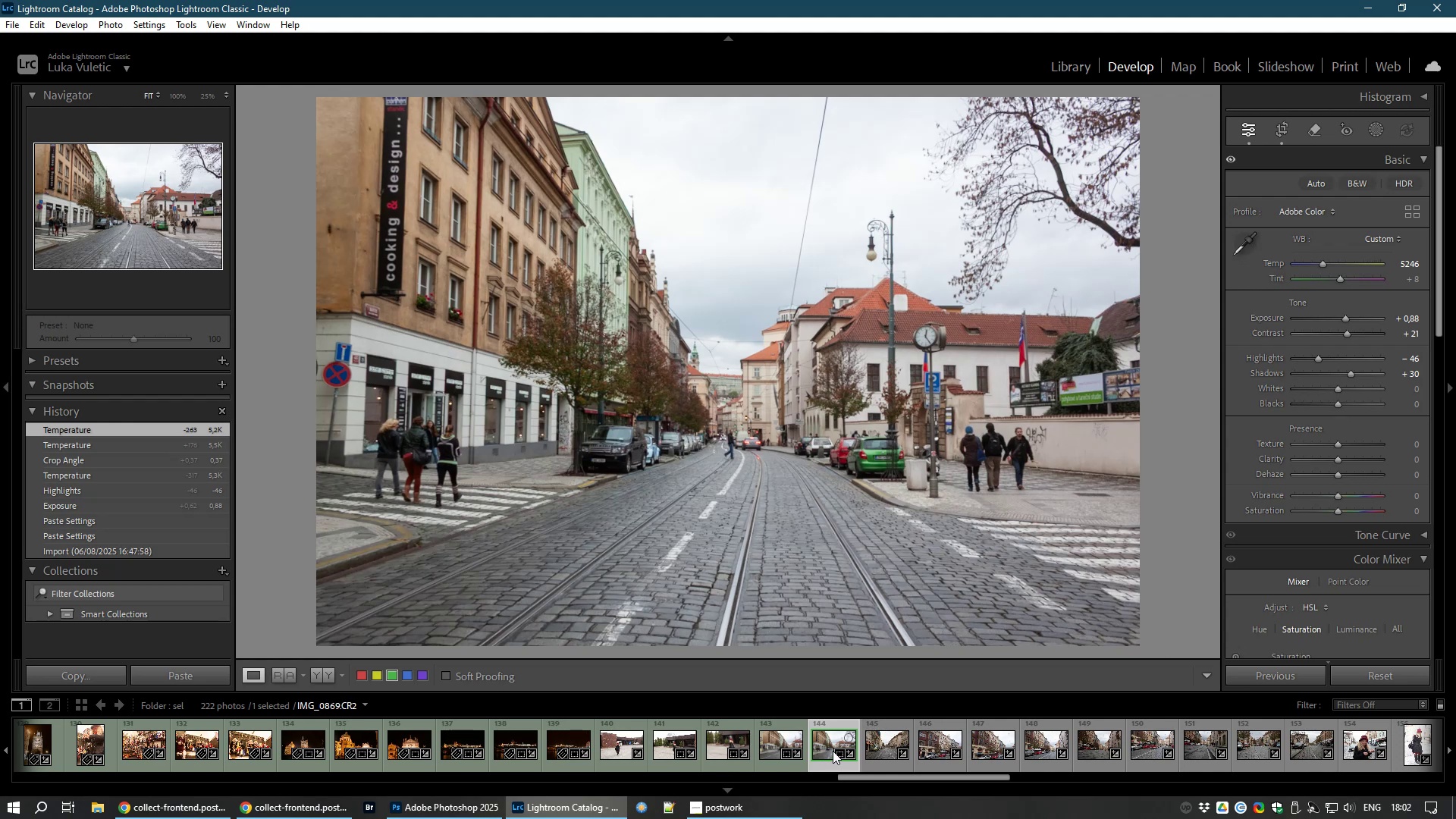 
wait(7.36)
 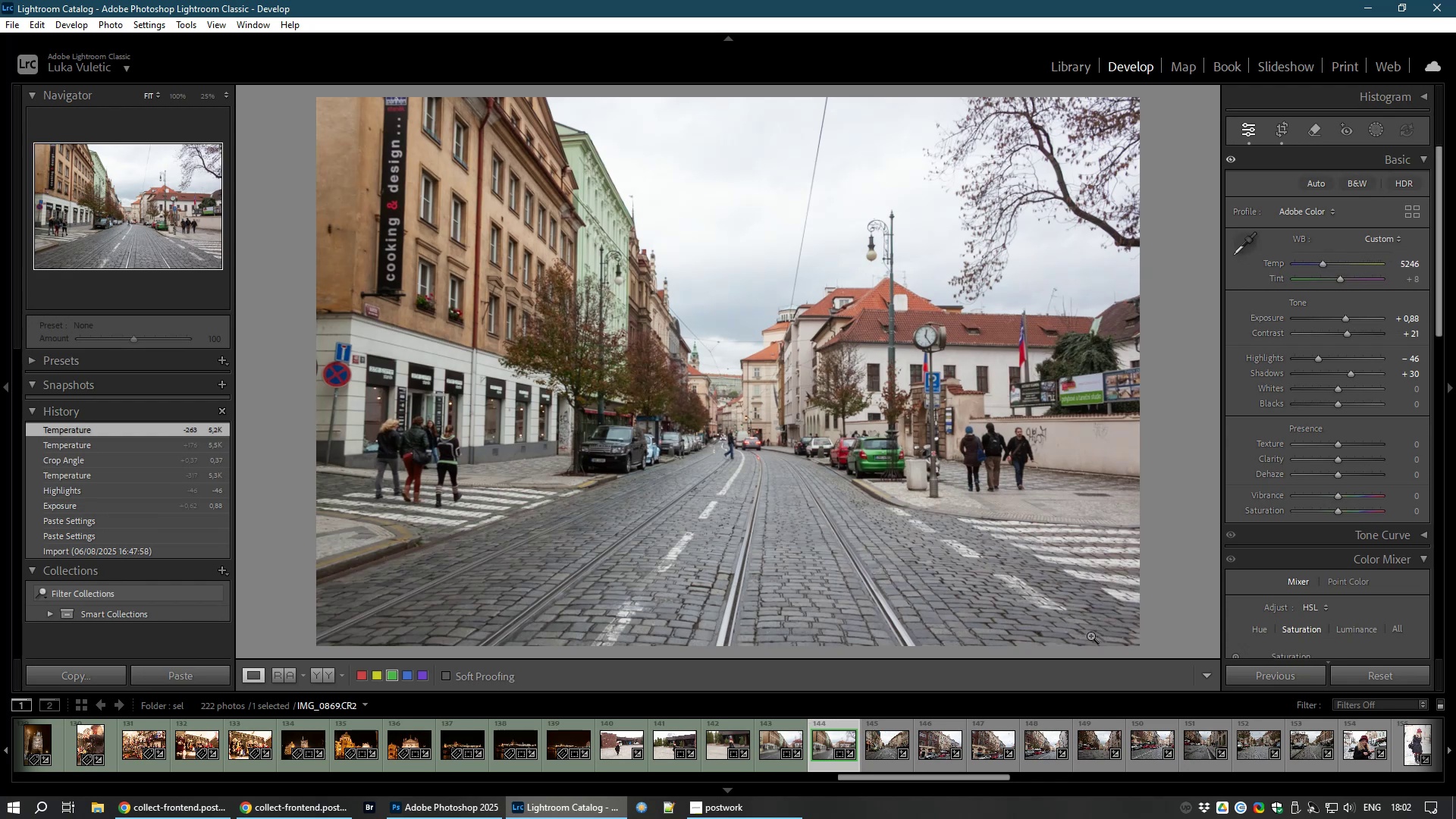 
left_click([890, 741])
 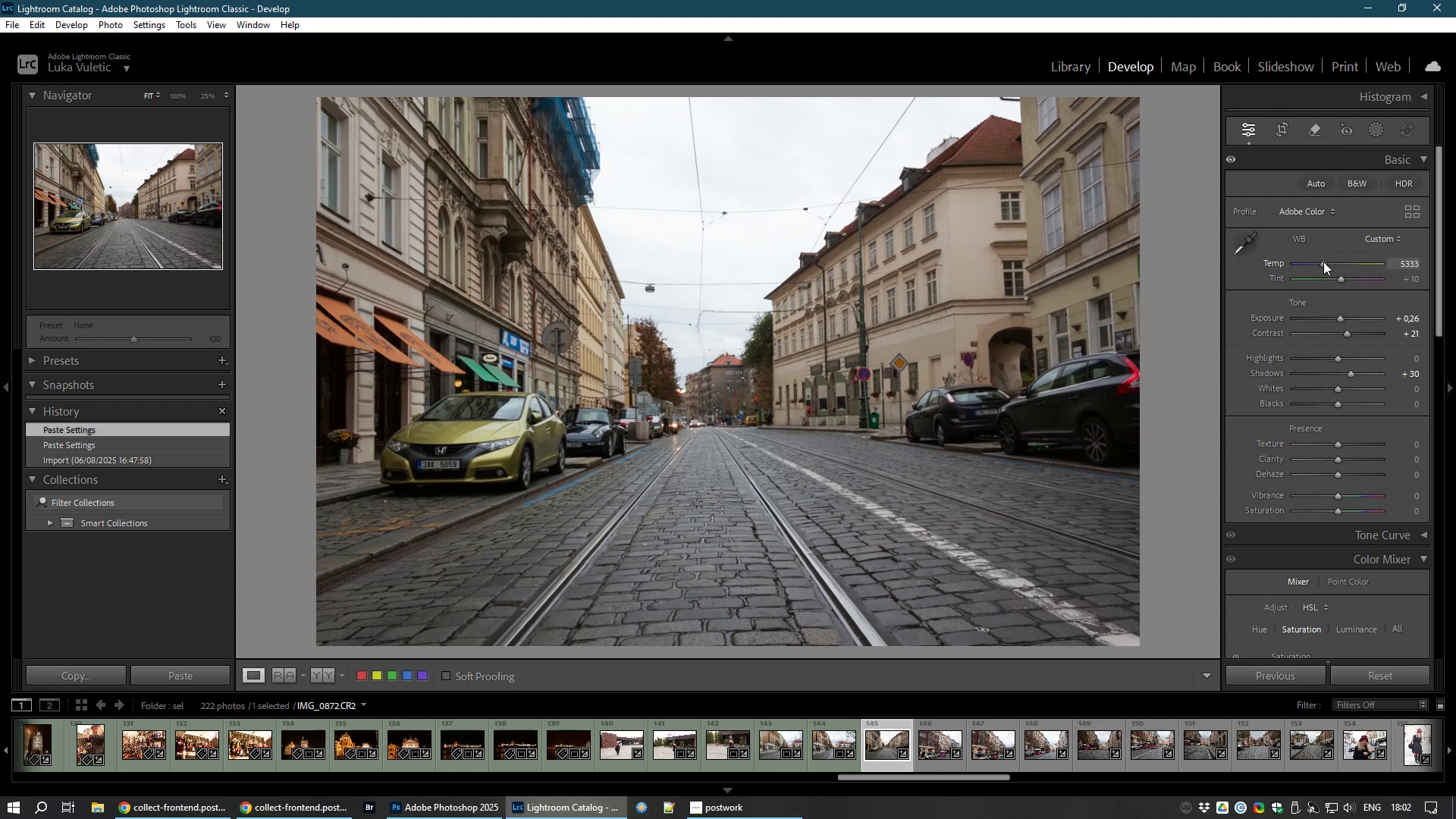 
wait(12.8)
 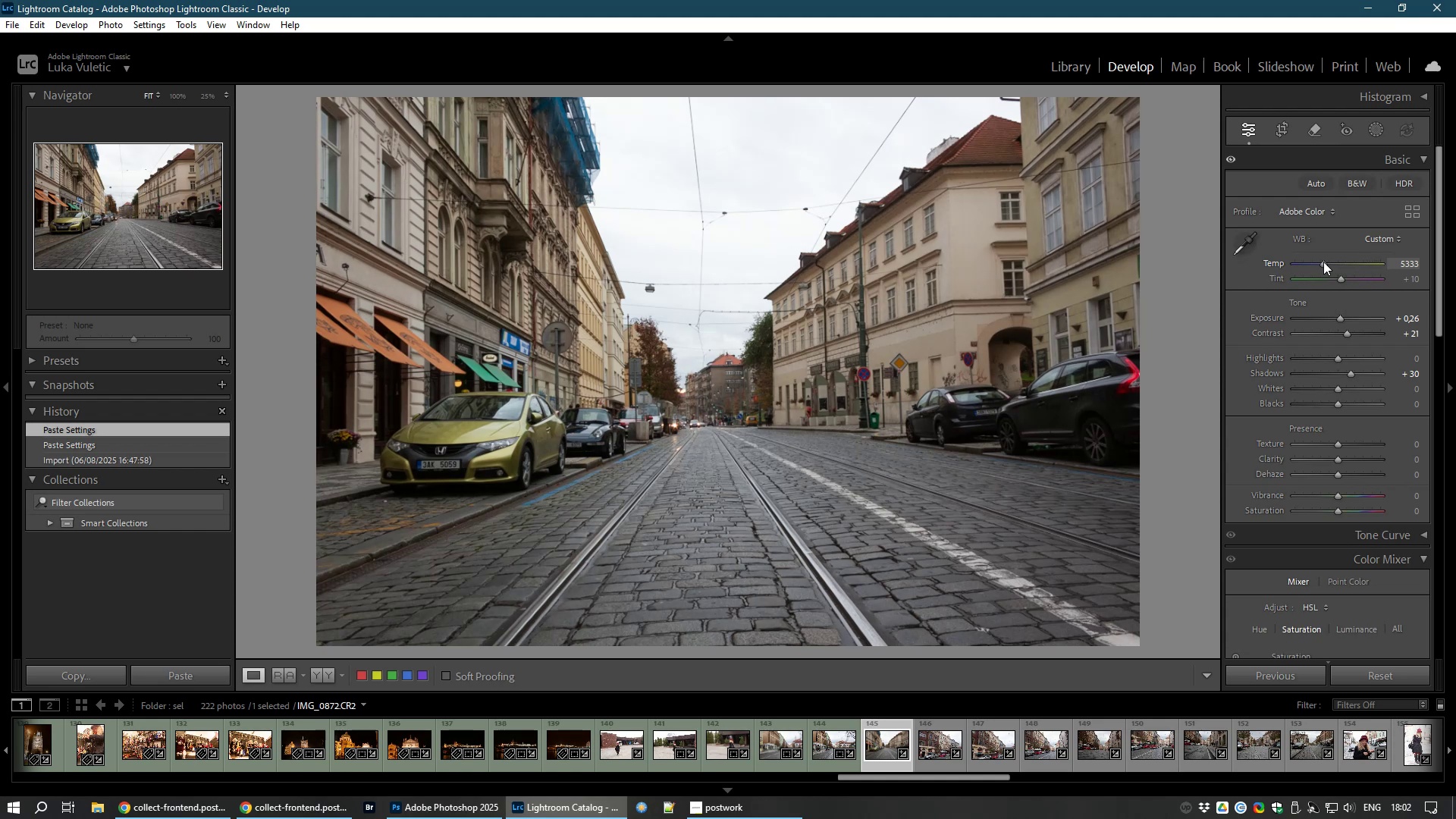 
left_click([1289, 129])
 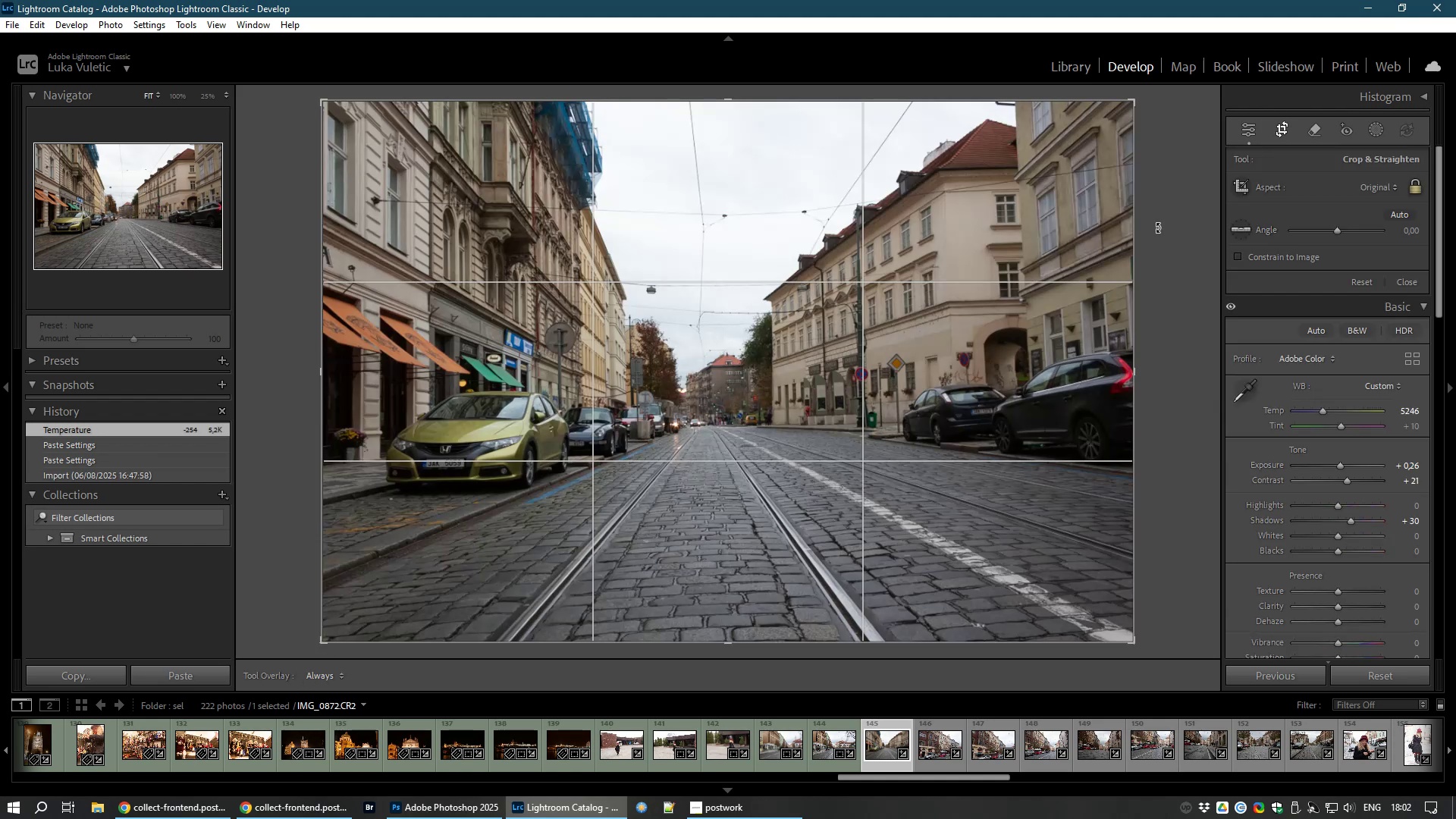 
left_click_drag(start_coordinate=[1160, 228], to_coordinate=[1159, 243])
 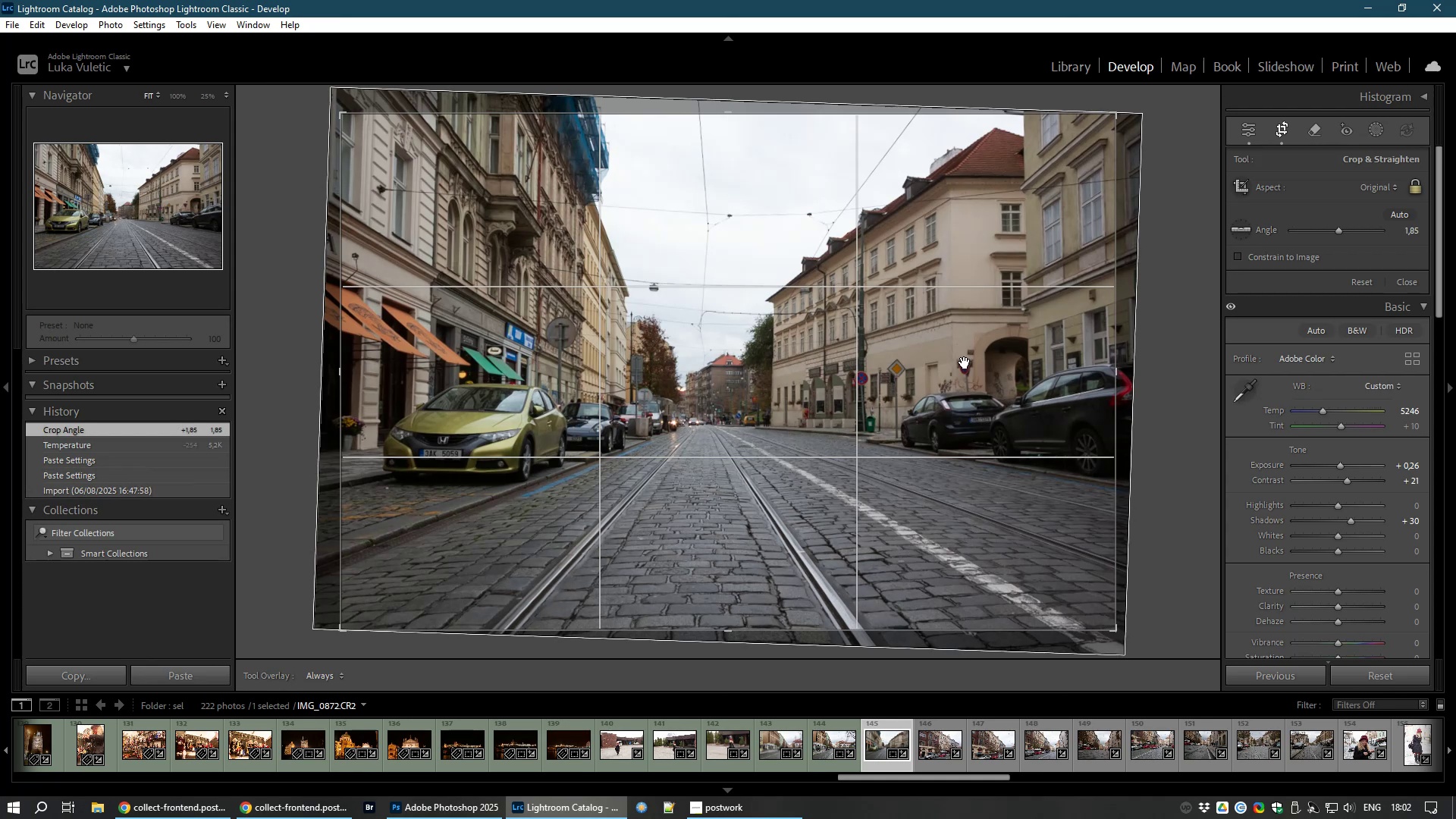 
double_click([965, 362])
 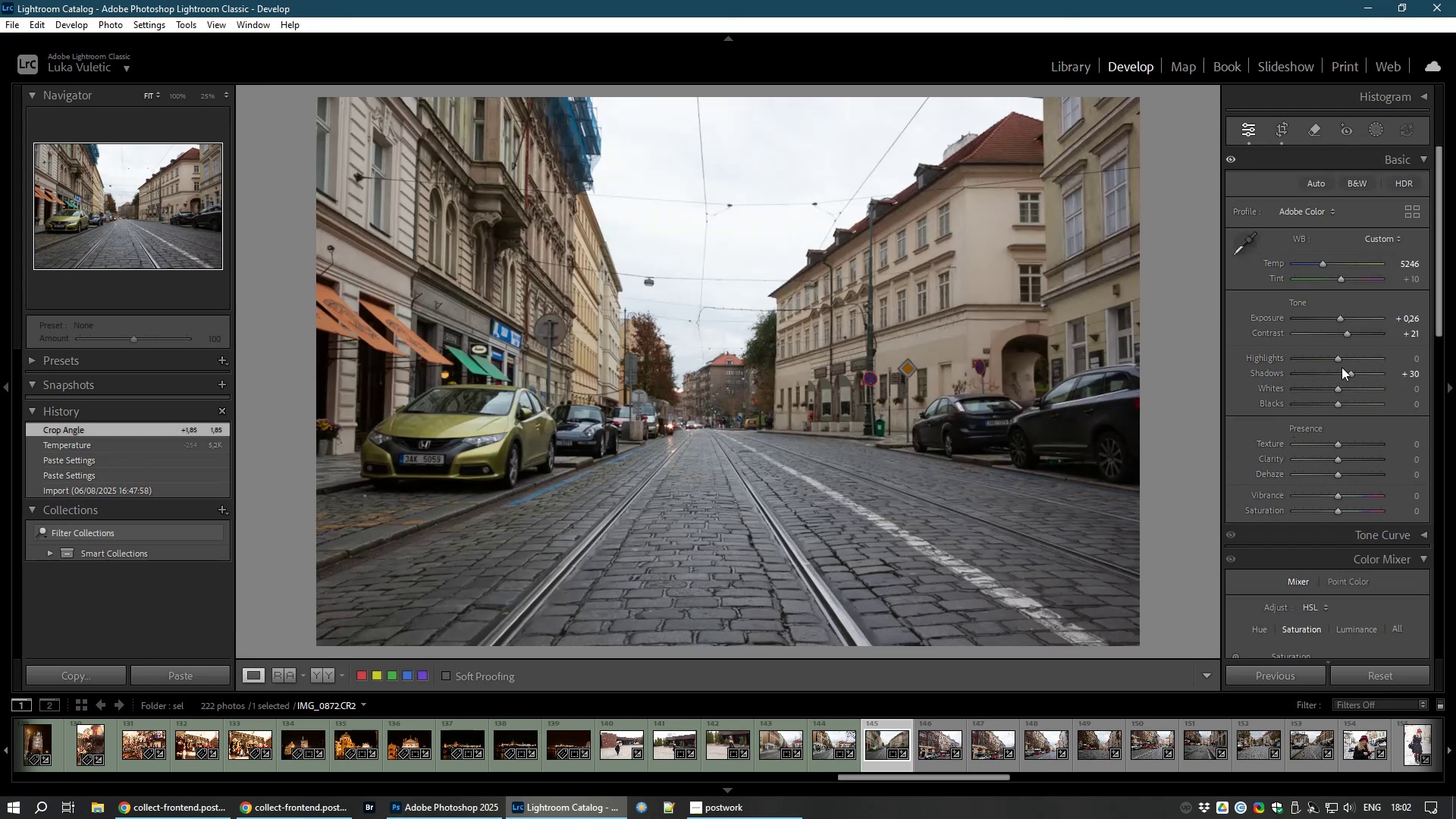 
left_click_drag(start_coordinate=[1353, 372], to_coordinate=[1391, 375])
 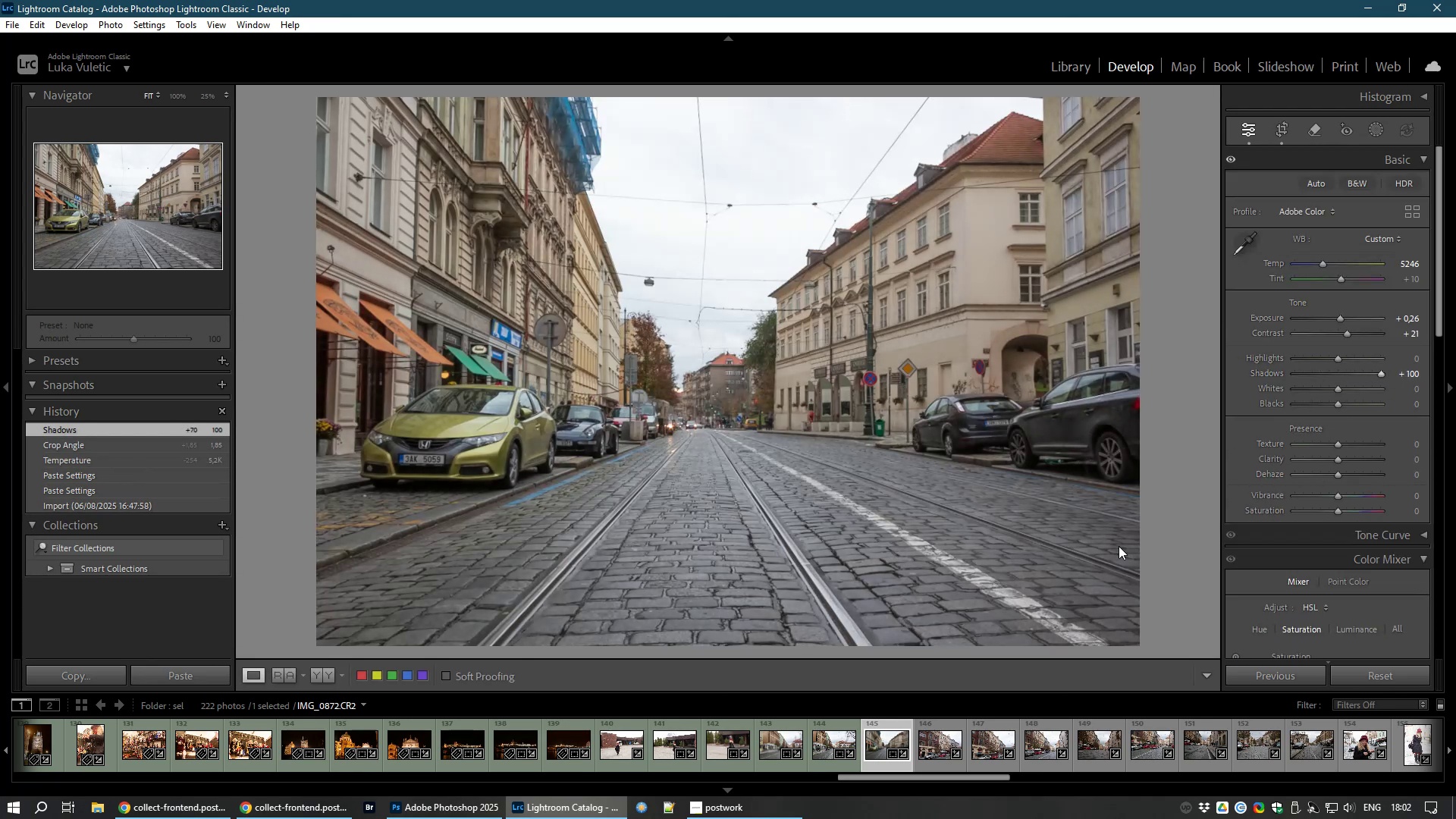 
right_click([1391, 375])
 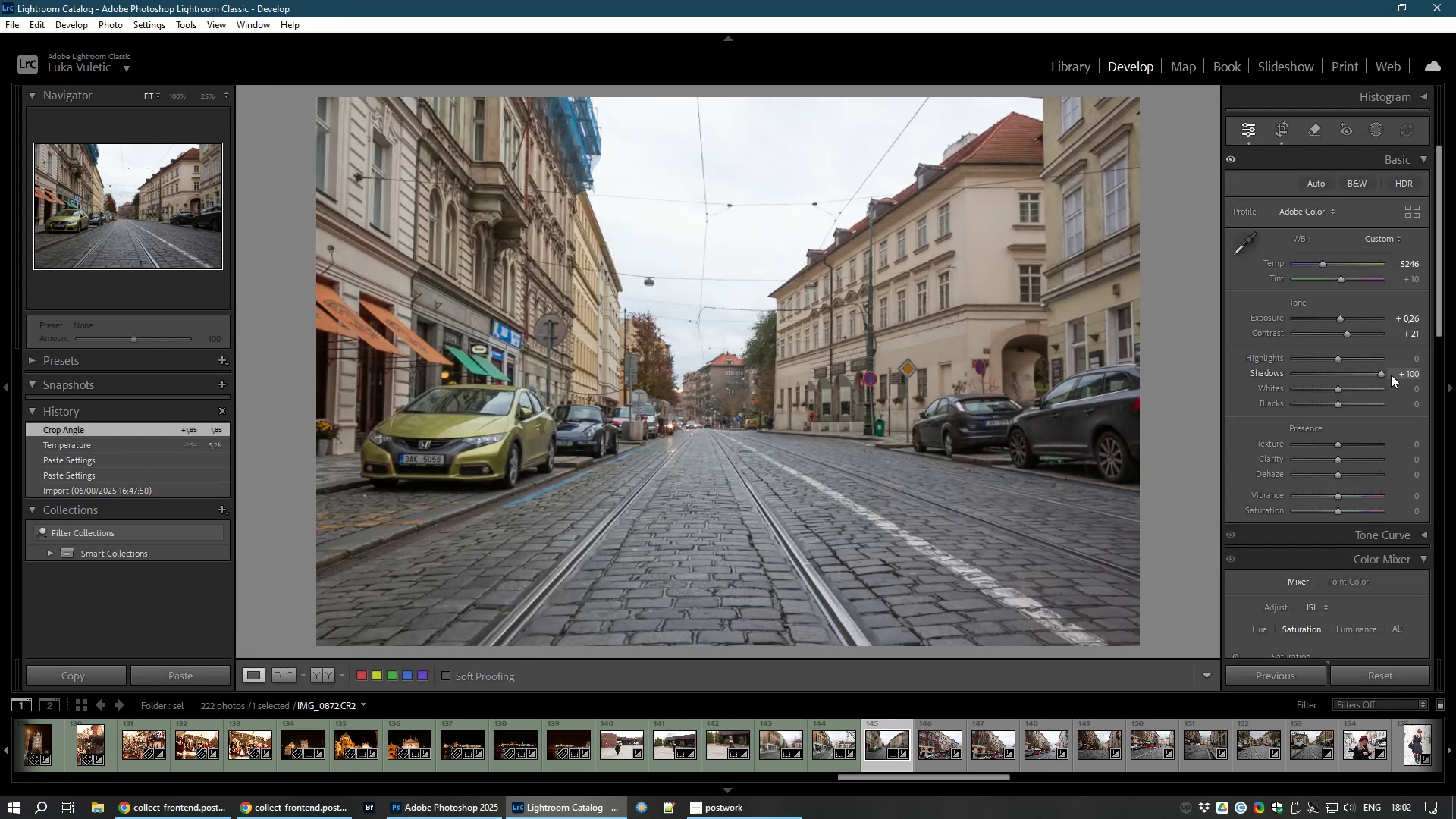 
left_click([1391, 375])
 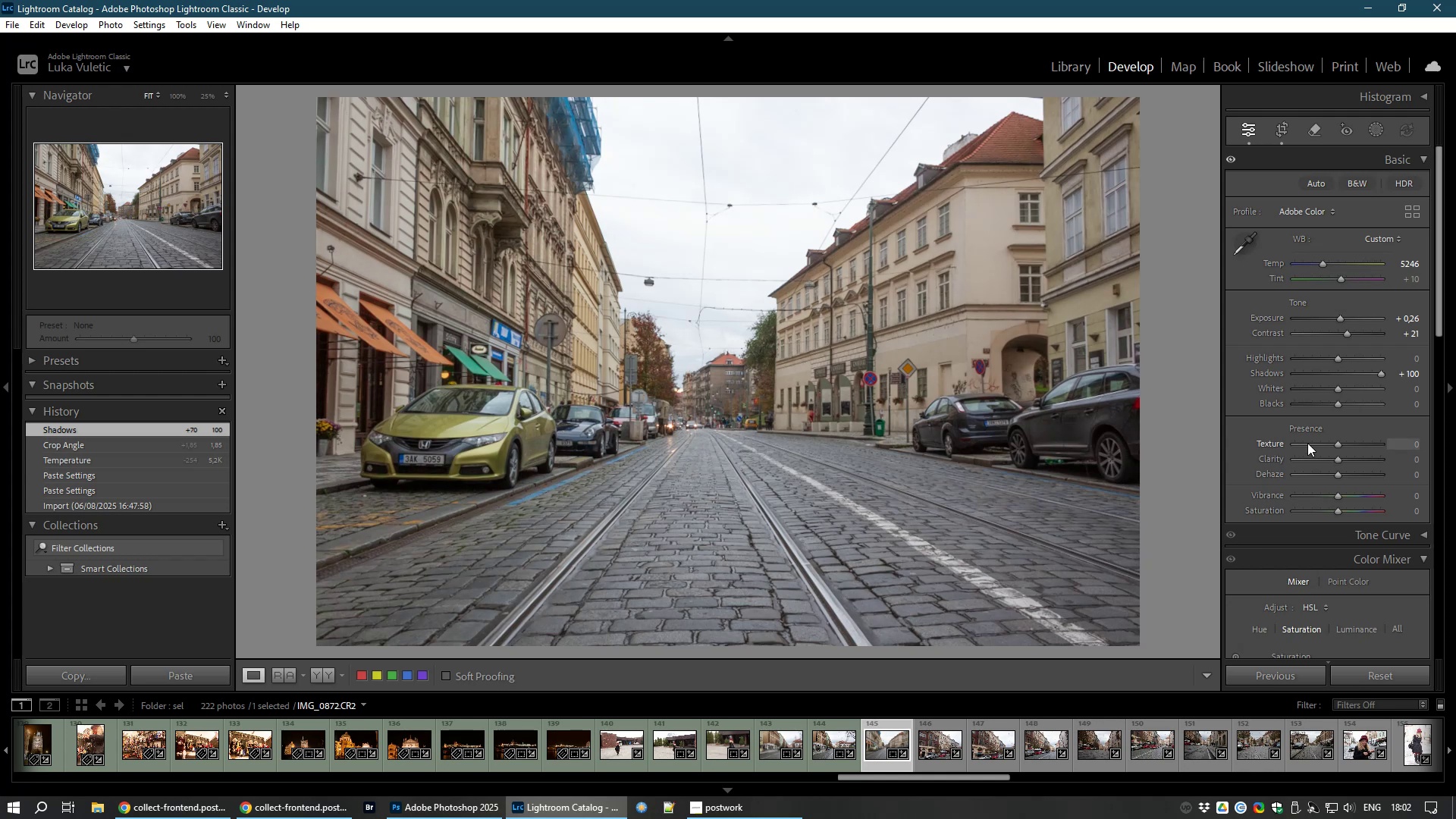 
wait(7.42)
 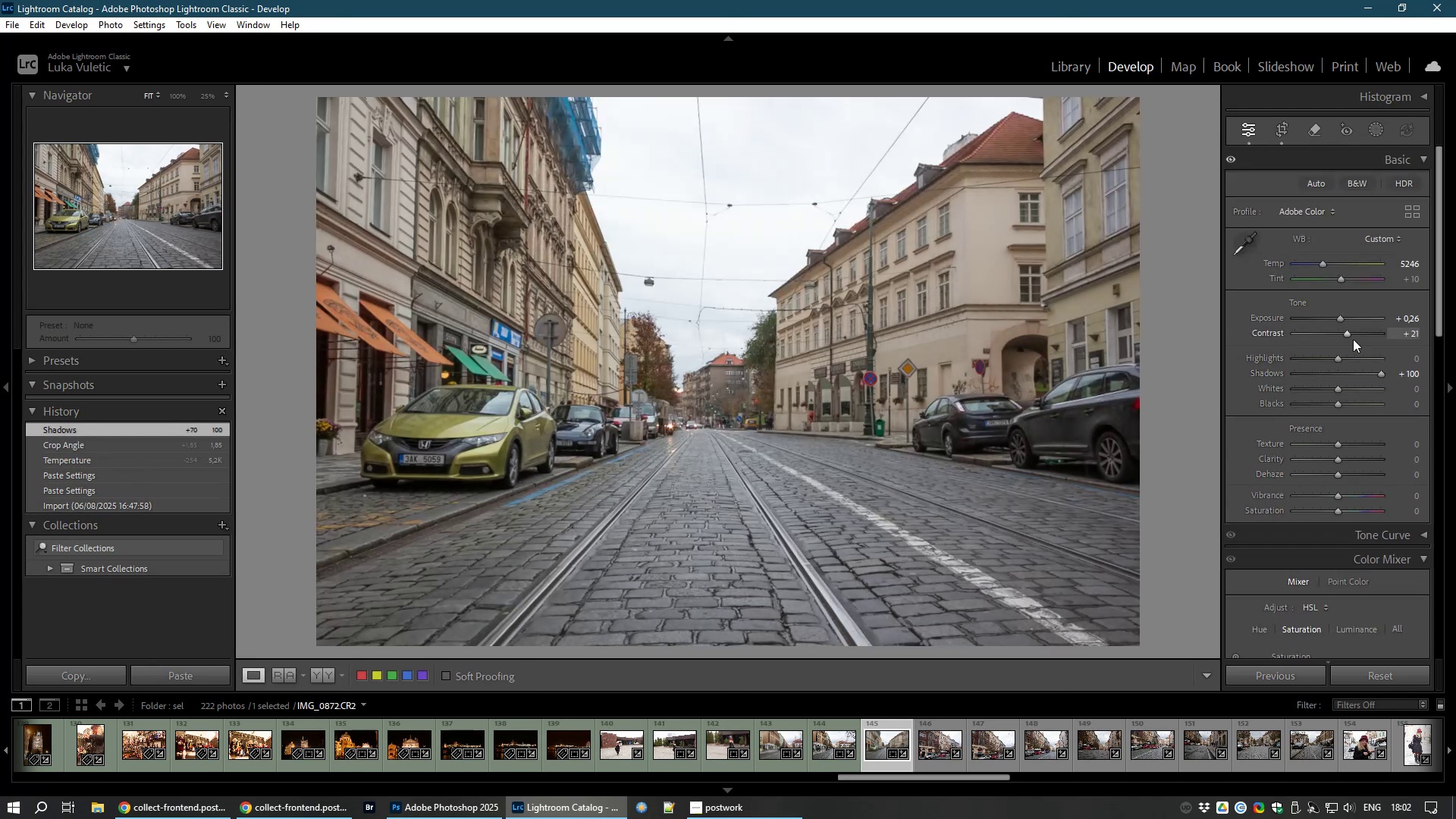 
left_click_drag(start_coordinate=[1348, 332], to_coordinate=[1352, 334])
 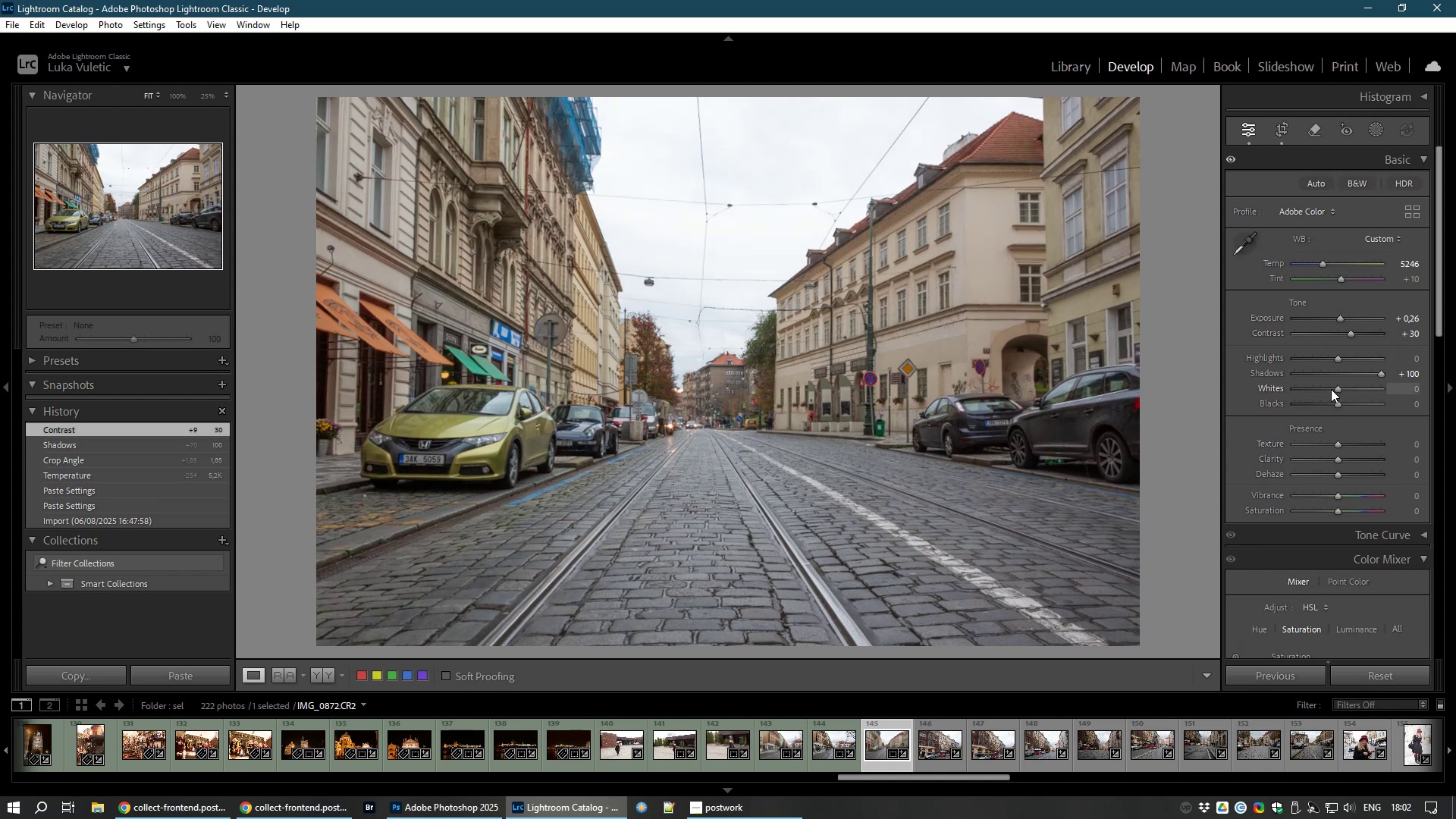 
left_click_drag(start_coordinate=[1335, 390], to_coordinate=[1354, 394])
 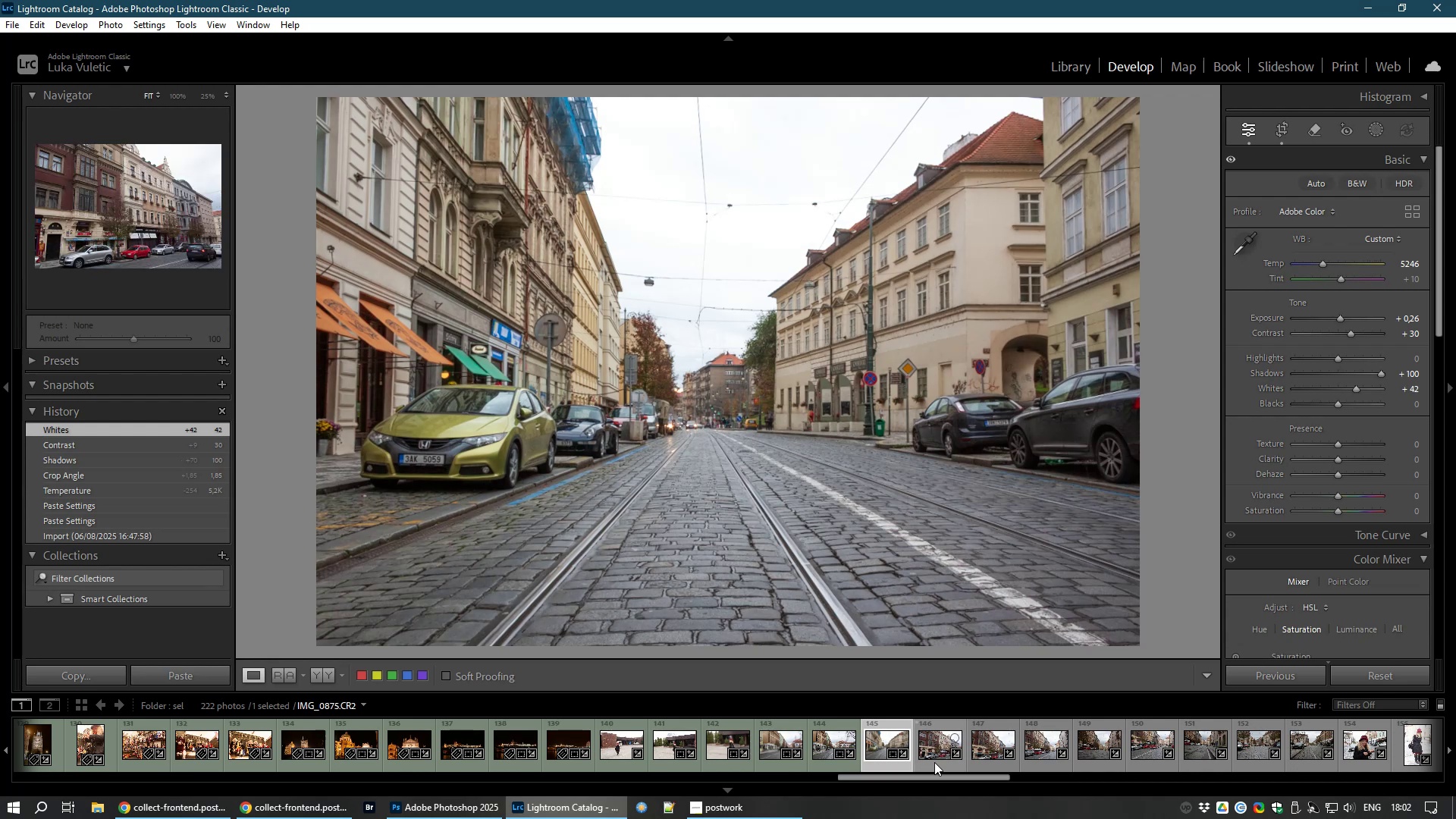 
left_click([923, 748])
 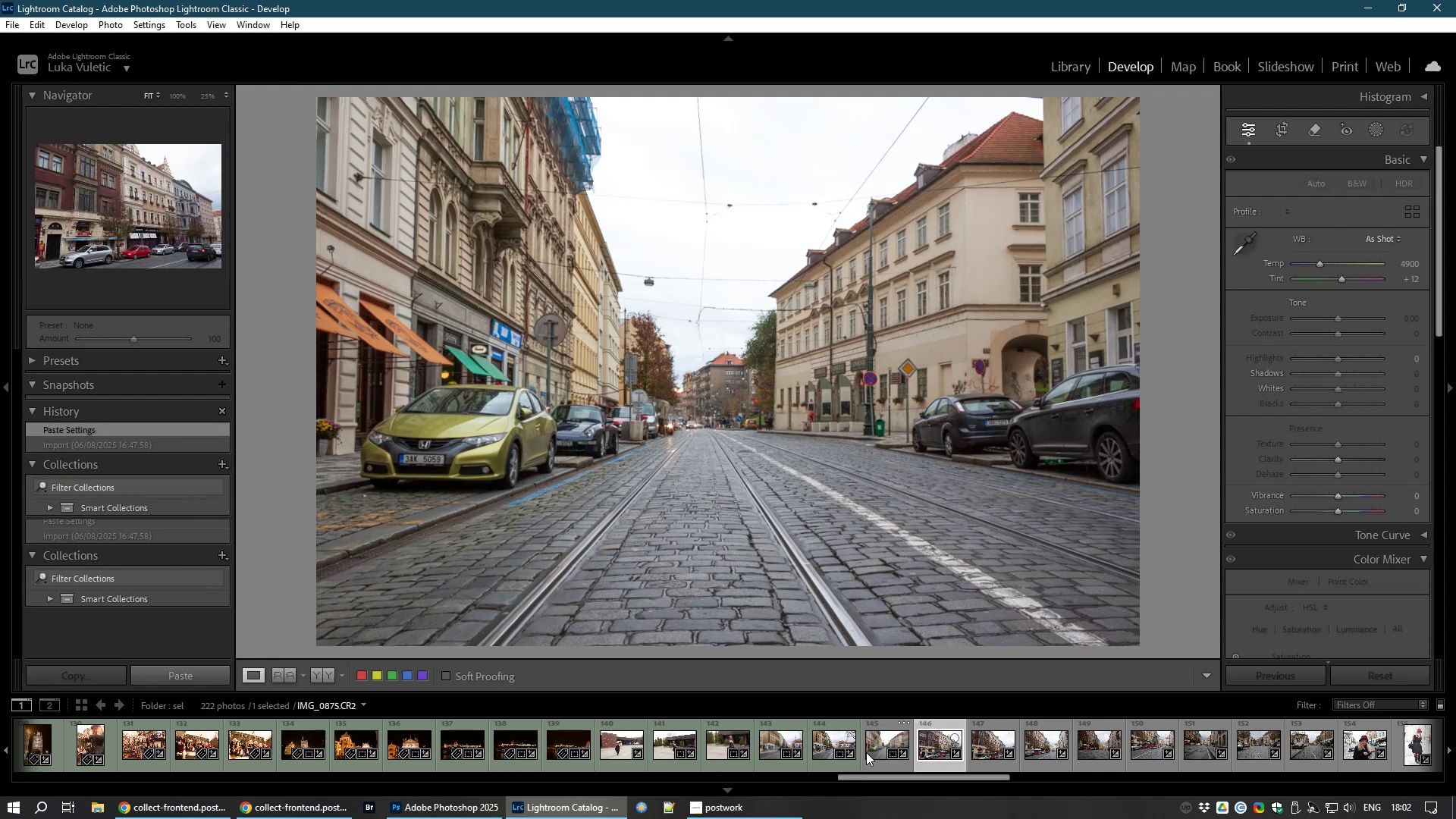 
left_click([866, 752])
 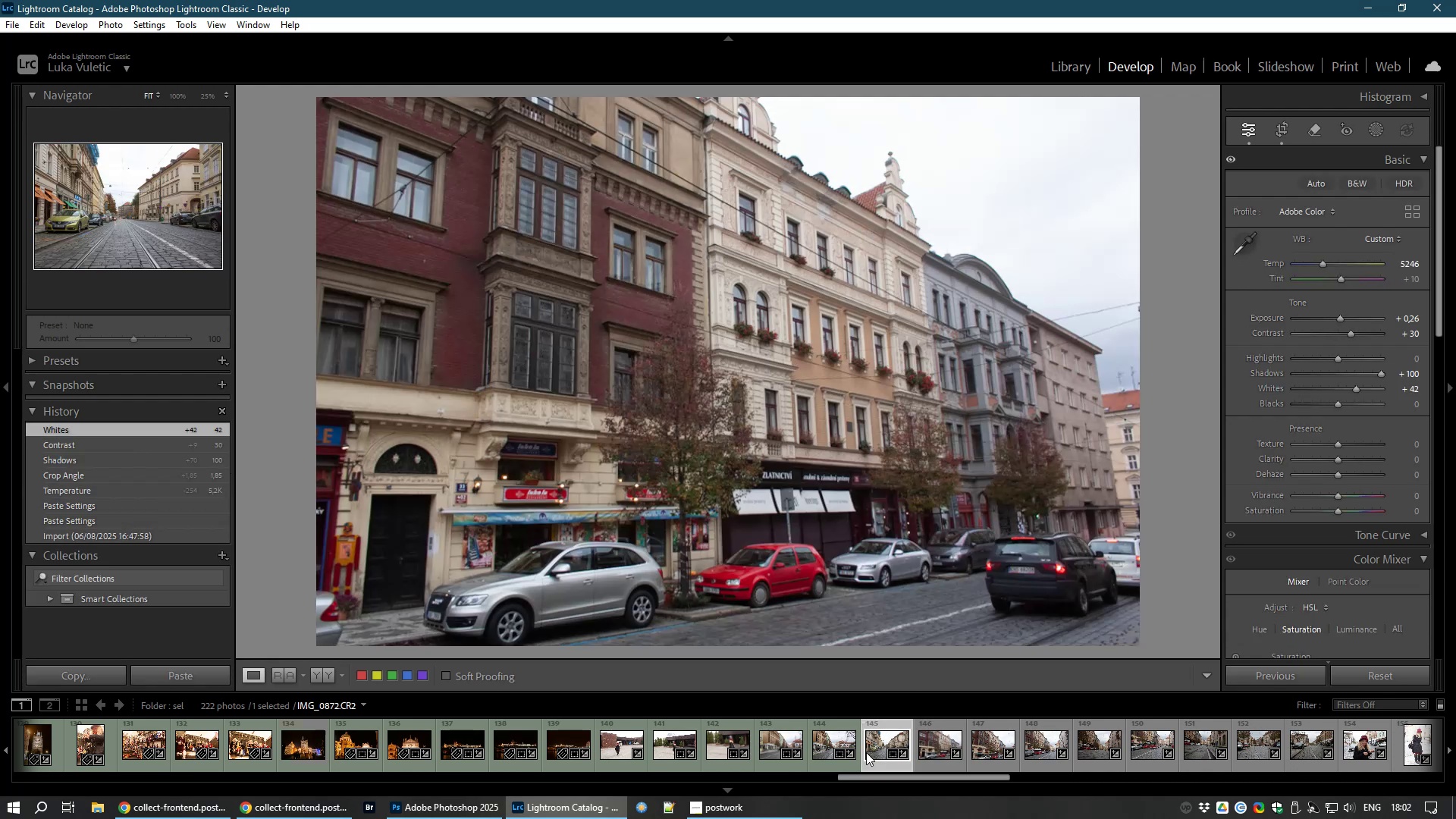 
key(8)
 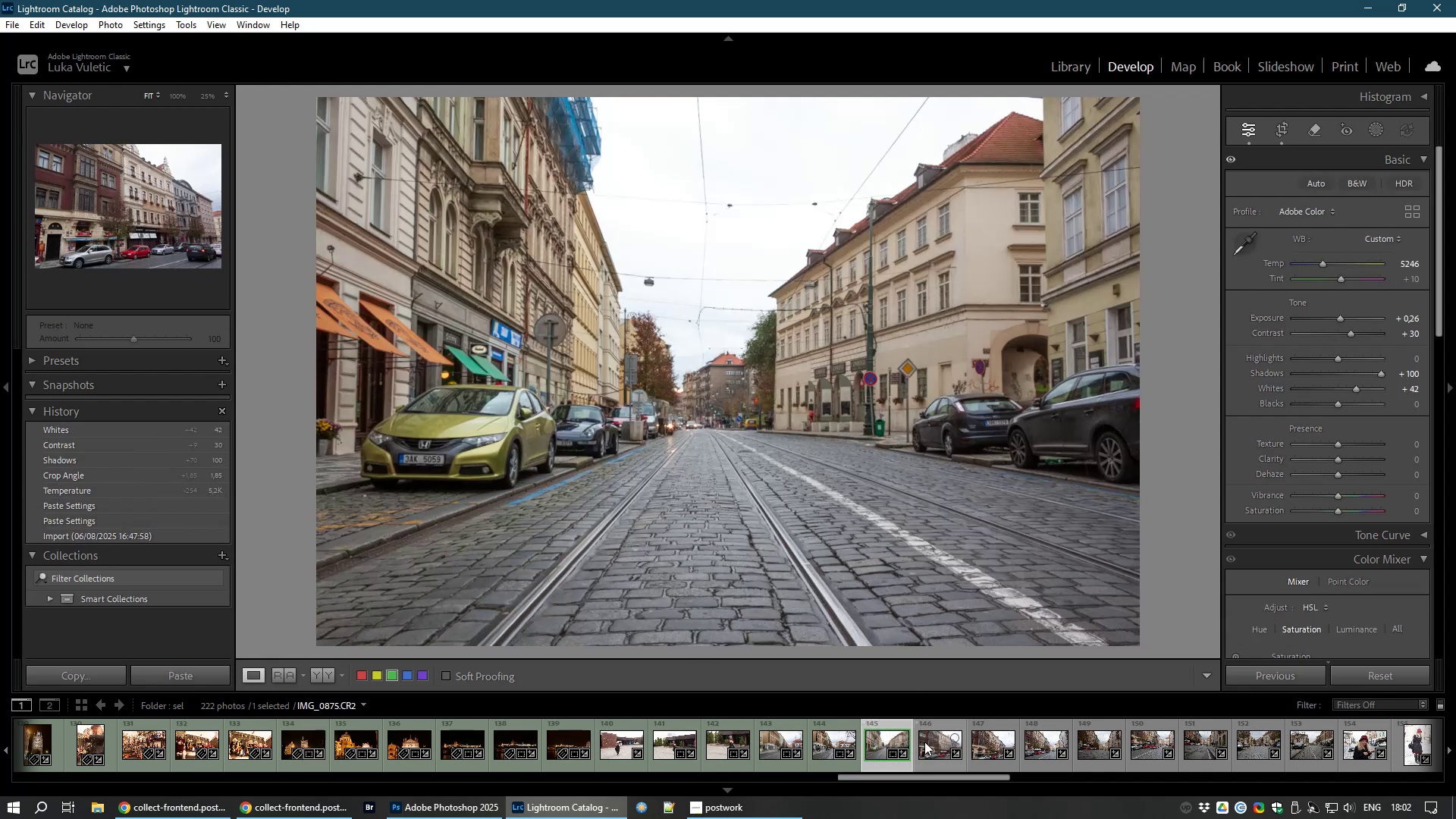 
left_click([924, 742])
 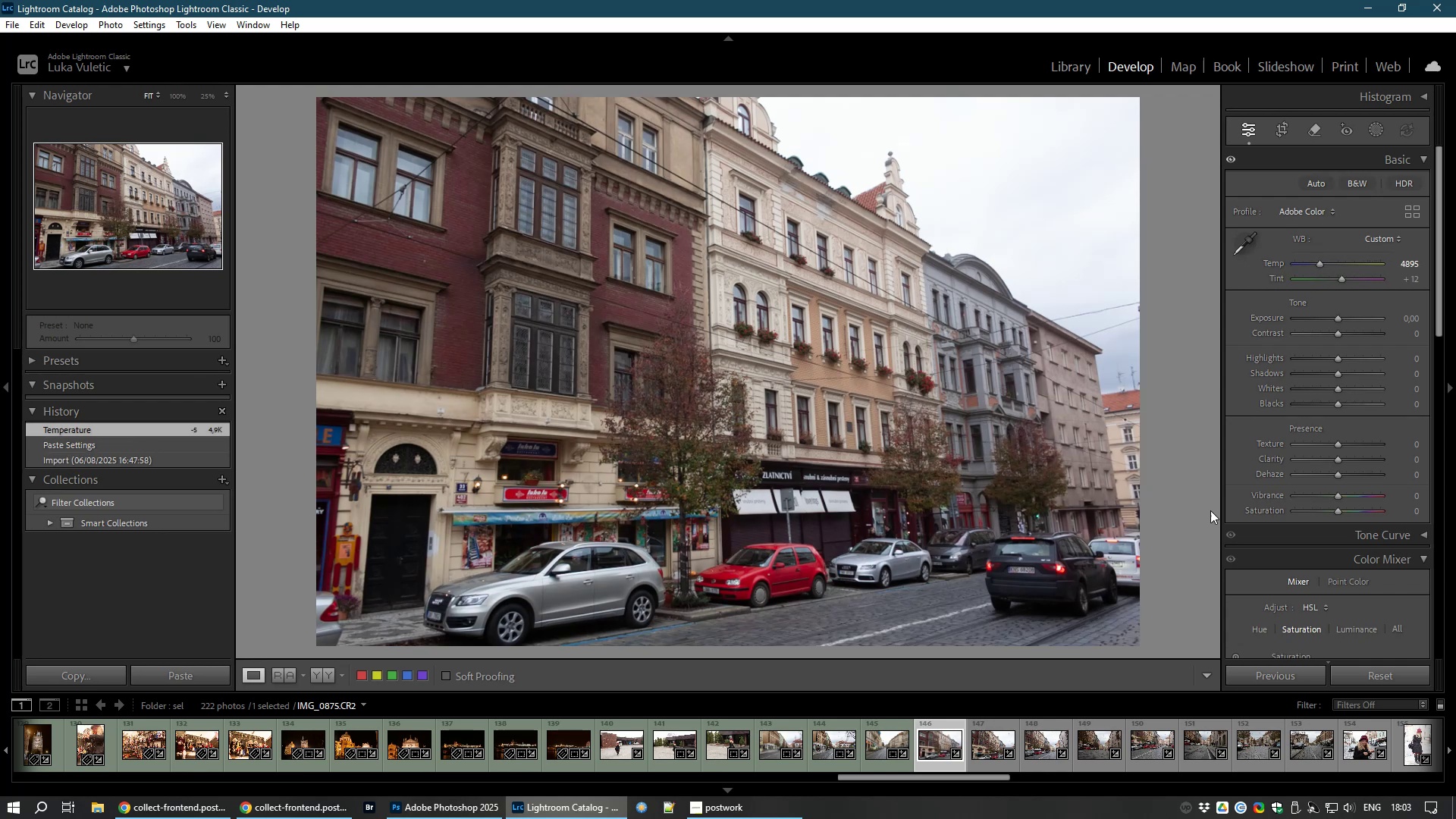 
wait(10.86)
 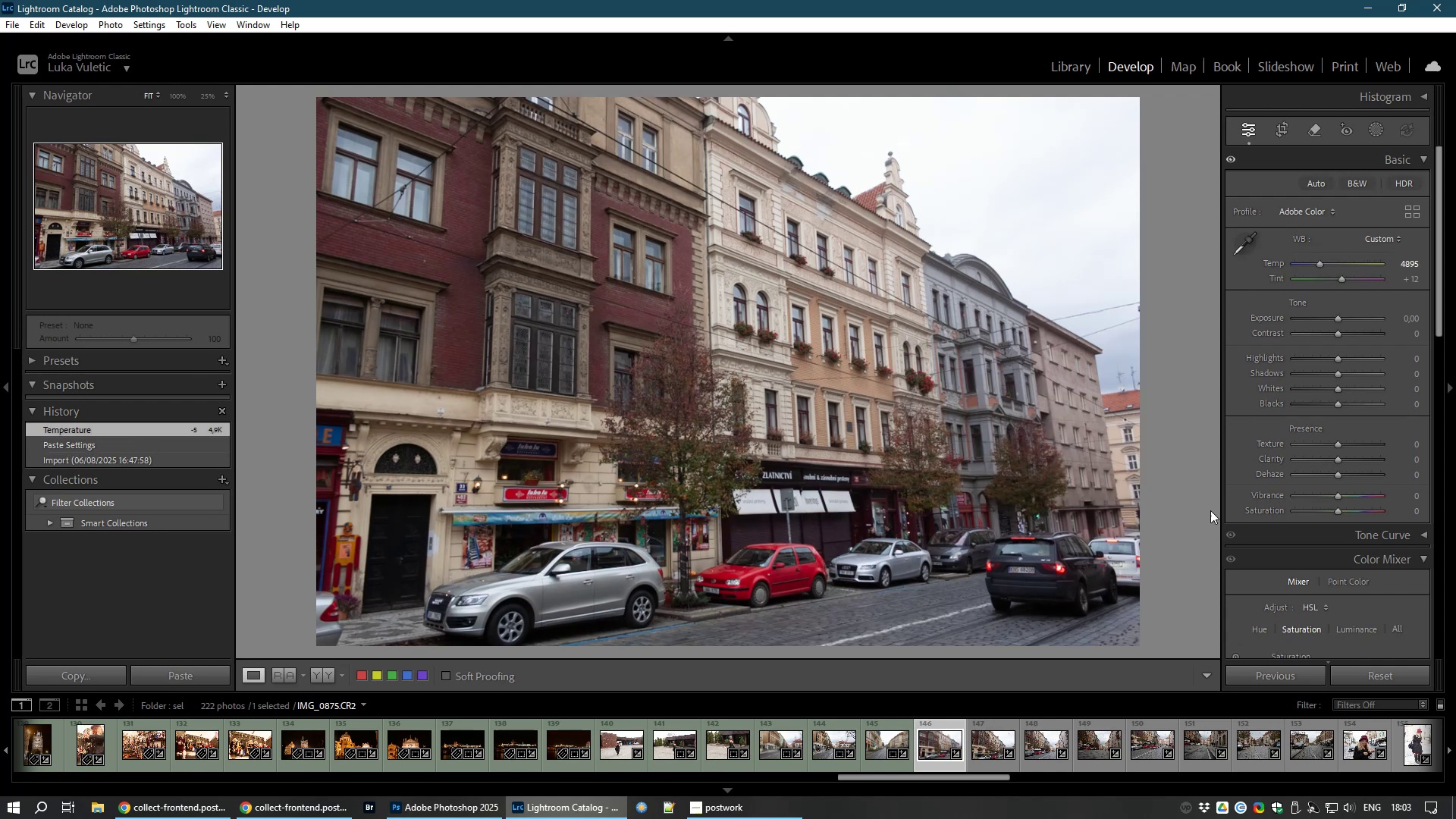 
left_click_drag(start_coordinate=[1438, 229], to_coordinate=[1436, 582])
 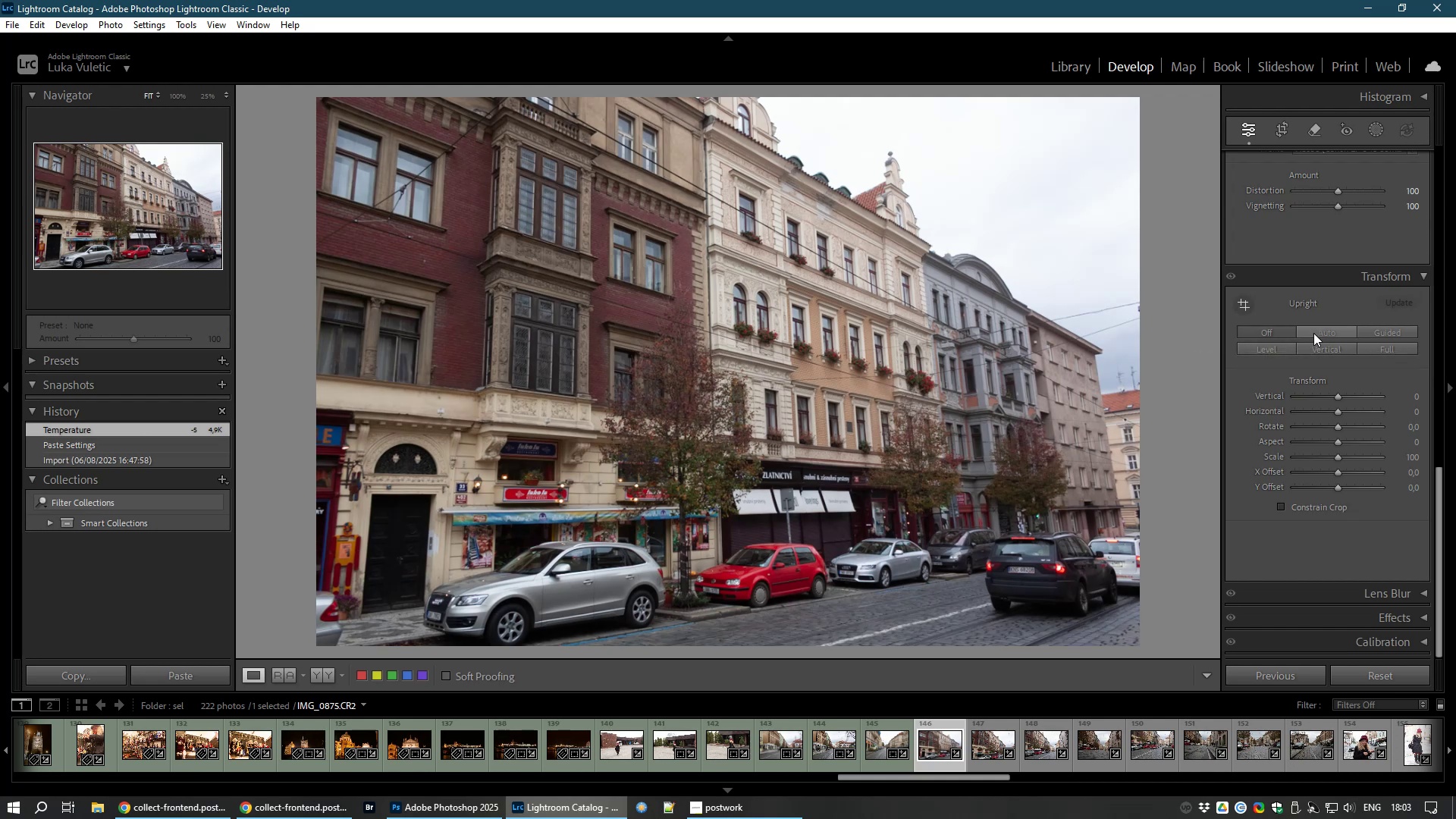 
left_click([1313, 333])
 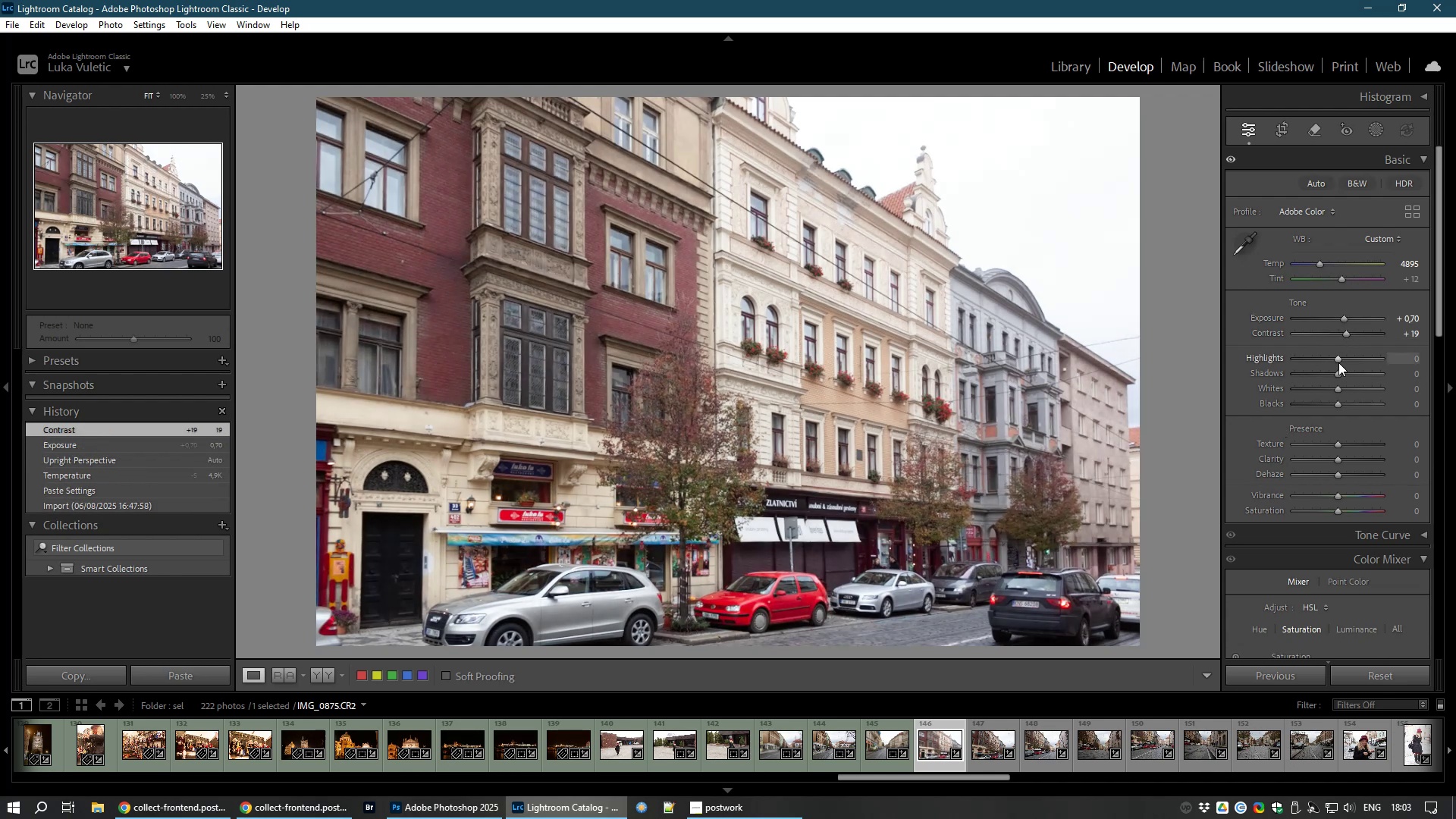 
wait(30.47)
 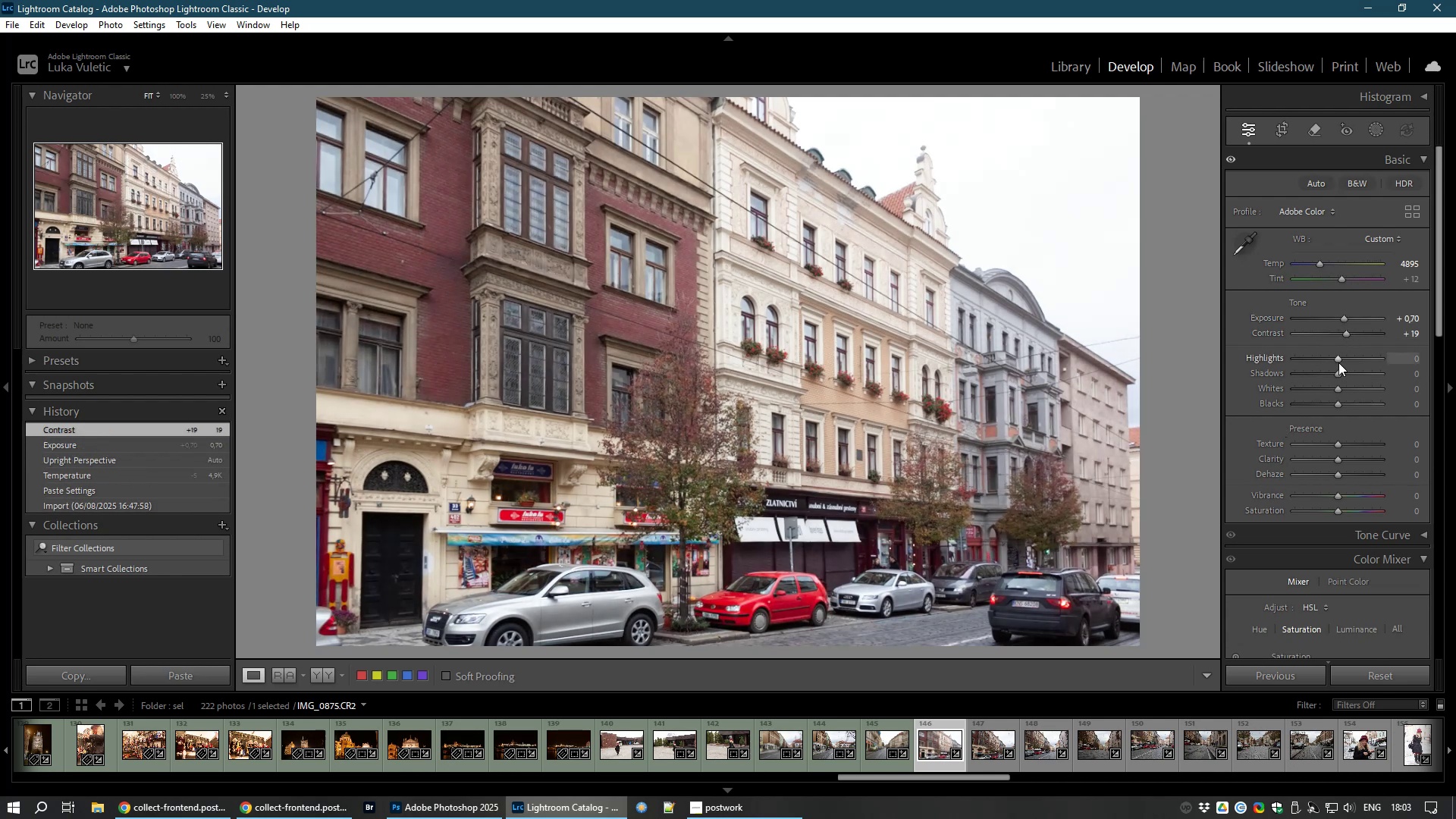 
key(8)
 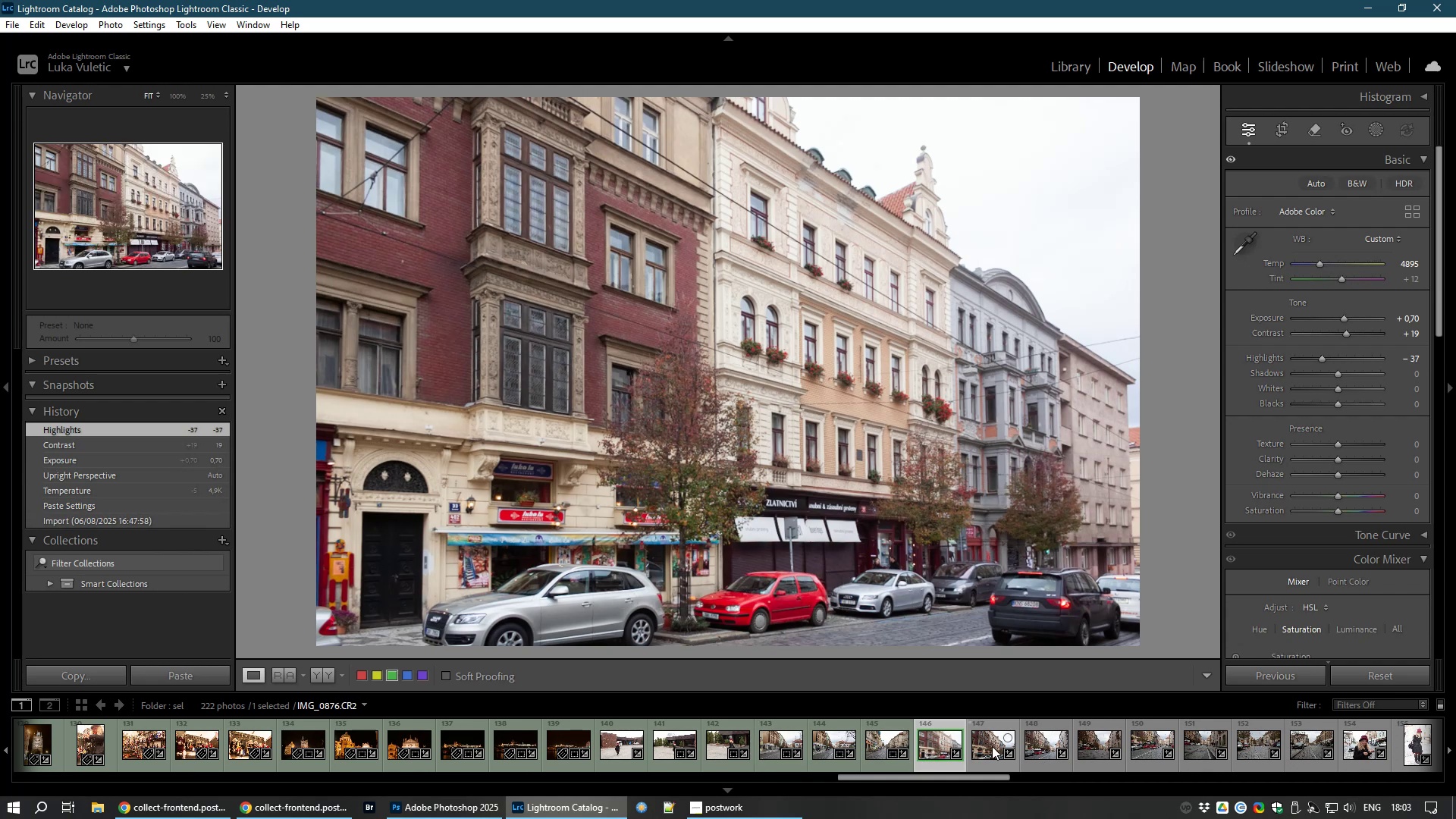 
left_click([992, 746])
 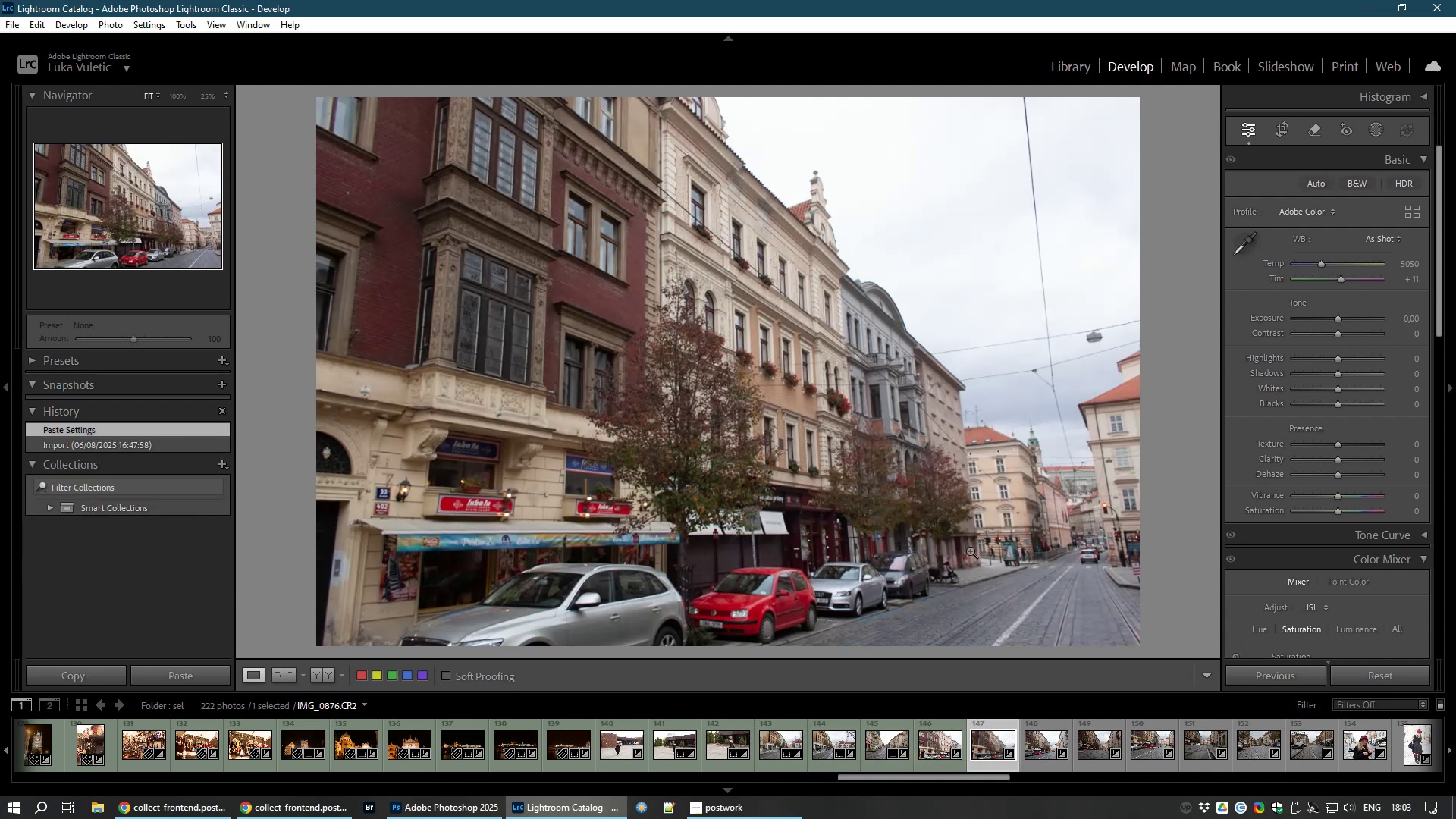 
wait(8.42)
 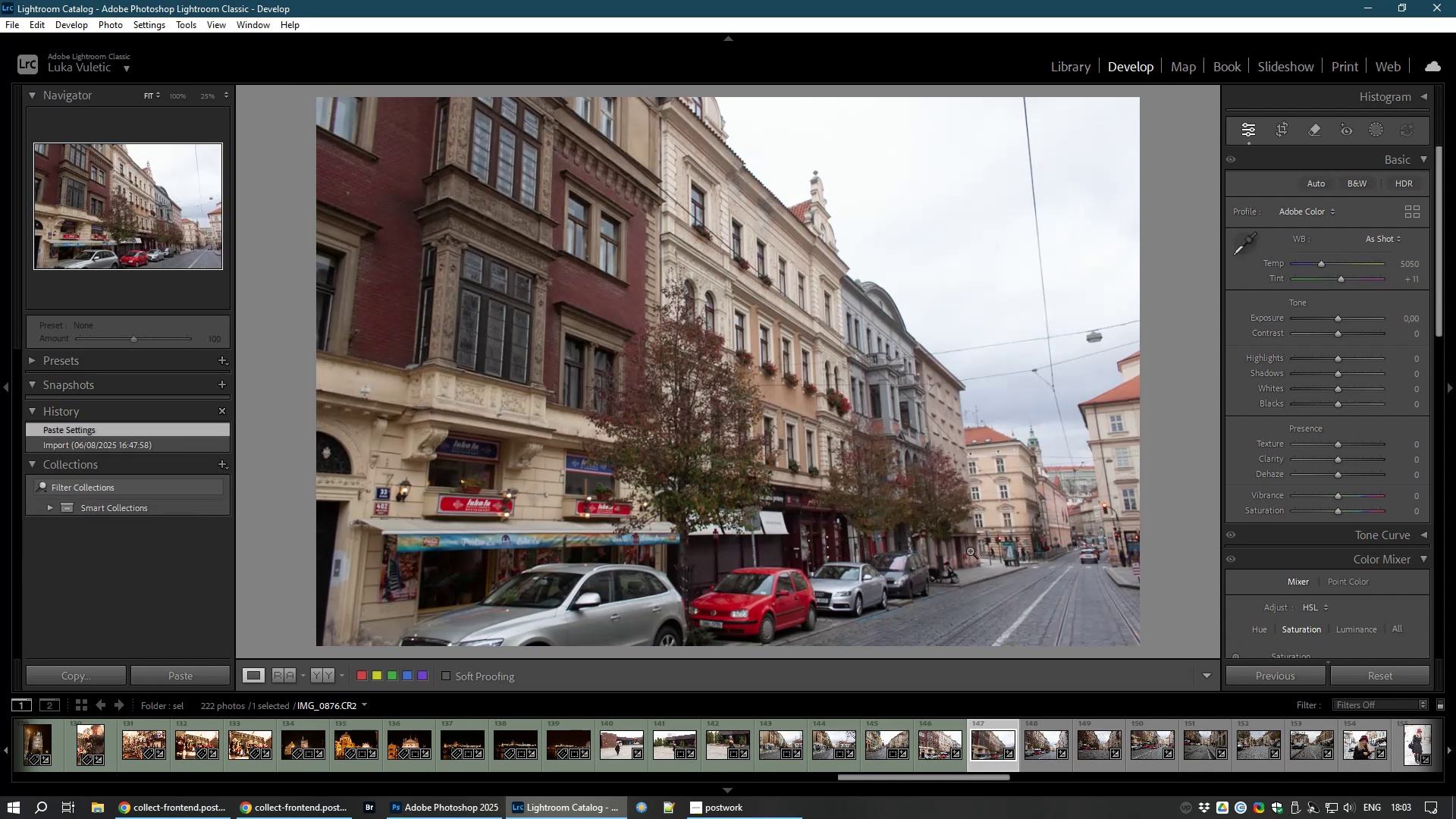 
left_click([1453, 393])
 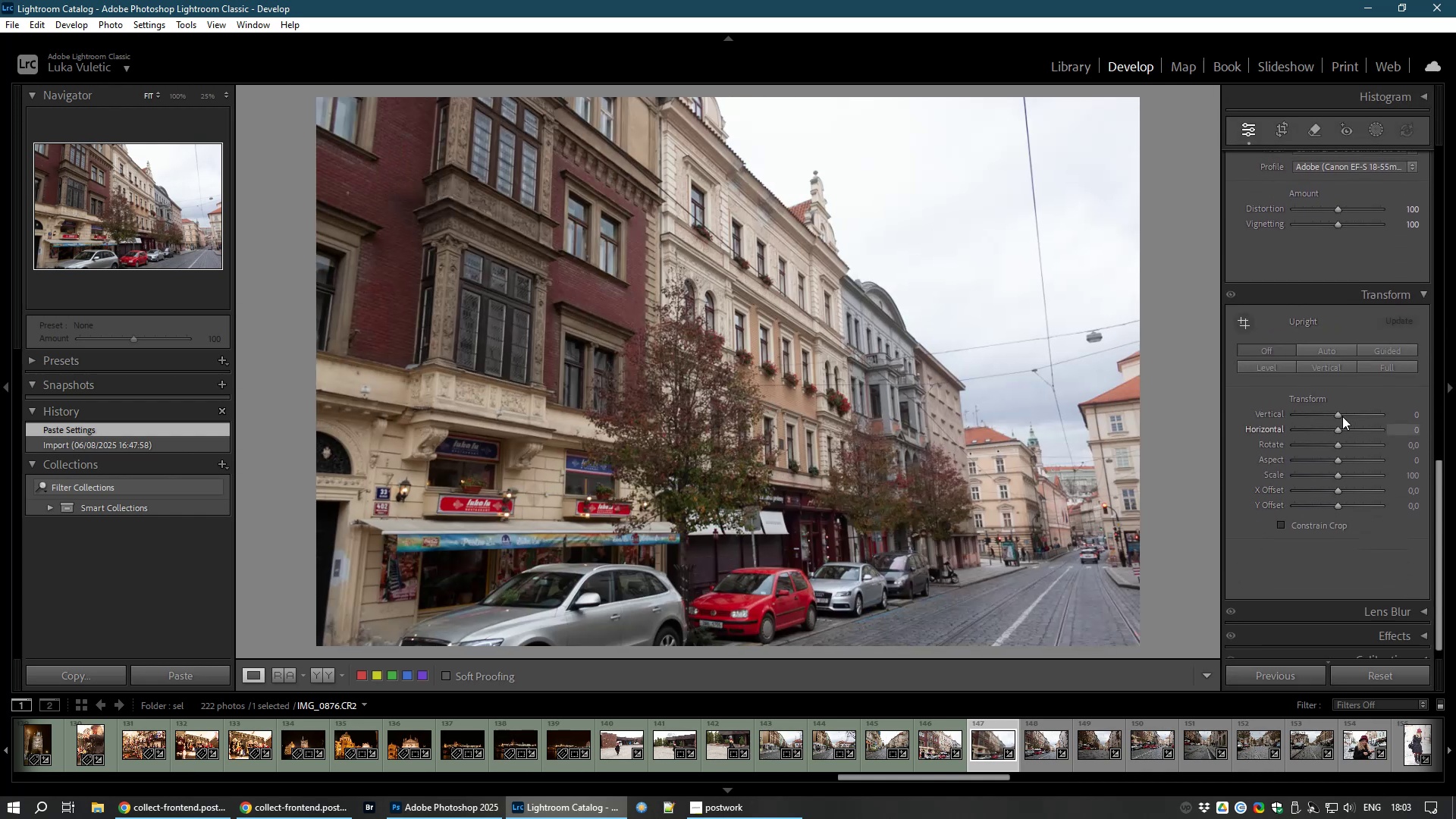 
left_click([1327, 348])
 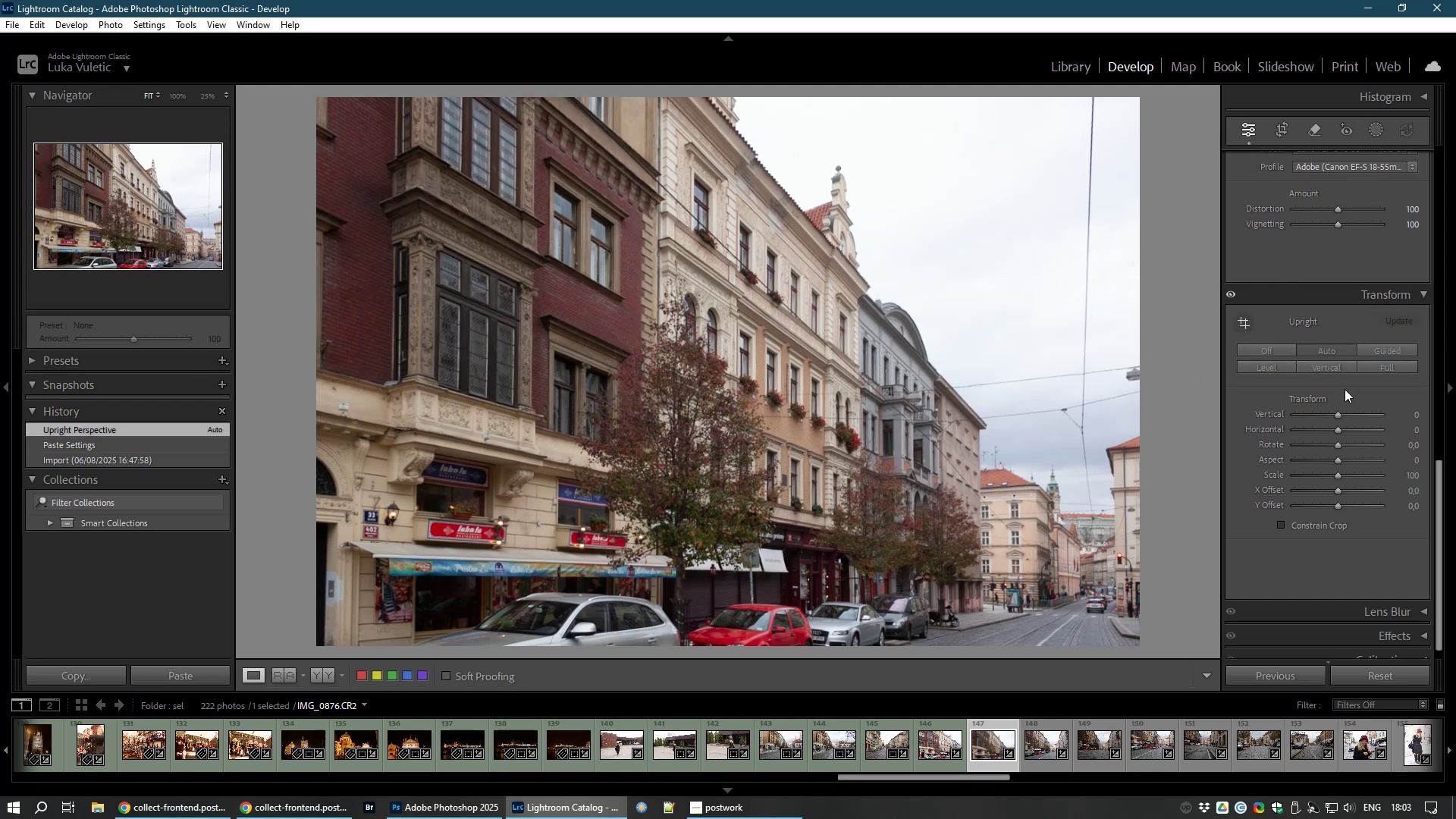 
wait(5.68)
 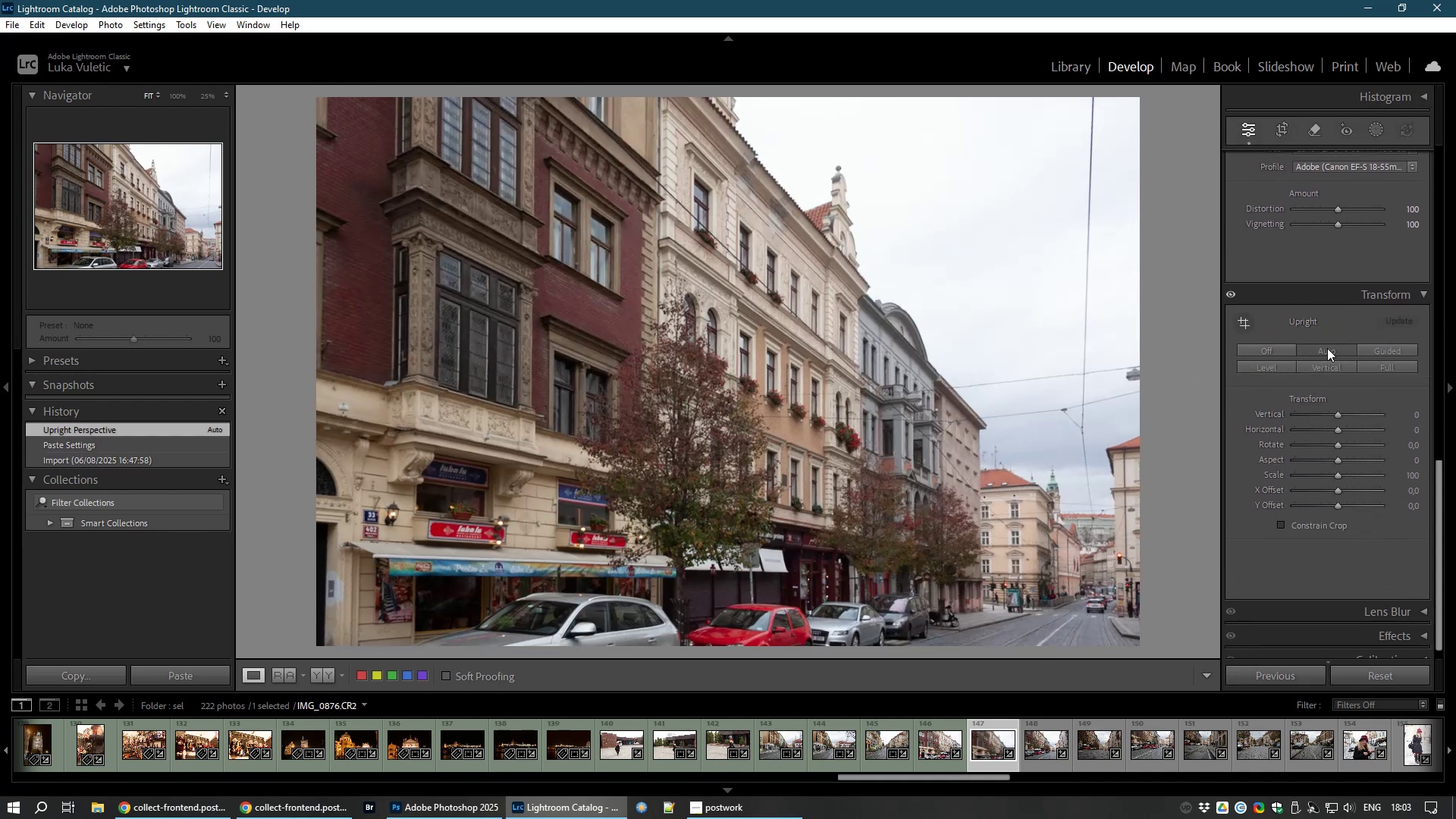 
left_click([1257, 347])
 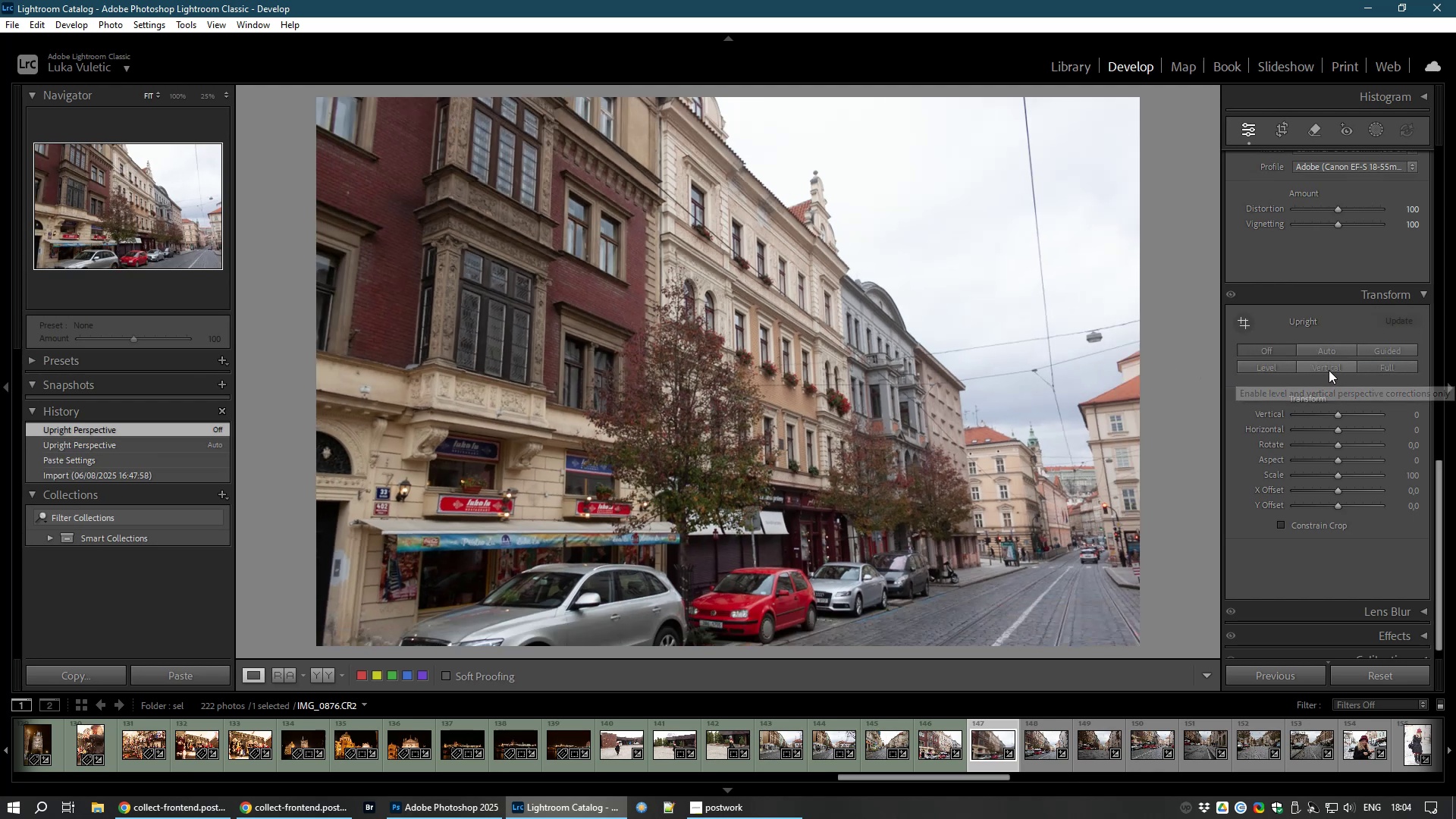 
left_click([1329, 370])
 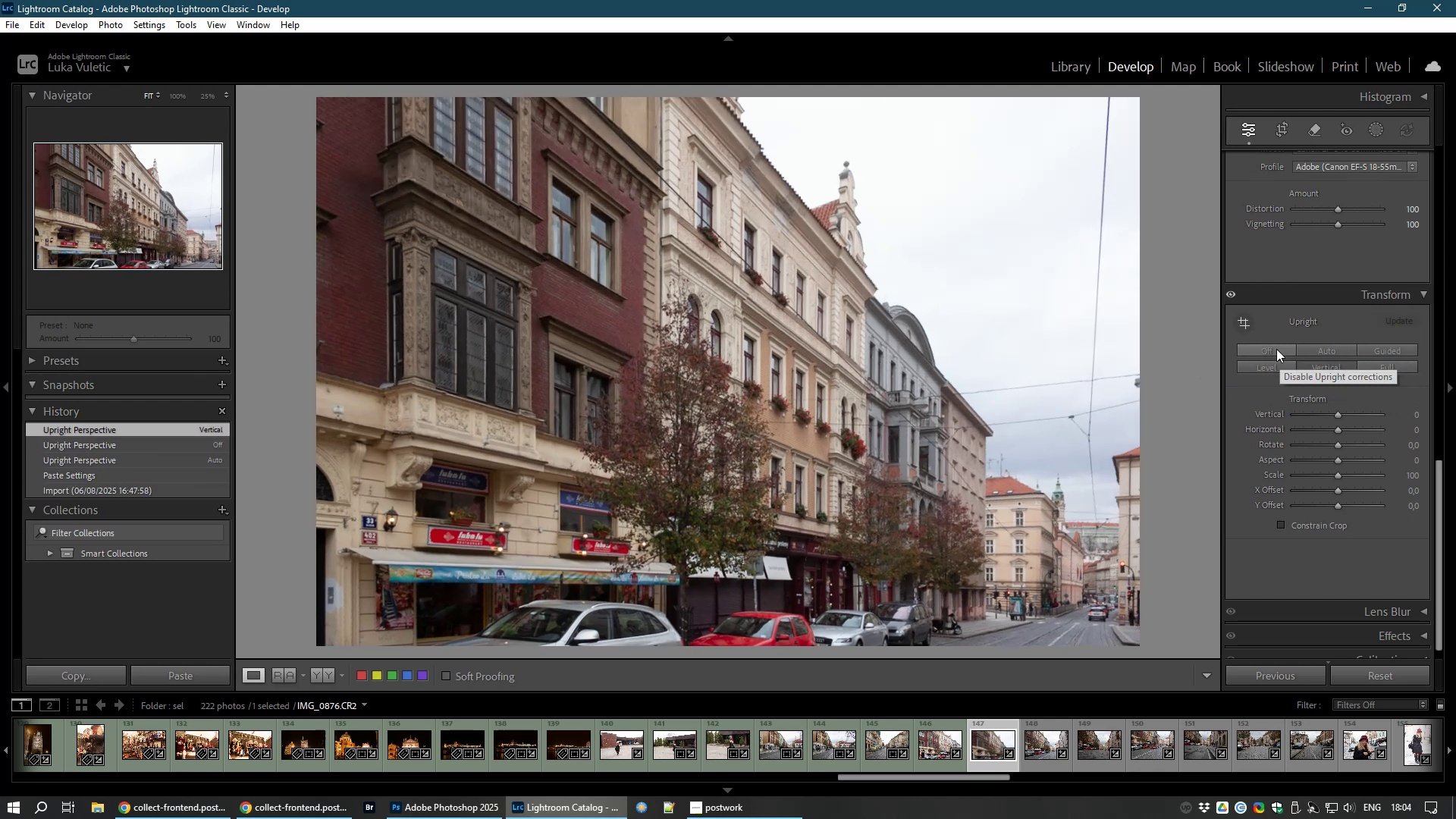 
left_click([1276, 349])
 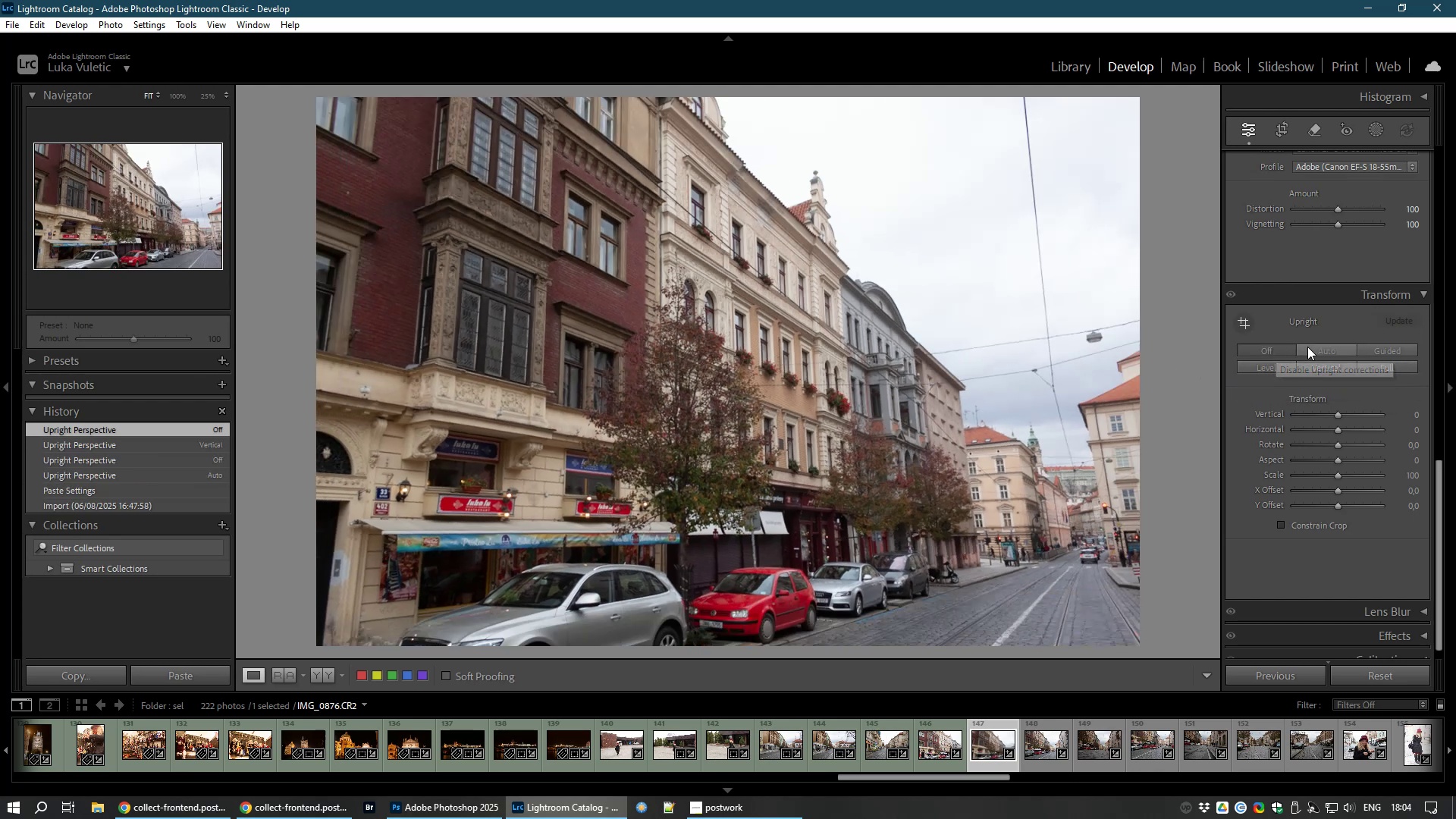 
left_click([1332, 371])
 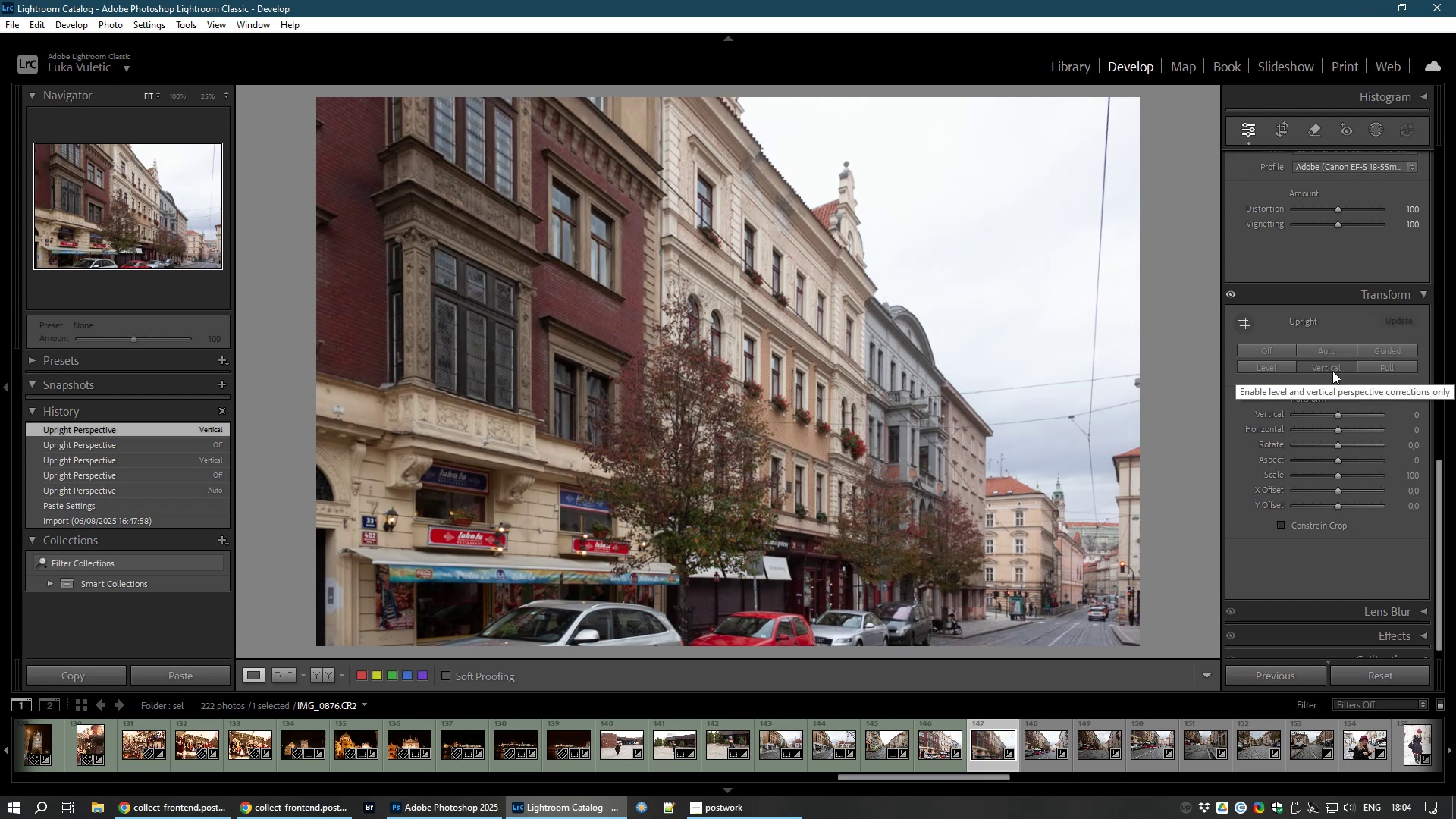 
left_click([1332, 371])
 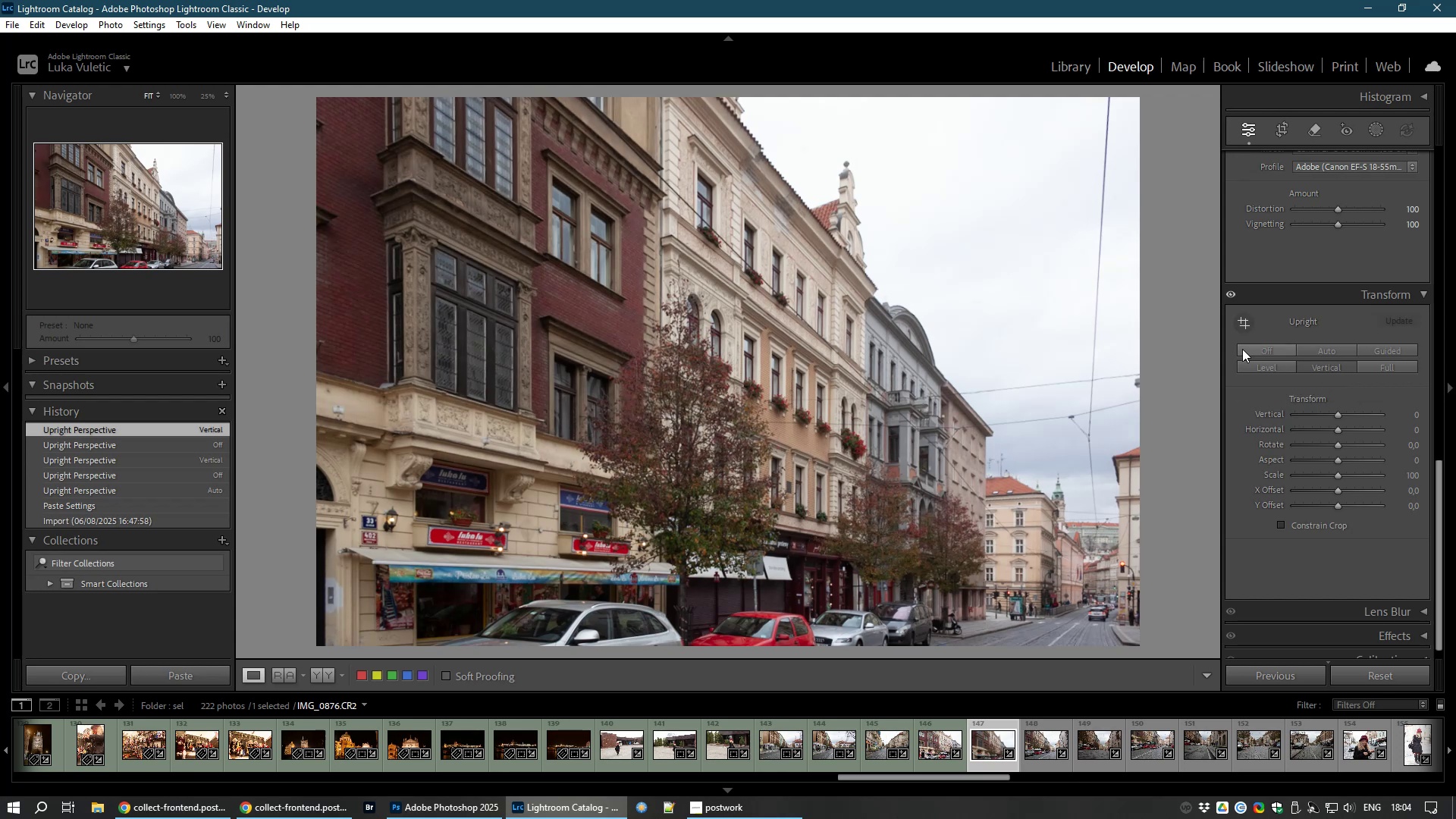 
left_click([1242, 349])
 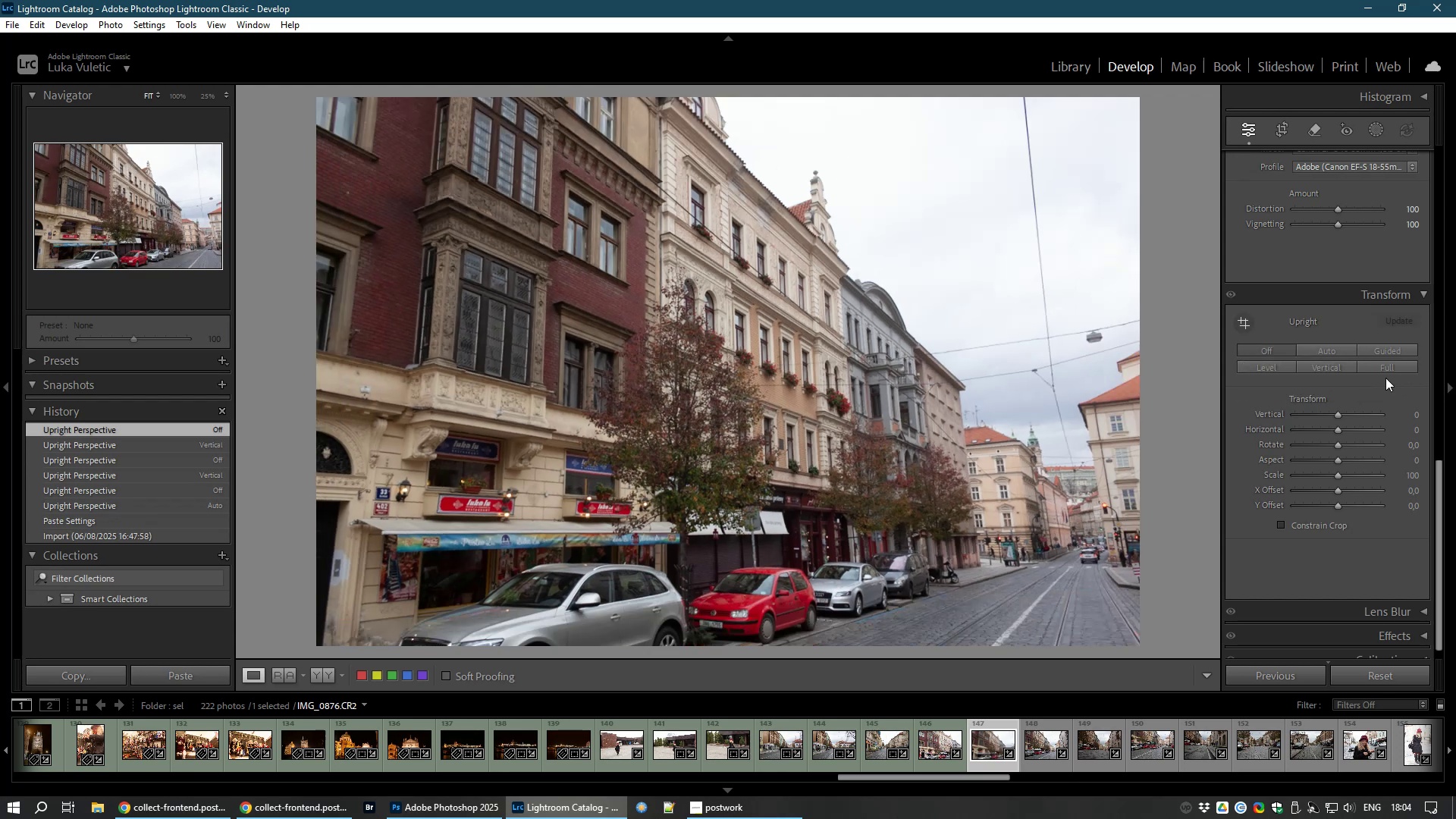 
left_click([1326, 349])
 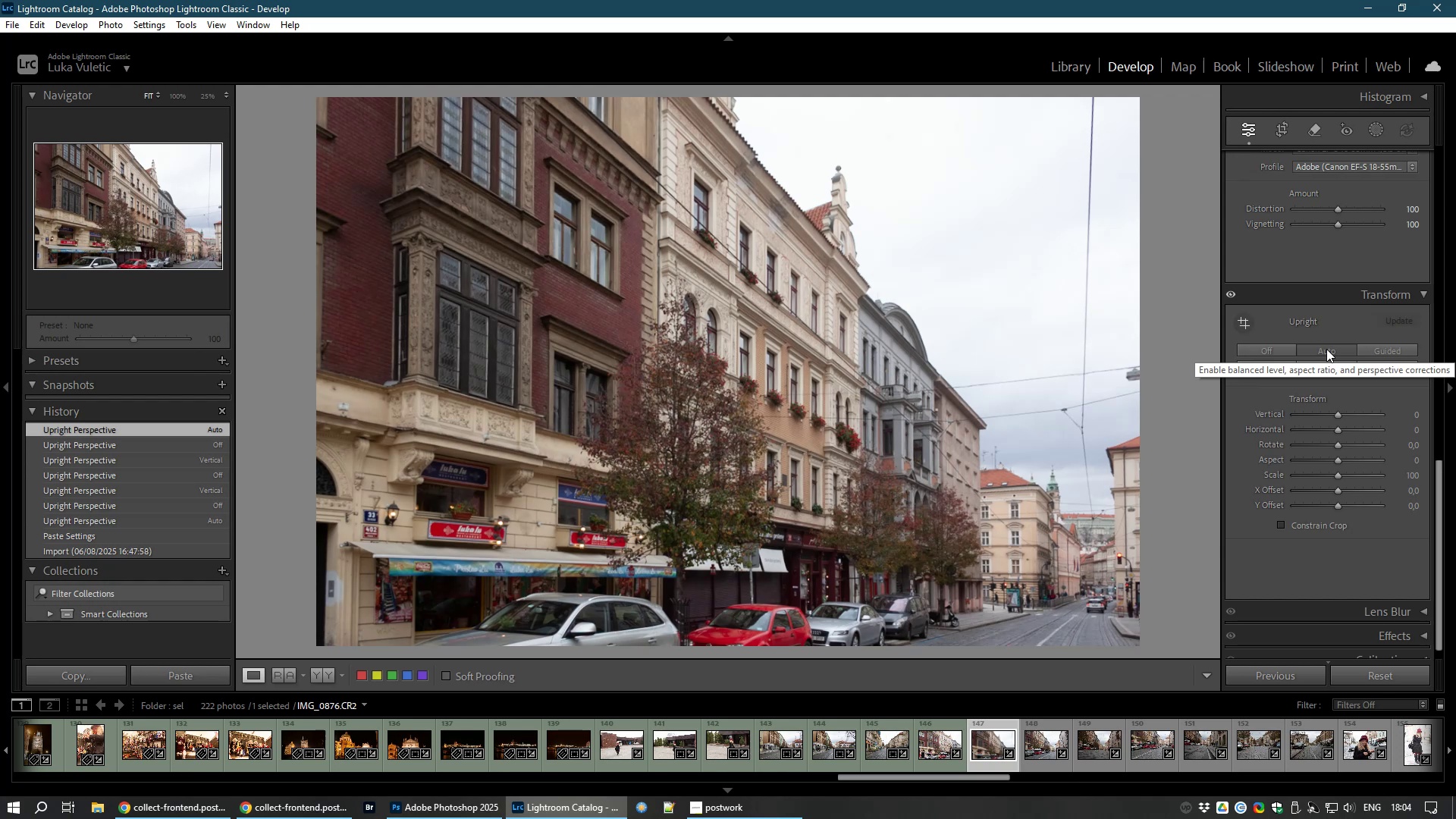 
wait(5.68)
 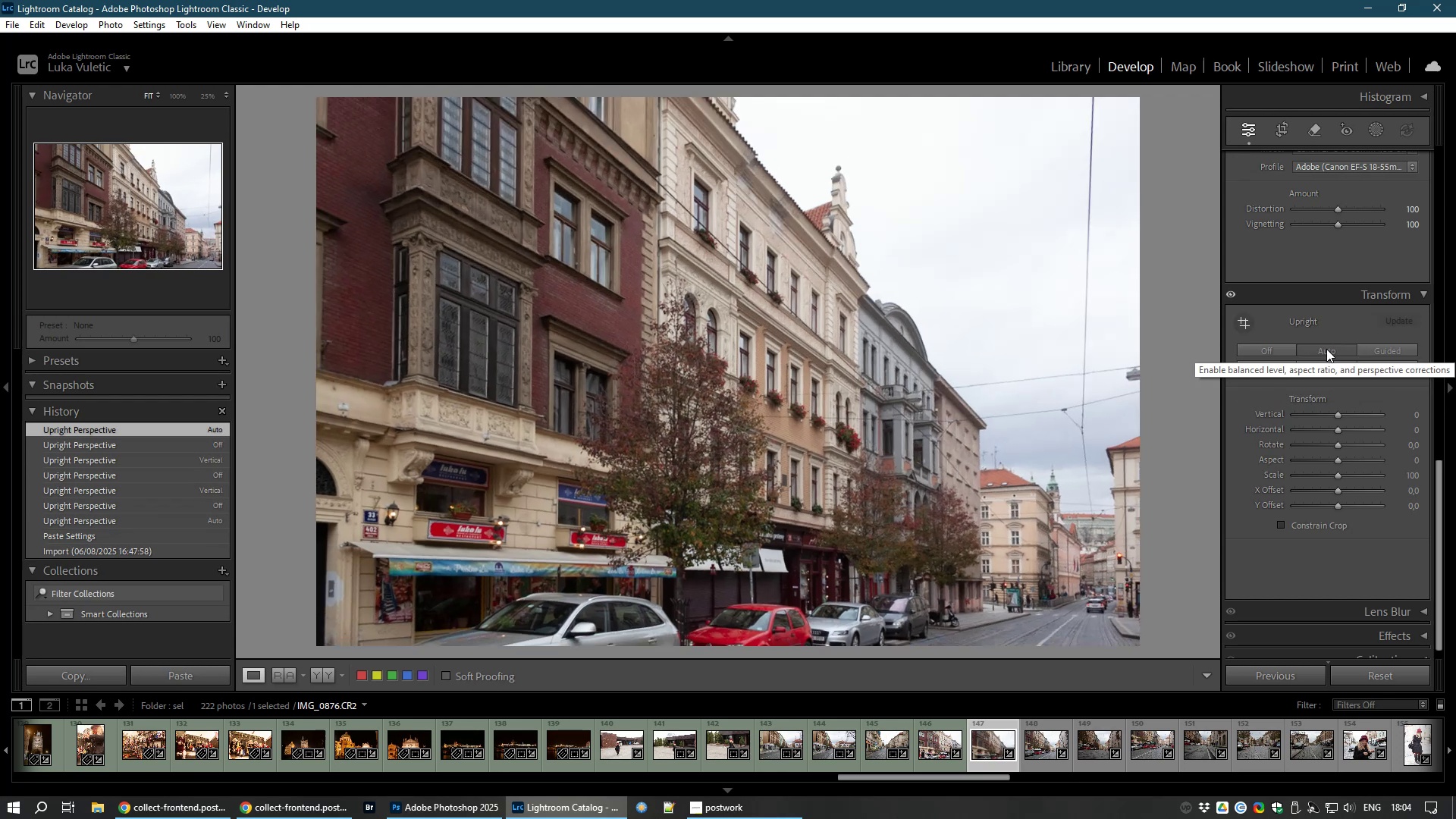 
left_click([1275, 132])
 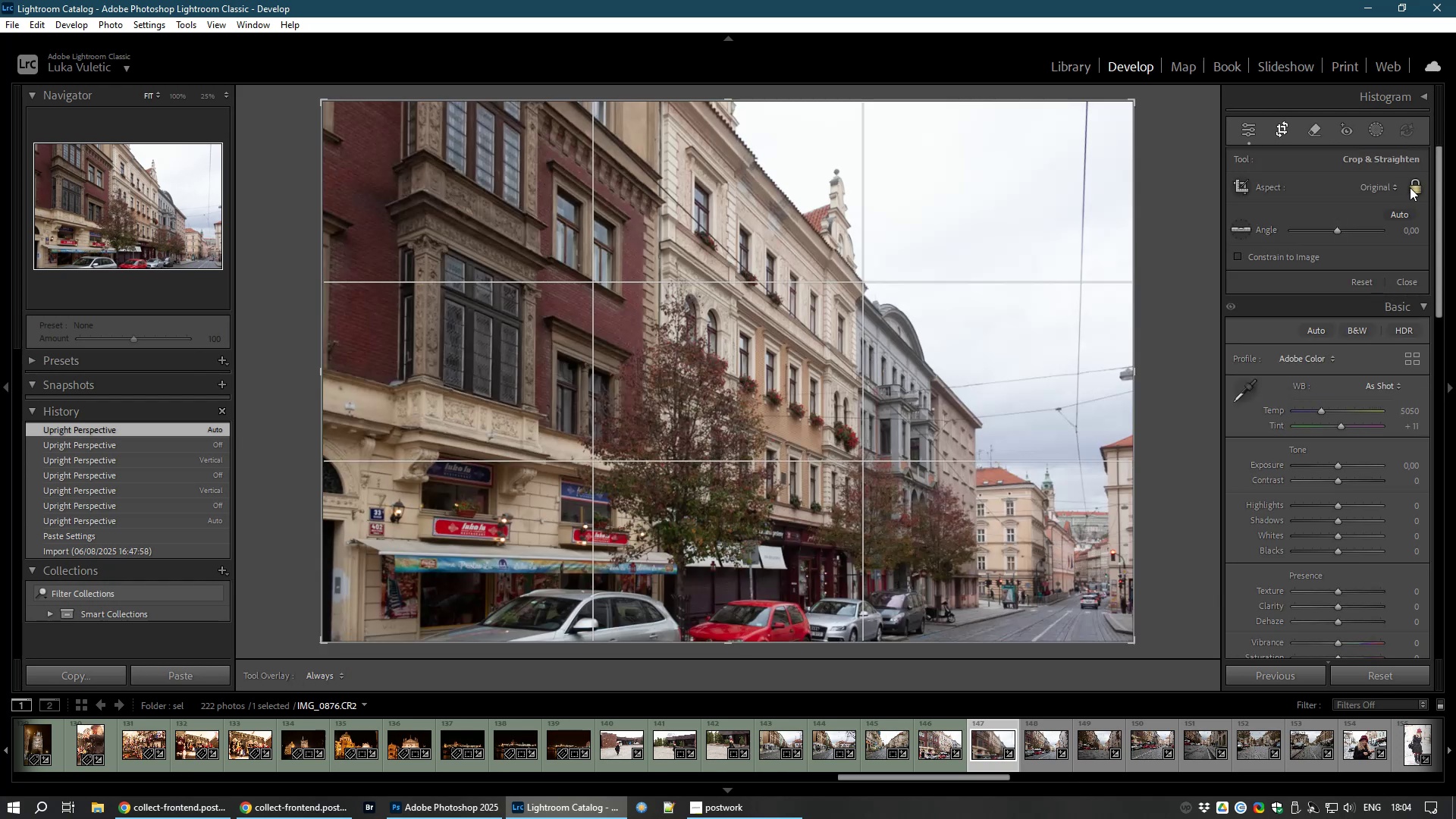 
left_click([1410, 186])
 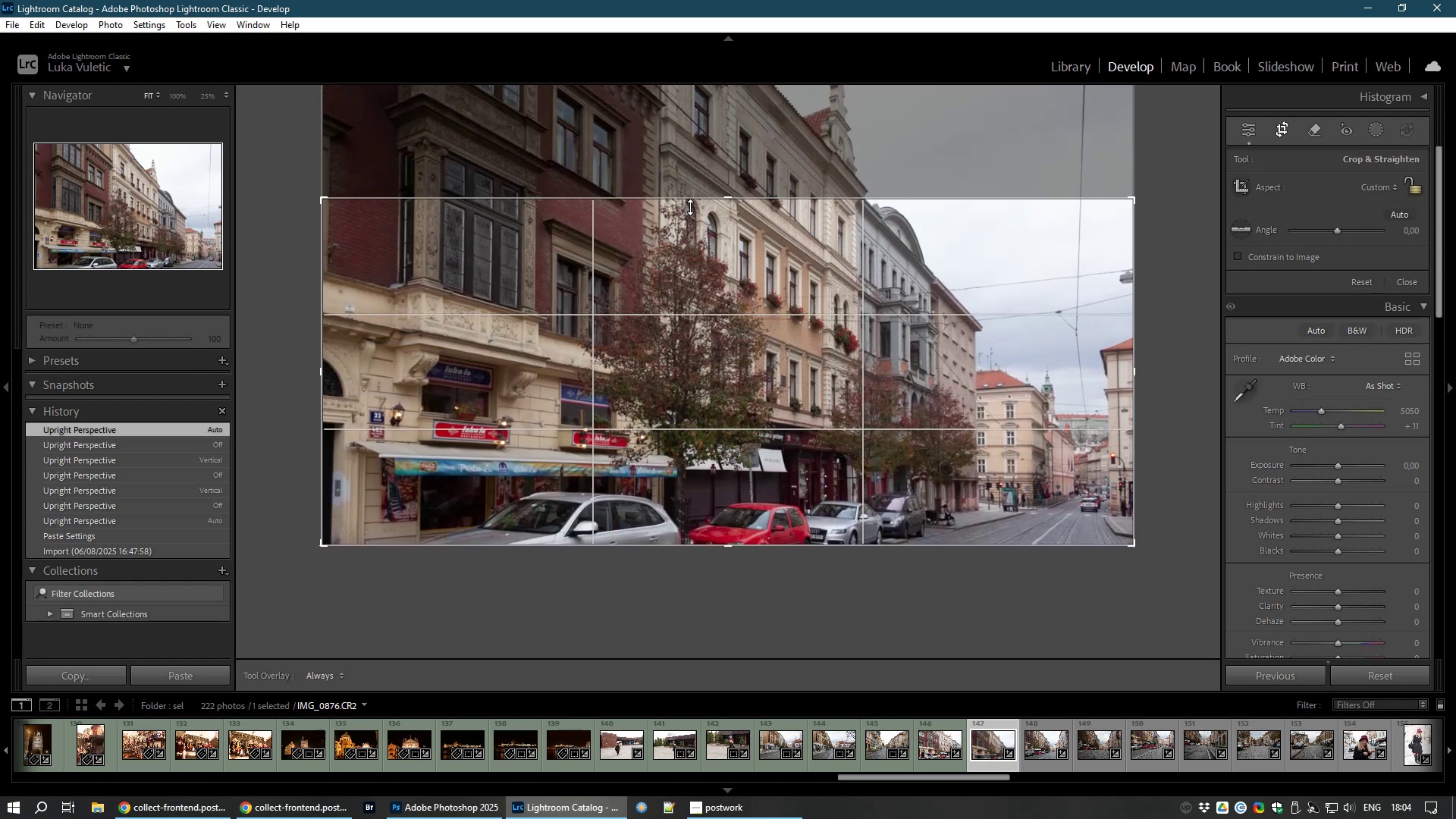 
wait(6.77)
 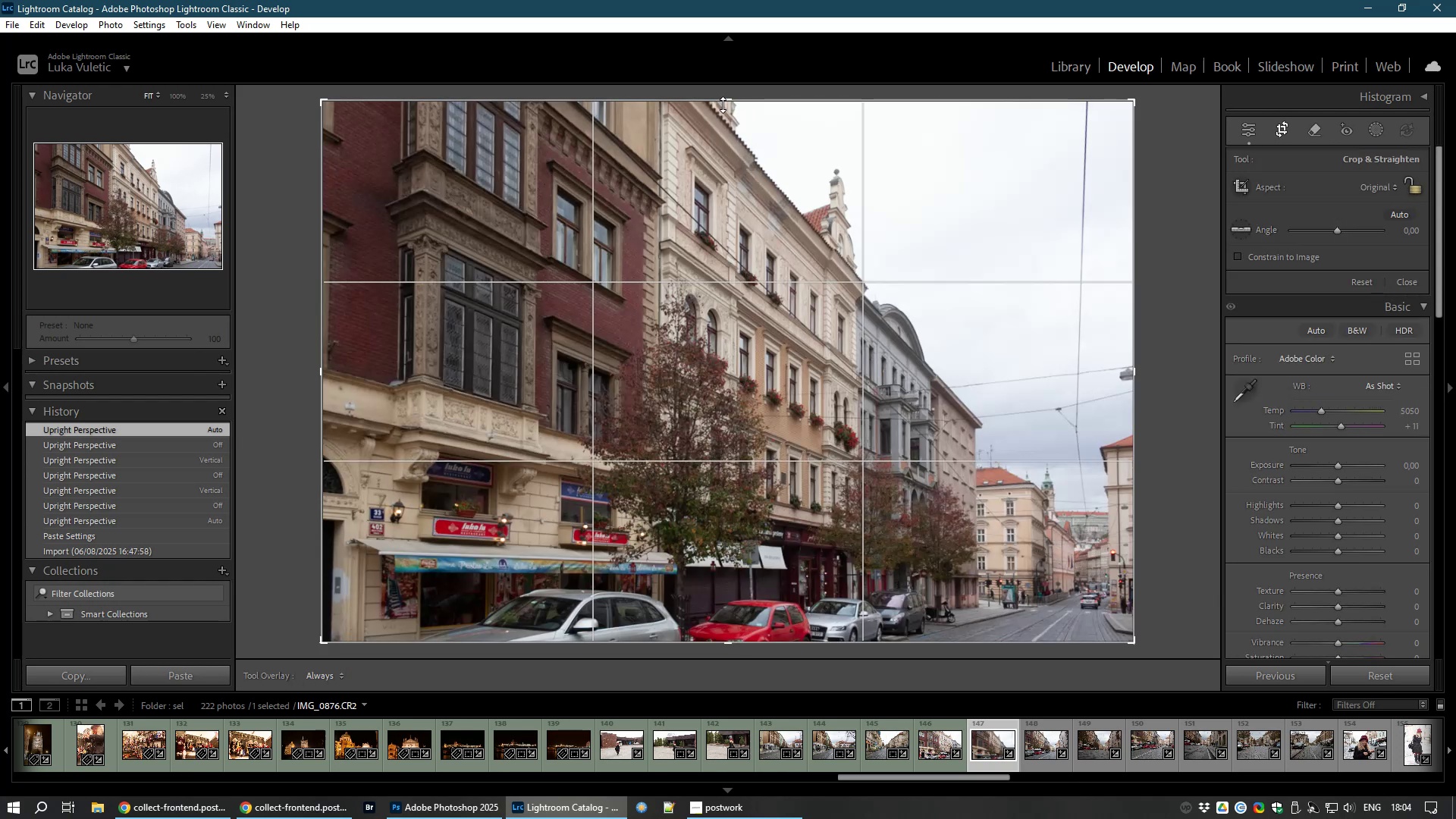 
left_click([690, 207])
 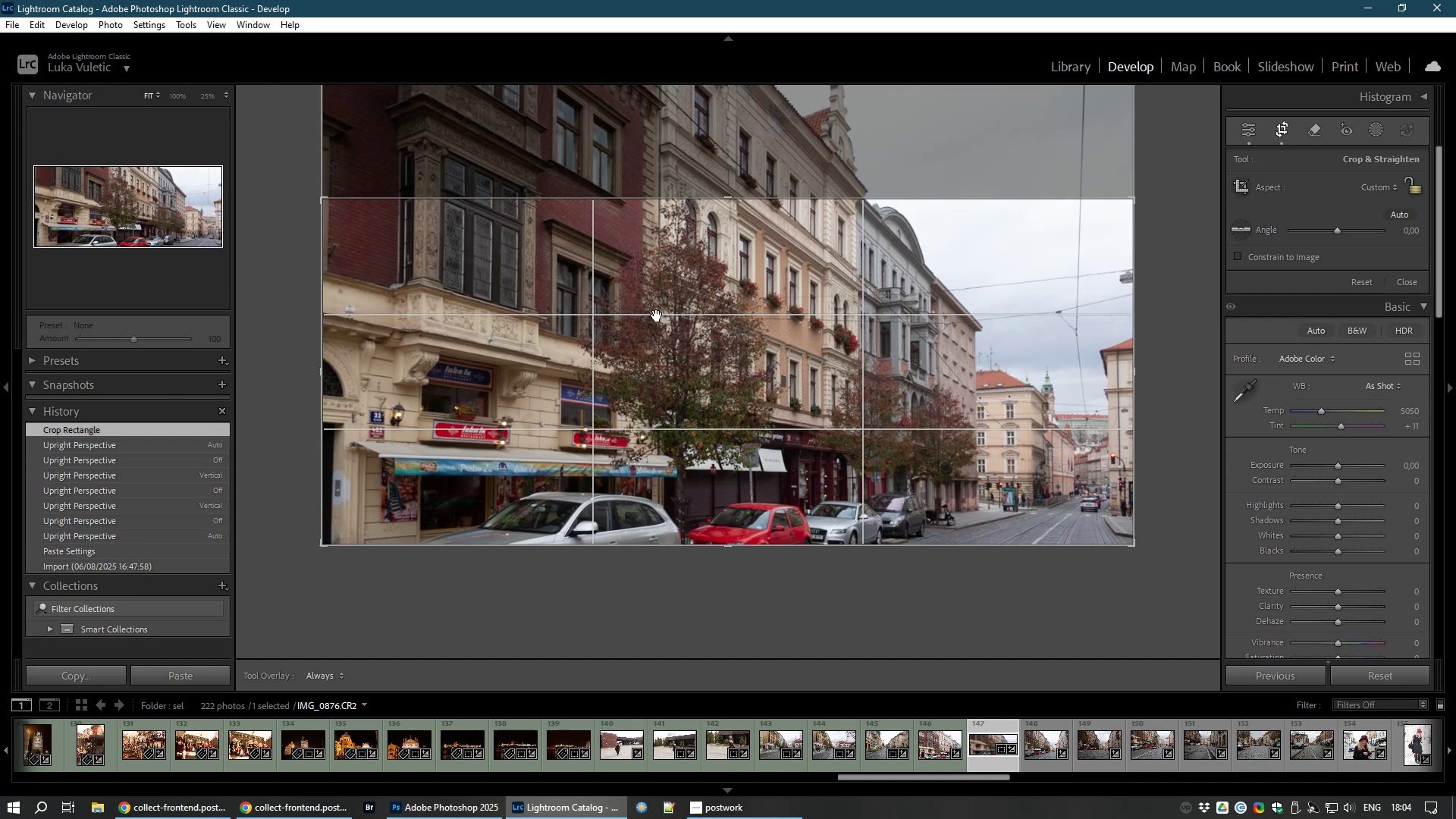 
double_click([657, 315])
 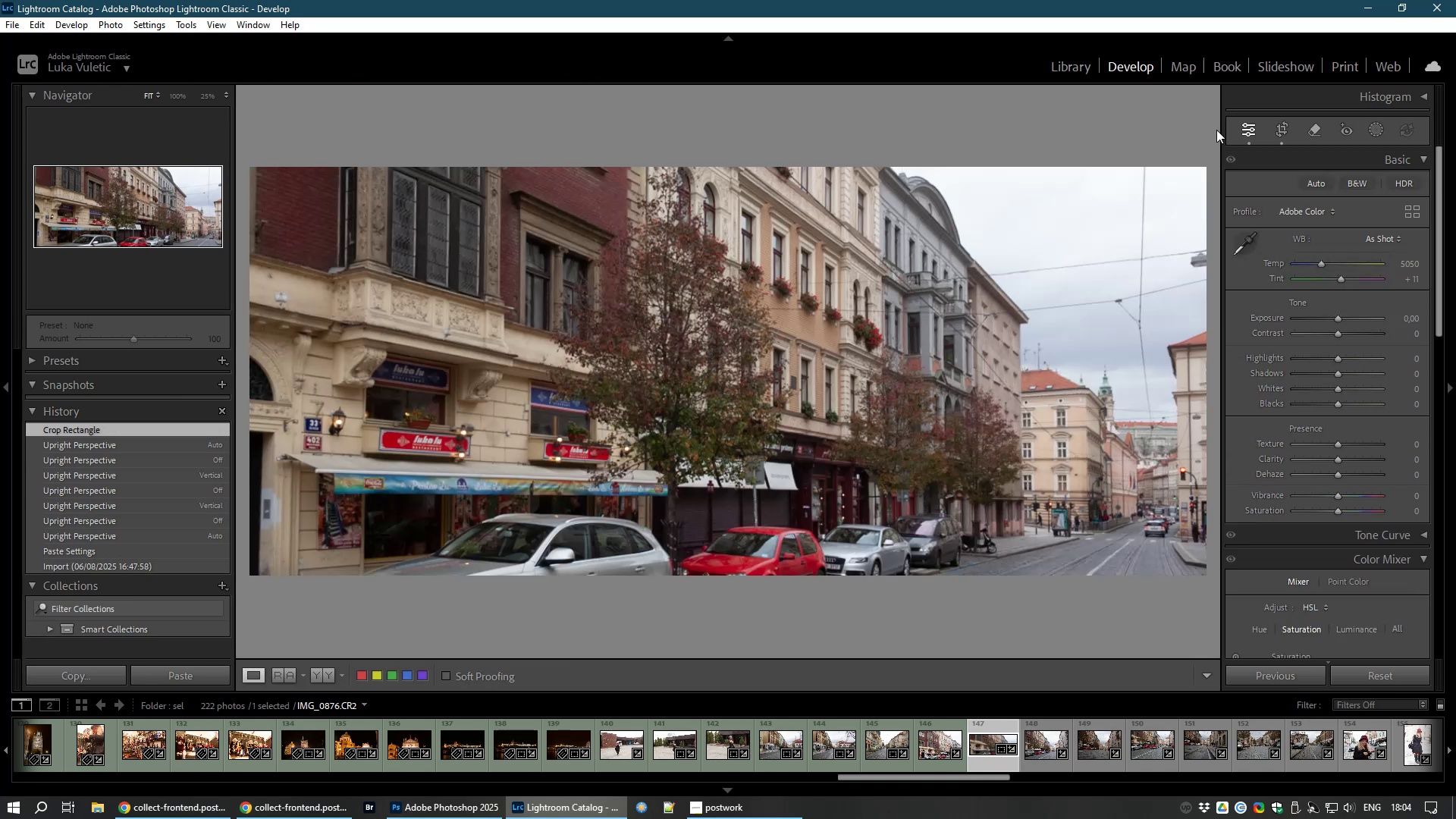 
wait(8.38)
 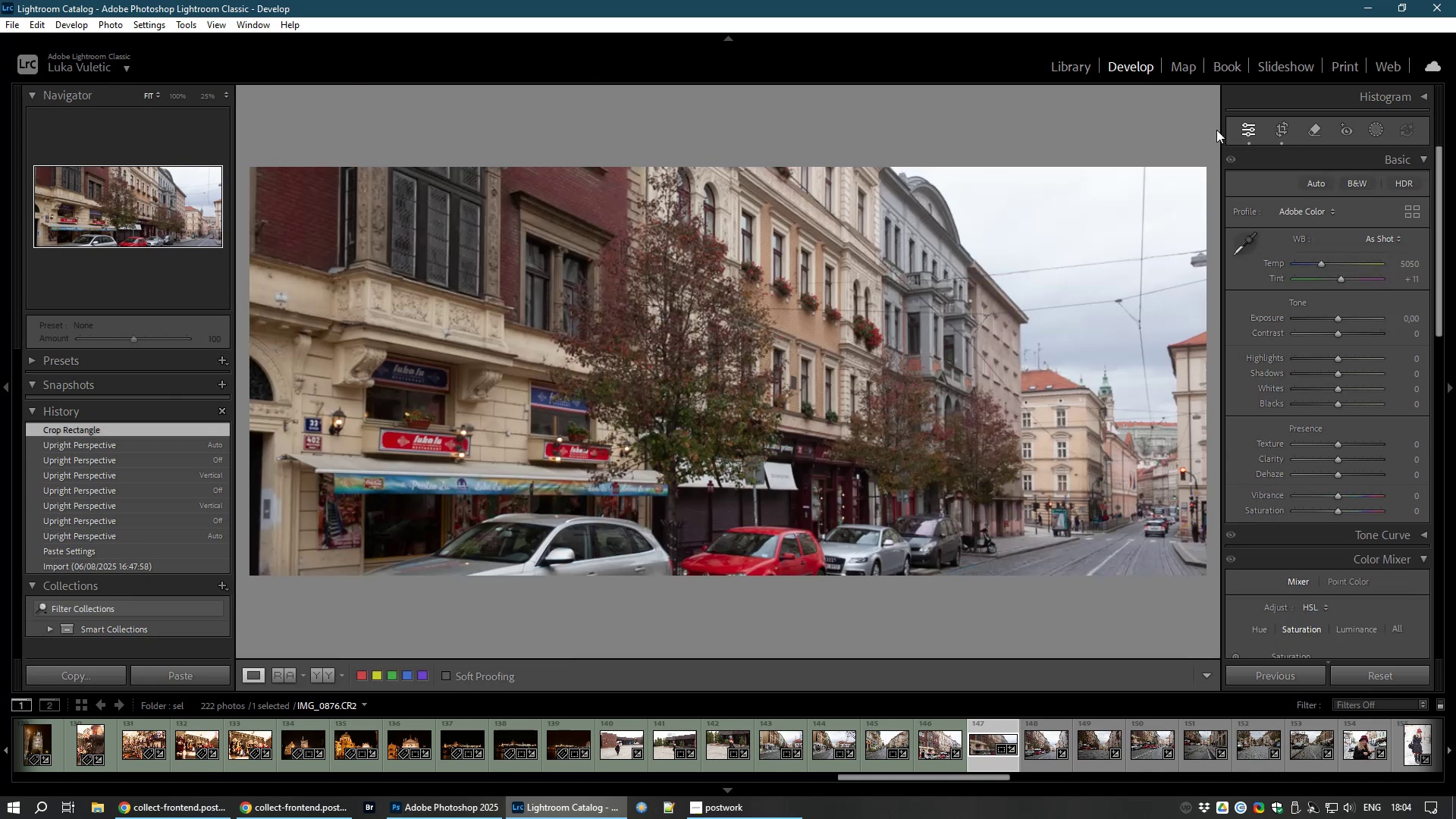 
left_click([1249, 506])
 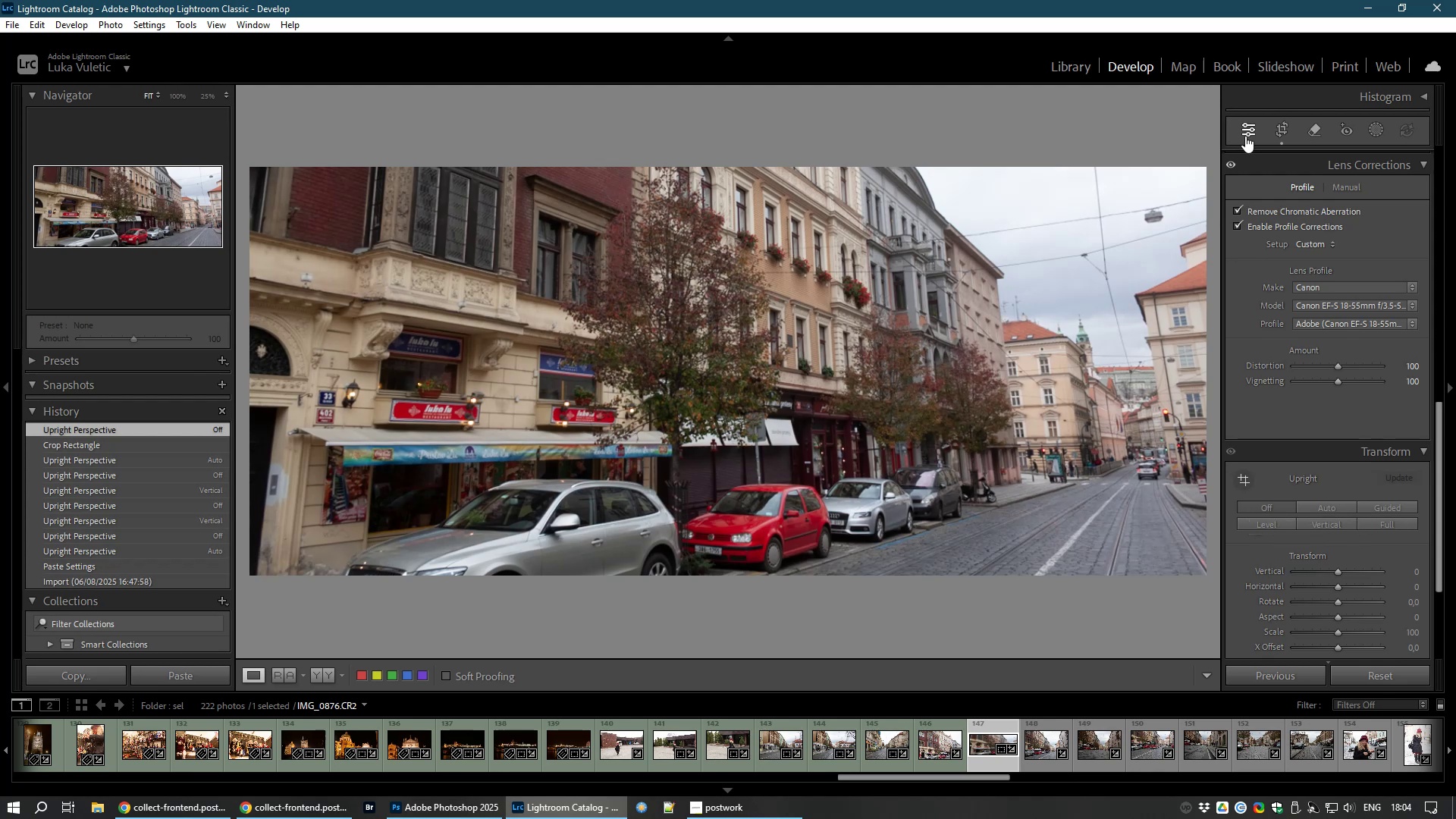 
left_click([1276, 133])
 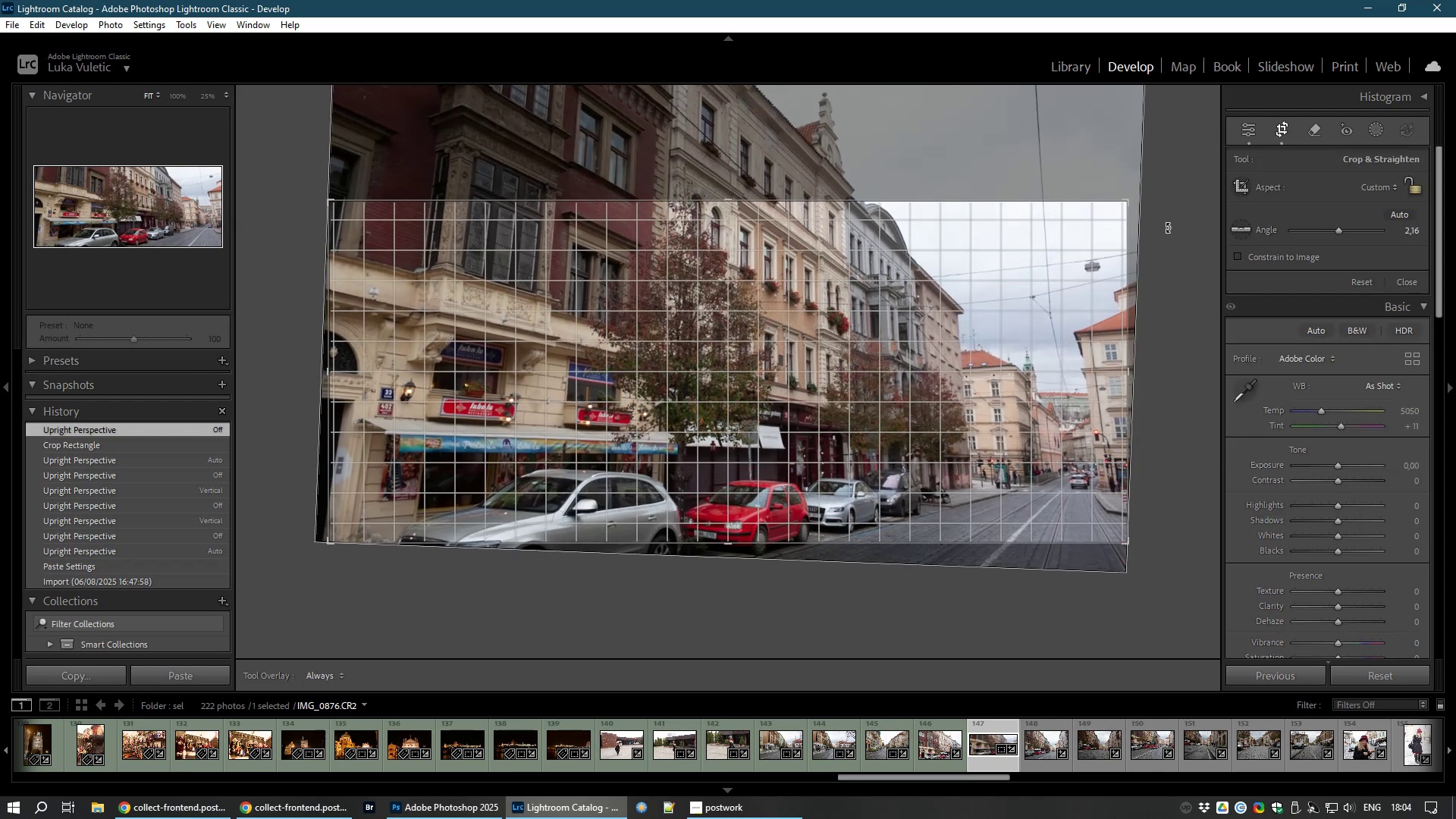 
left_click([994, 289])
 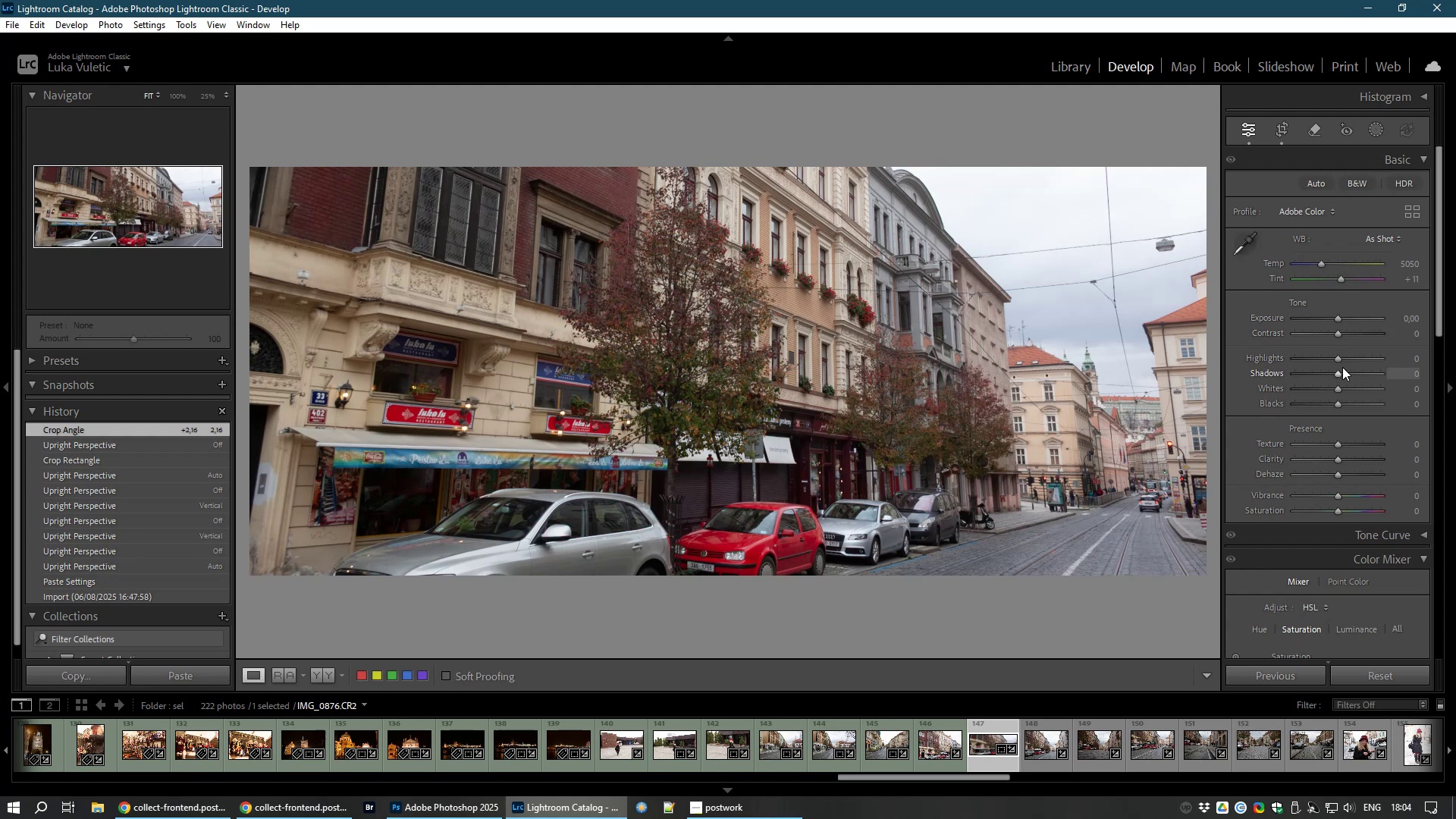 
left_click_drag(start_coordinate=[1341, 370], to_coordinate=[1352, 372])
 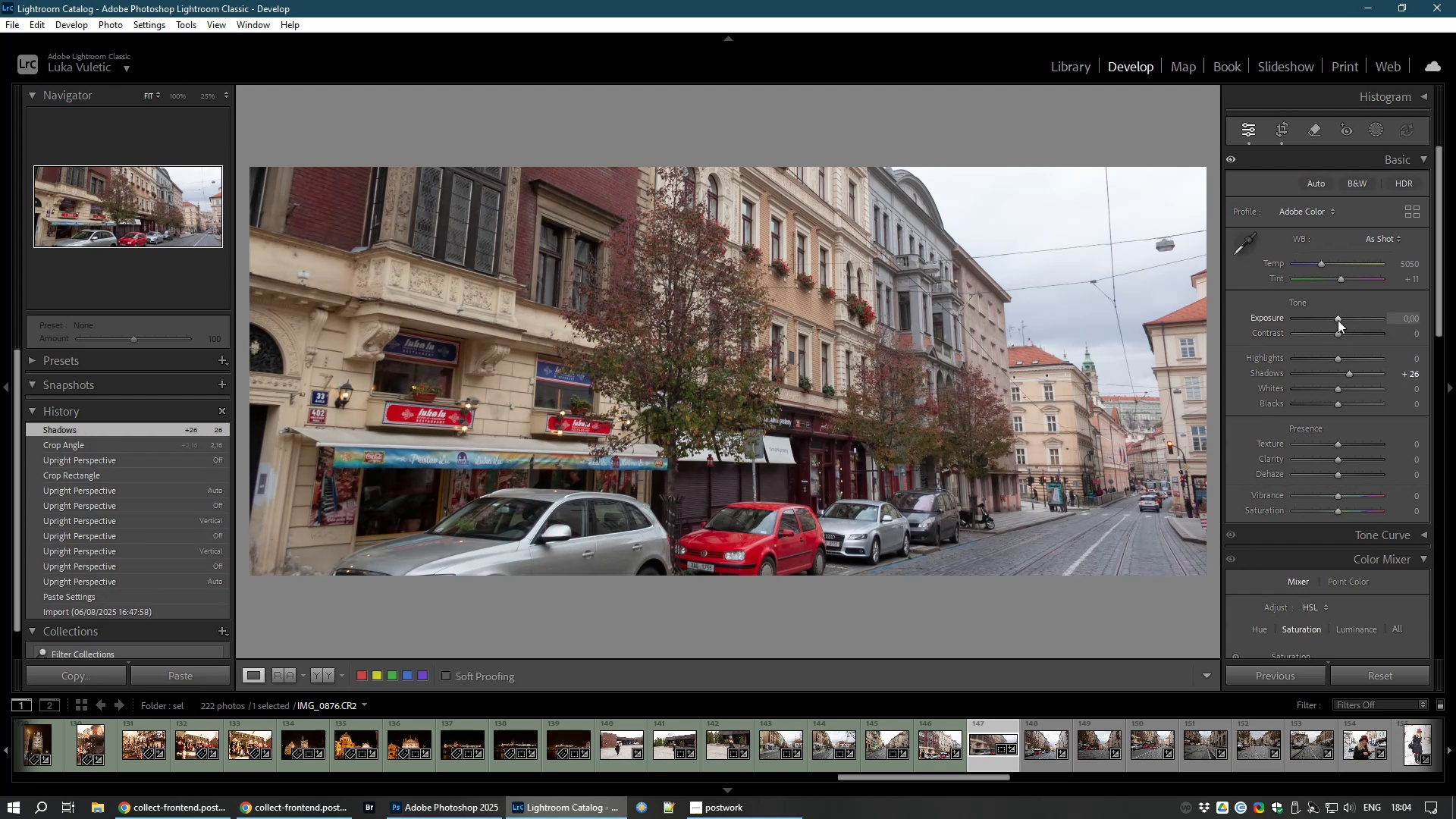 
left_click_drag(start_coordinate=[1338, 320], to_coordinate=[1348, 321])
 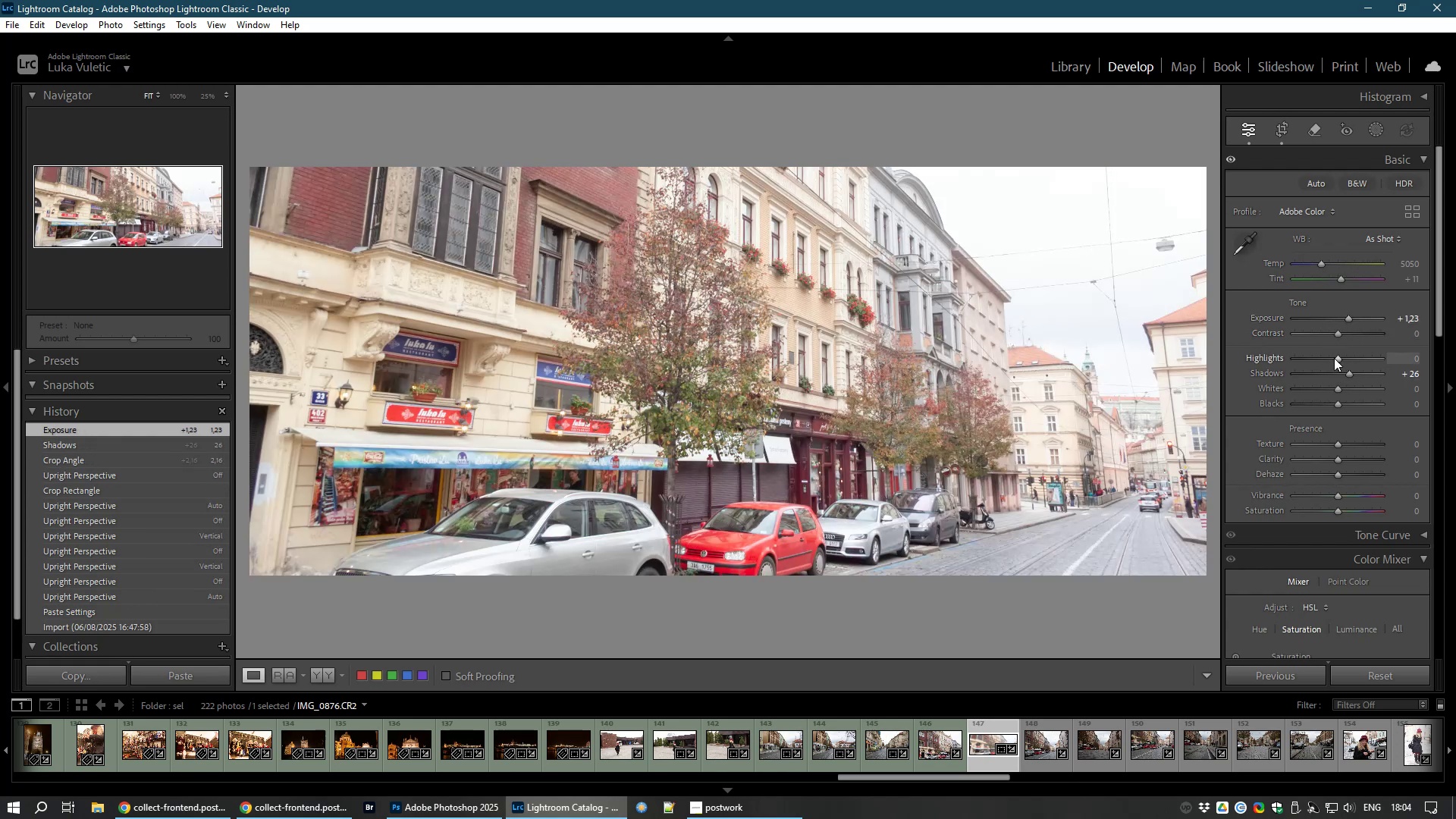 
left_click_drag(start_coordinate=[1334, 358], to_coordinate=[1304, 362])
 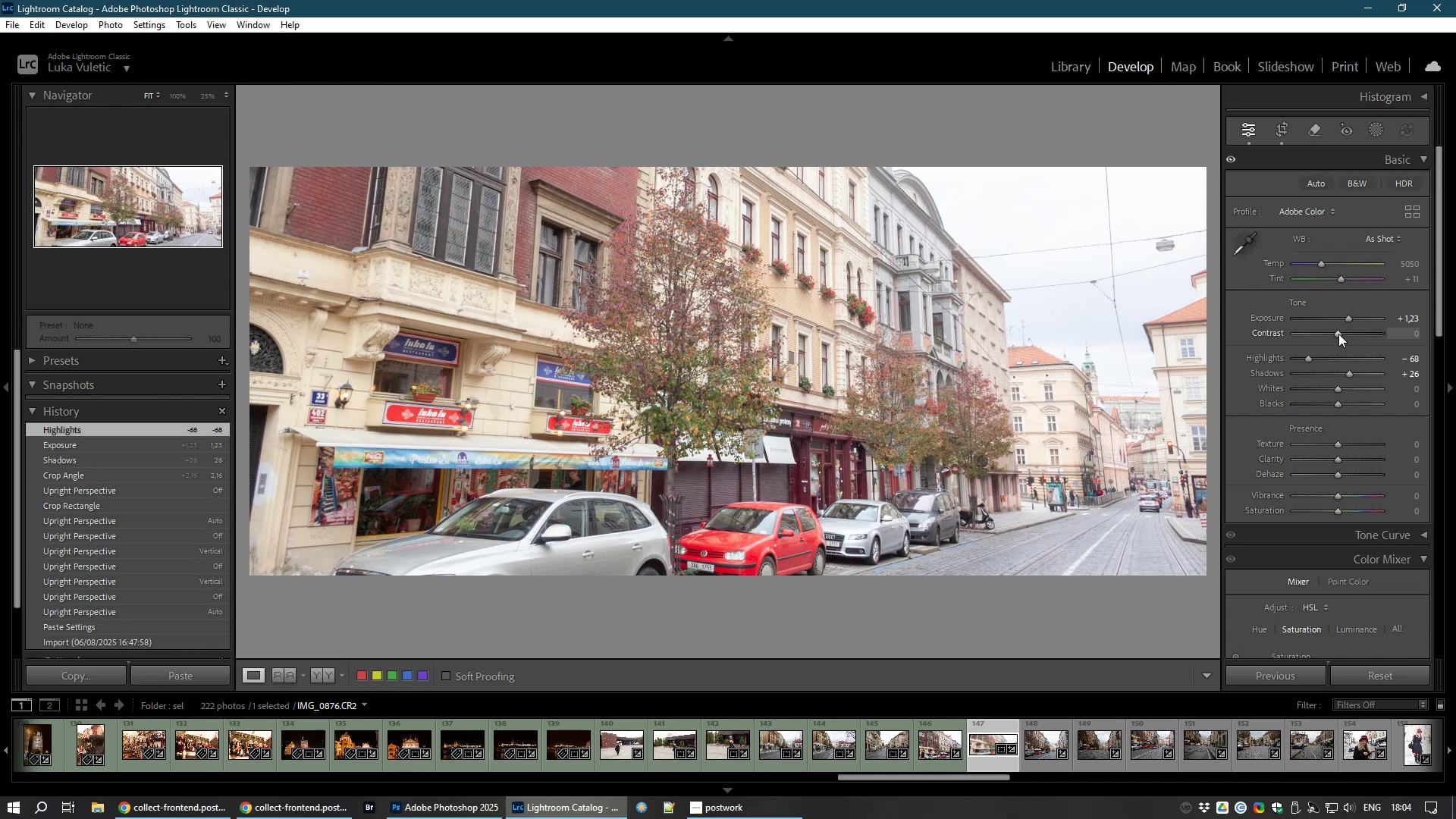 
left_click_drag(start_coordinate=[1338, 334], to_coordinate=[1345, 334])
 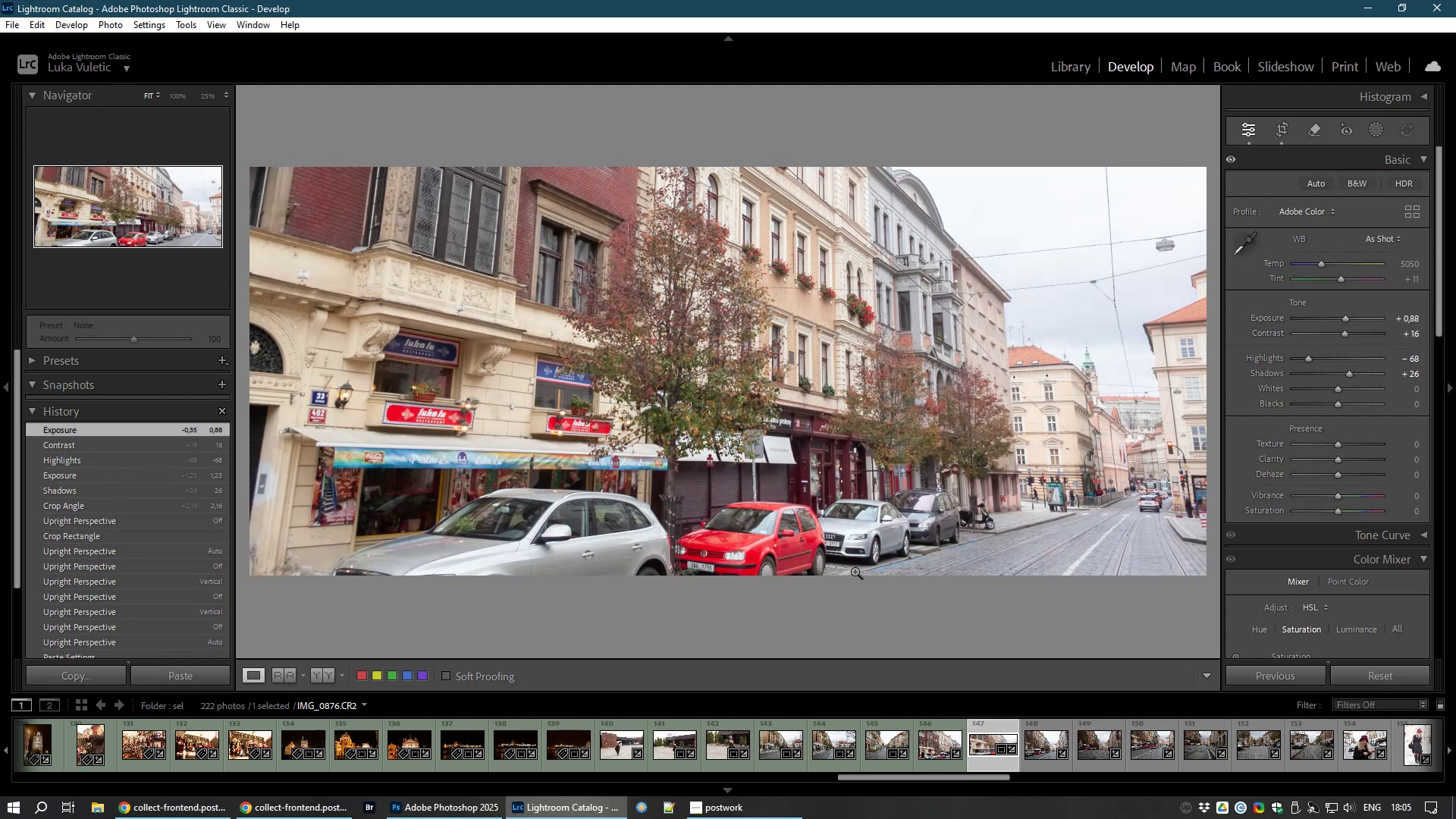 
wait(7.3)
 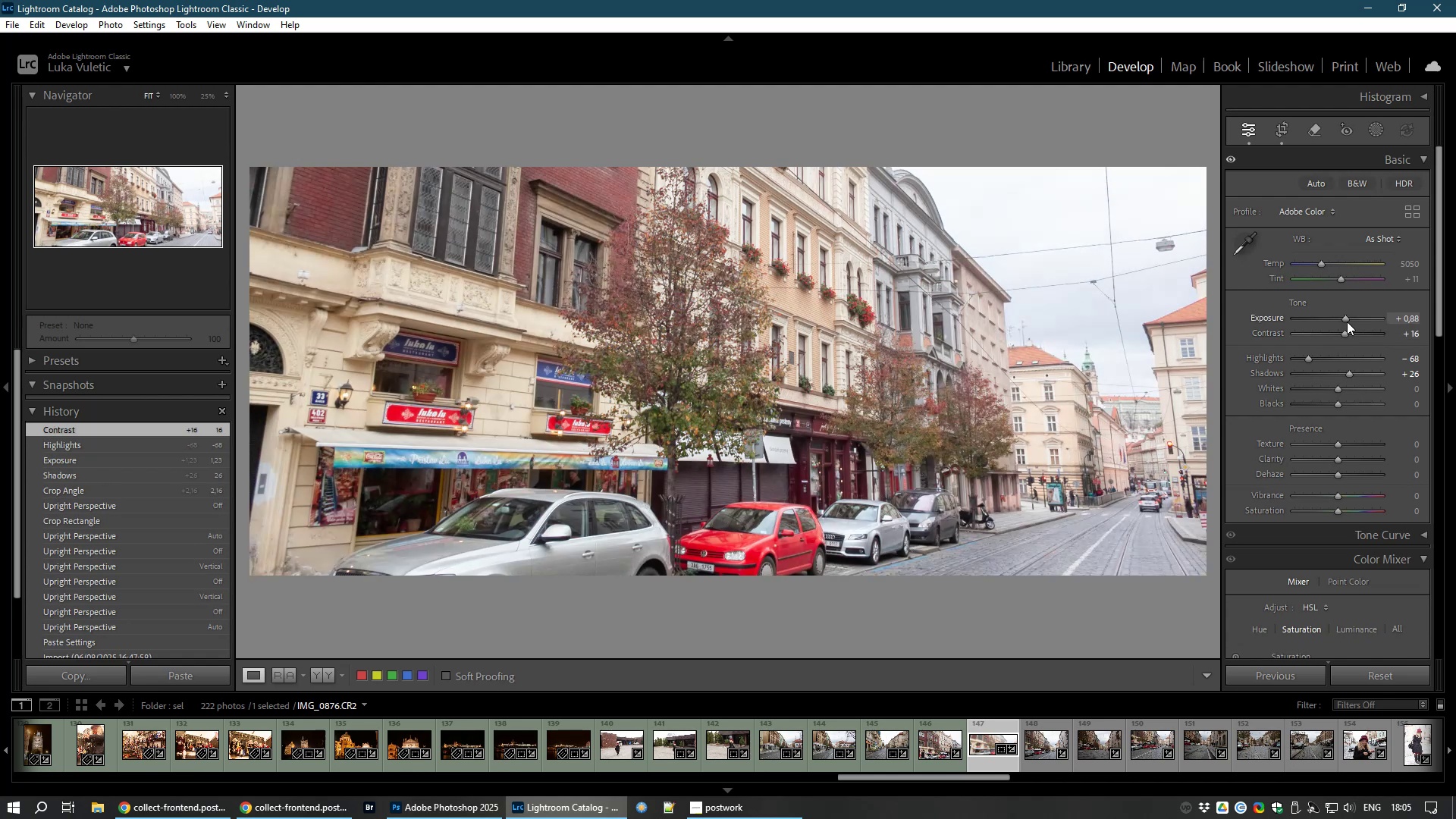 
key(8)
 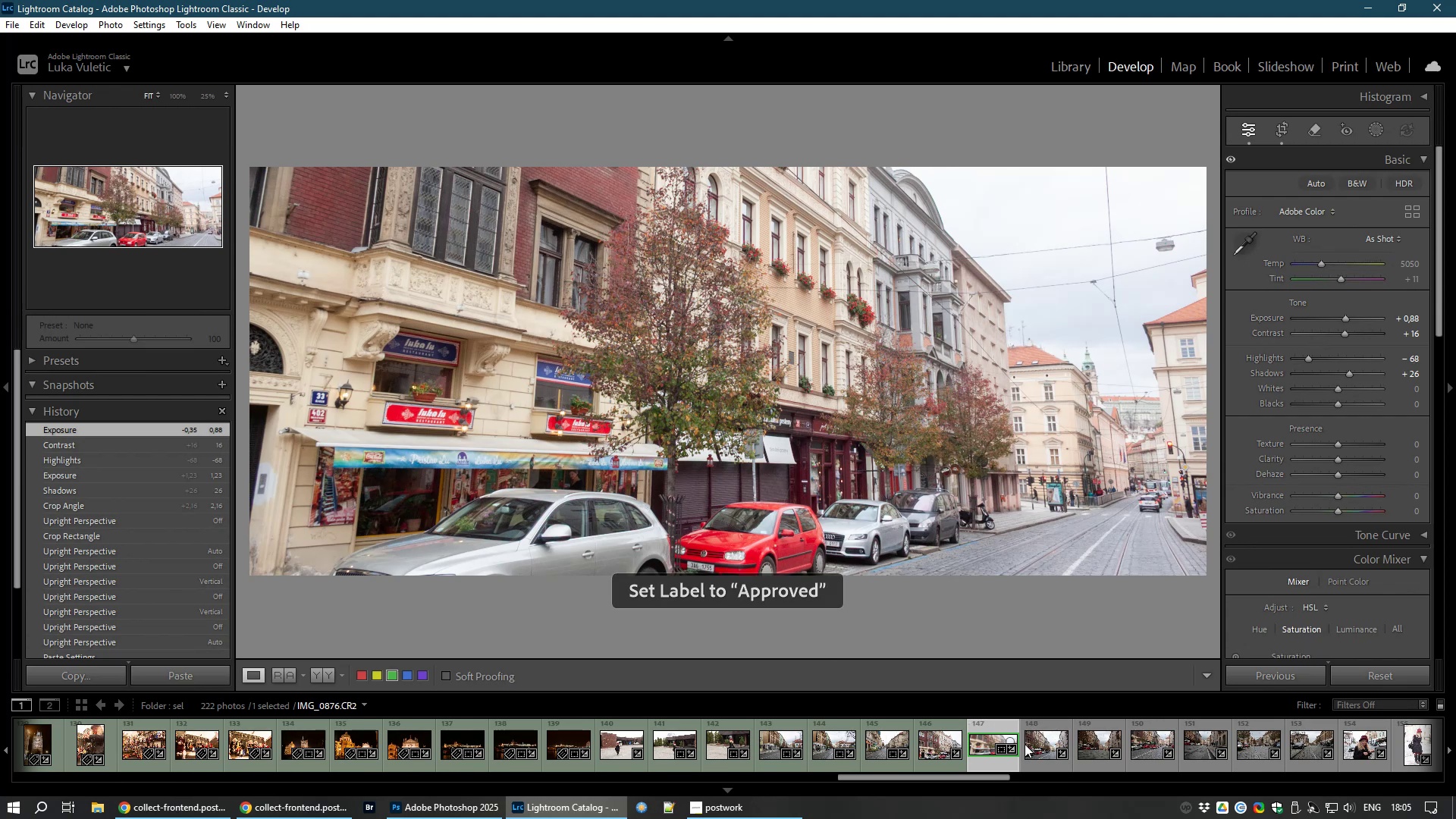 
left_click([1031, 744])
 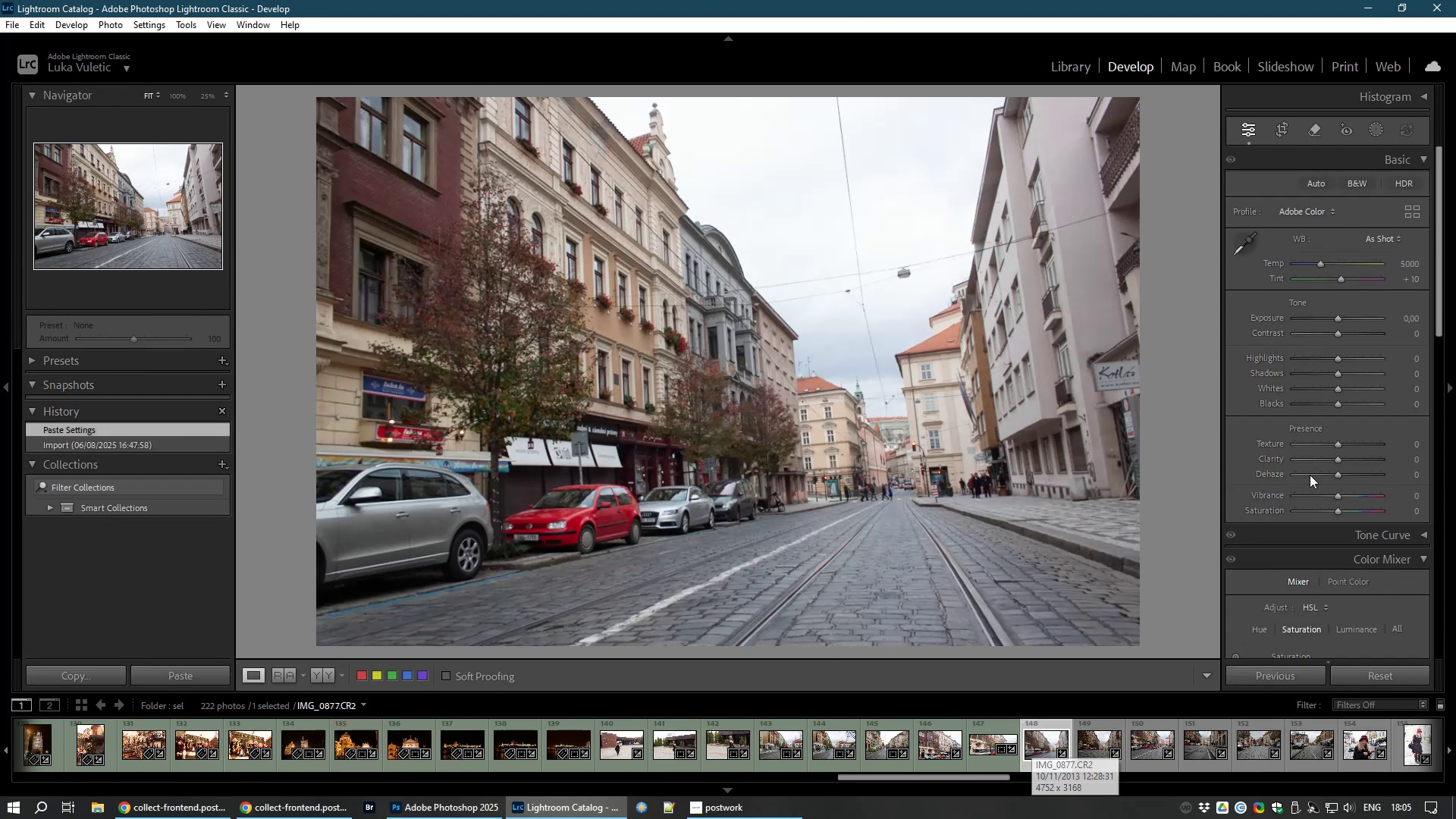 
left_click_drag(start_coordinate=[1437, 302], to_coordinate=[1417, 553])
 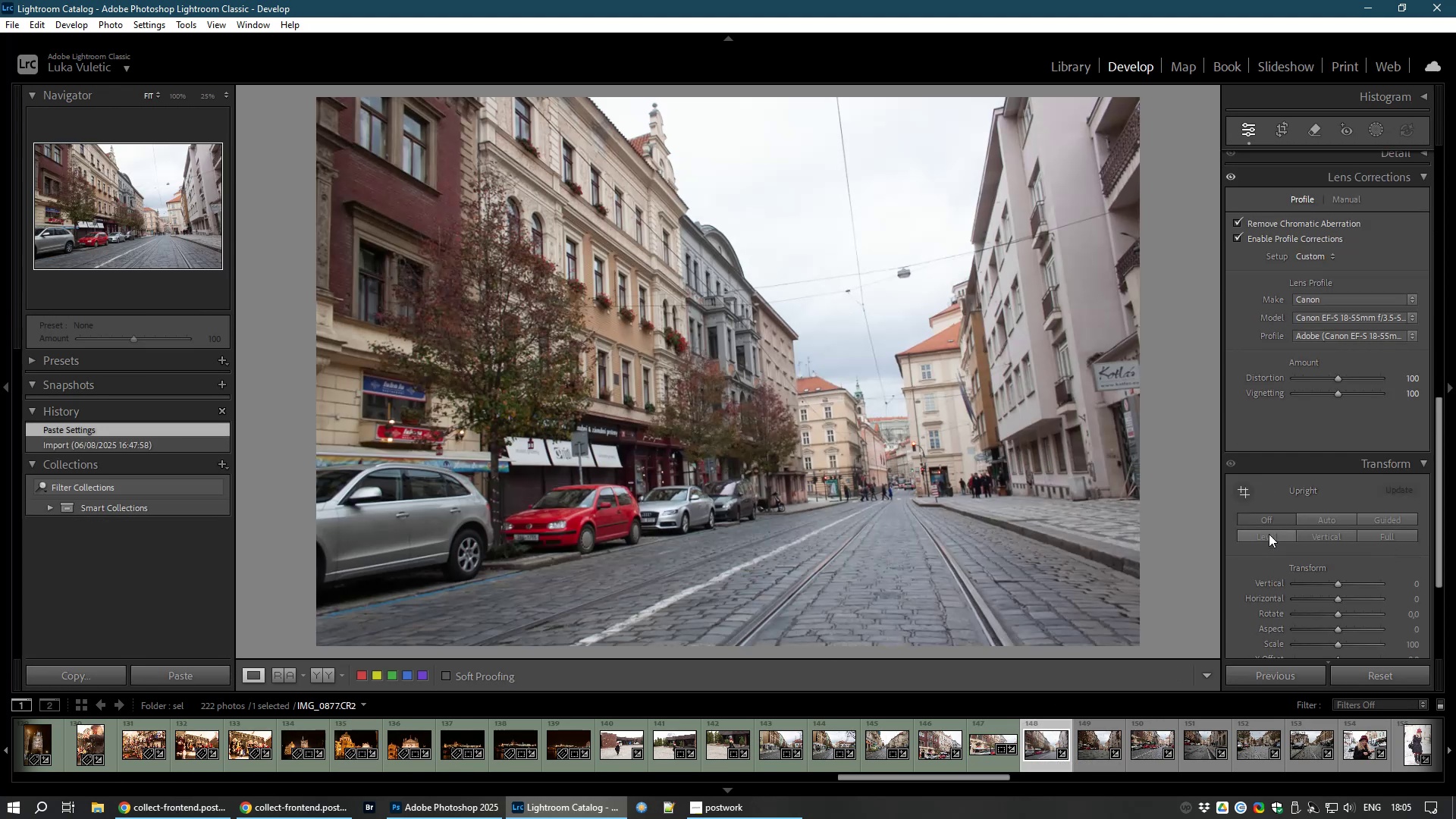 
left_click([1266, 538])
 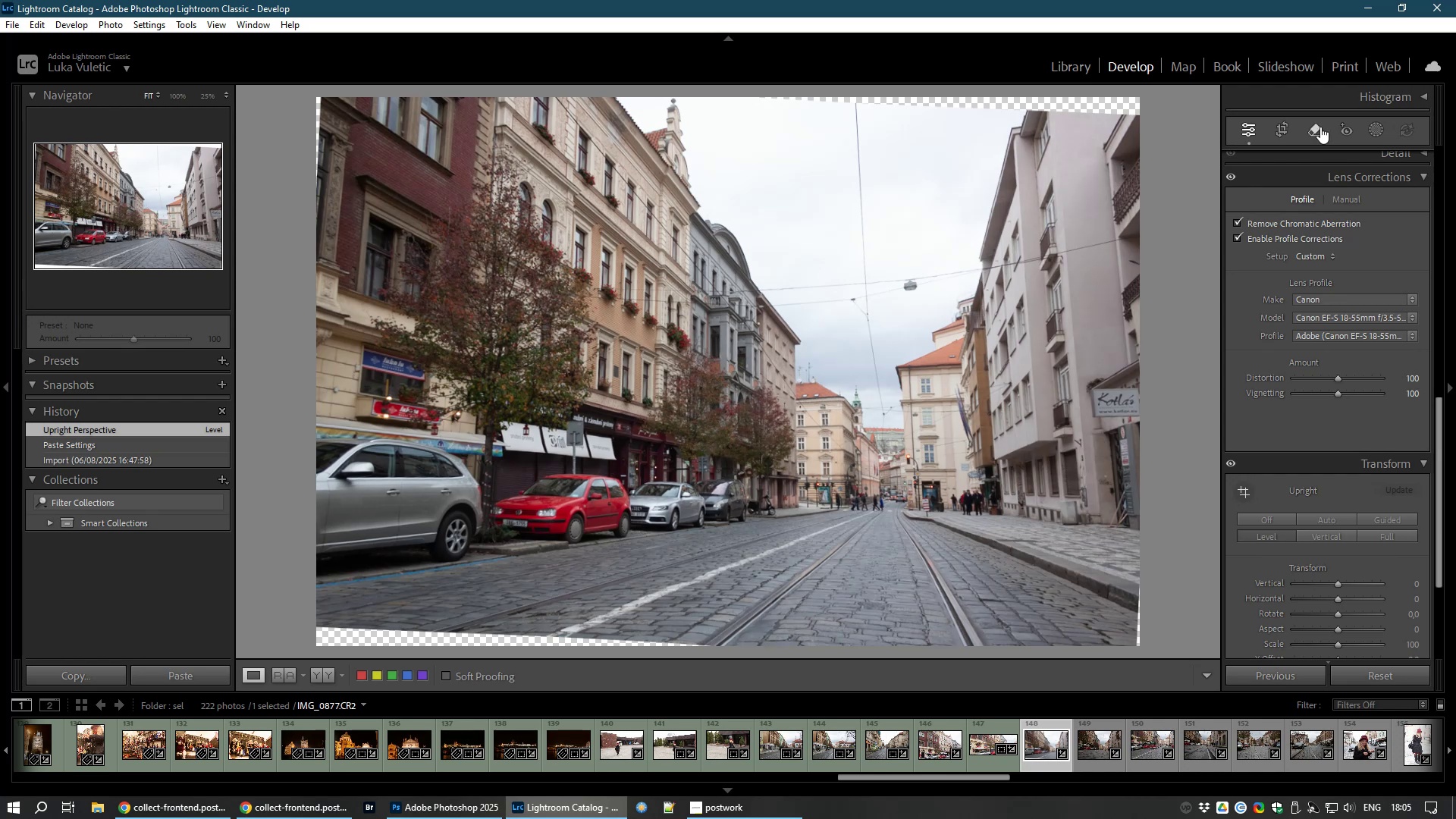 
wait(6.73)
 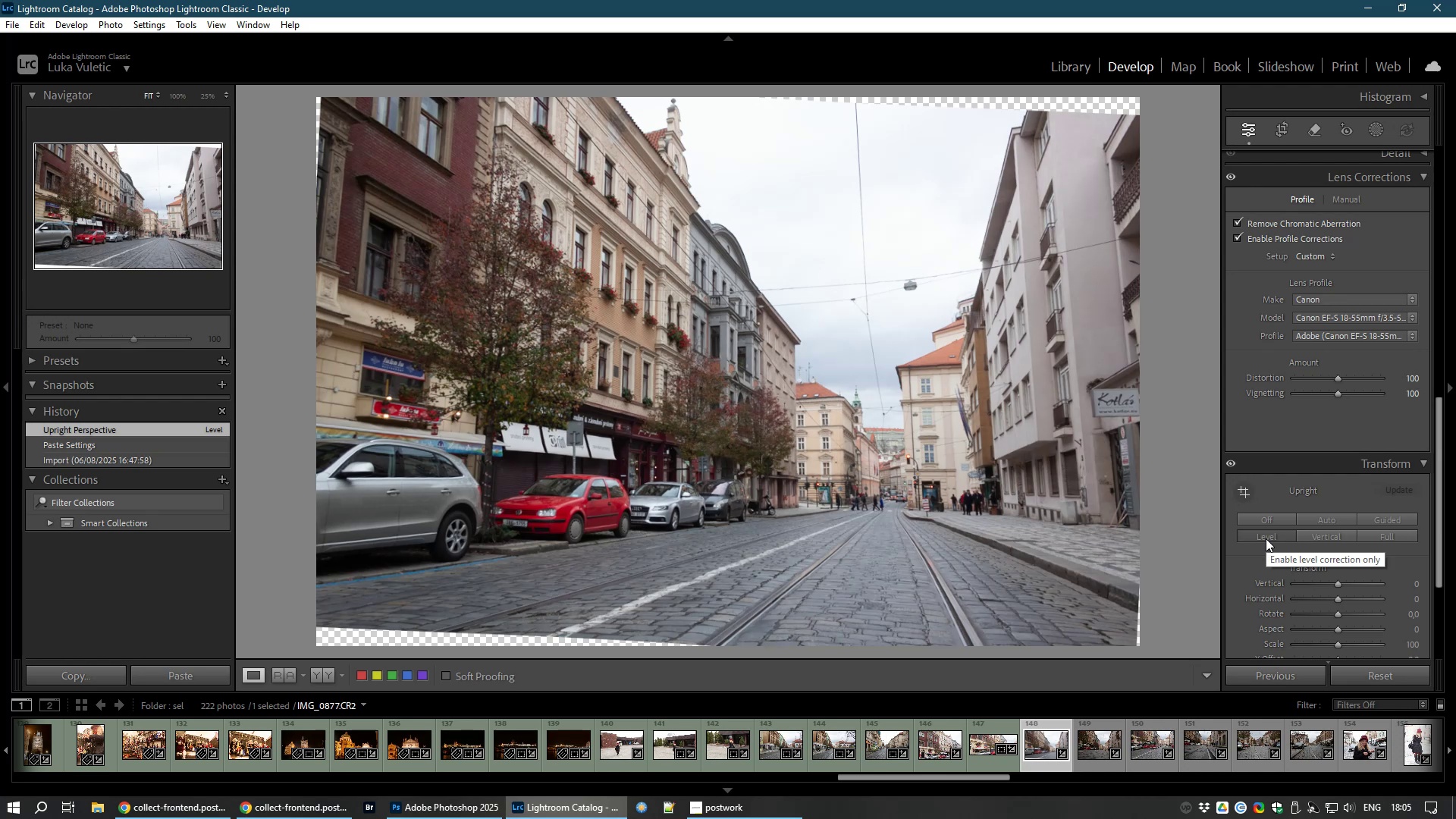 
left_click([1279, 129])
 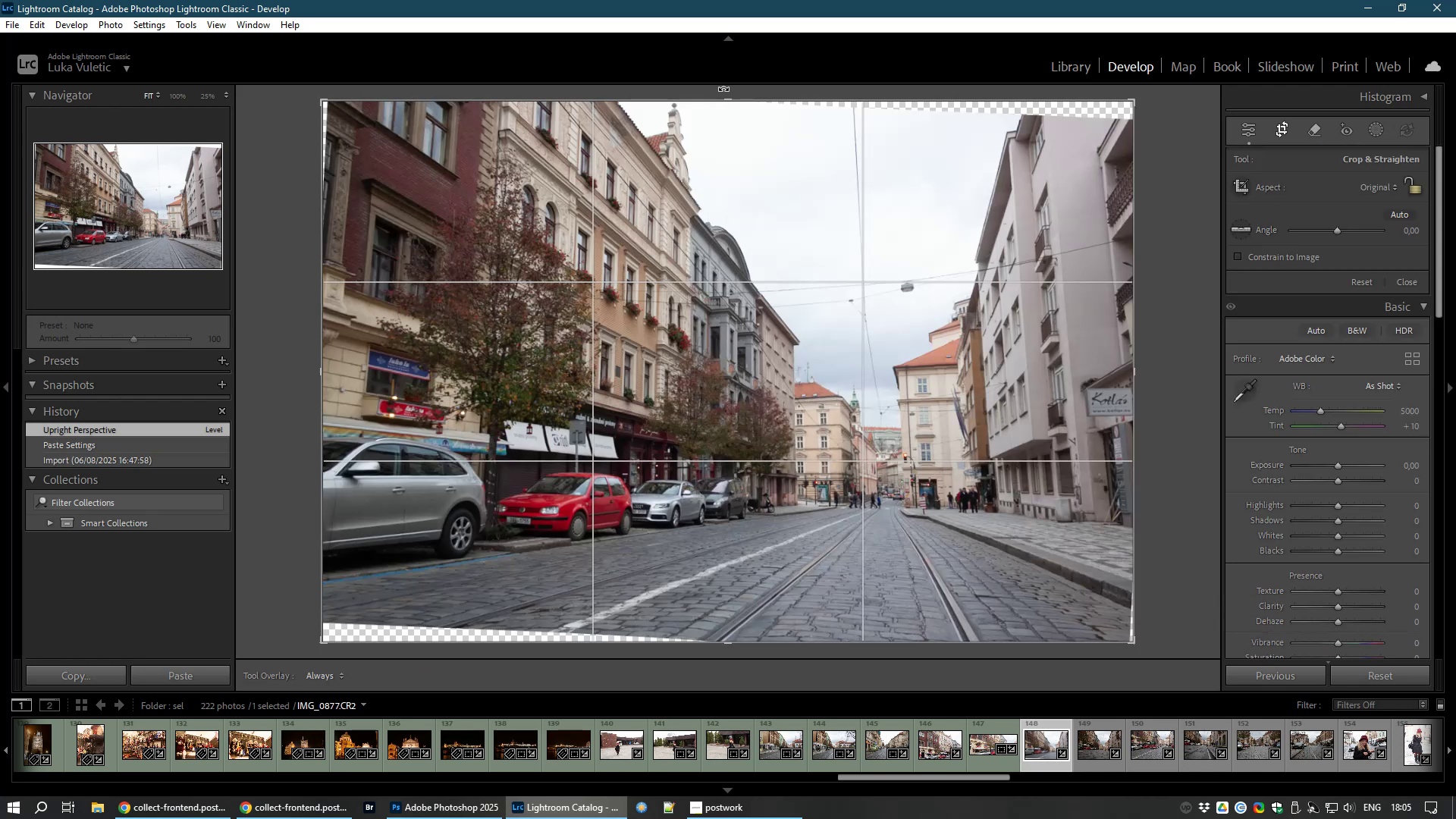 
left_click_drag(start_coordinate=[723, 104], to_coordinate=[717, 118])
 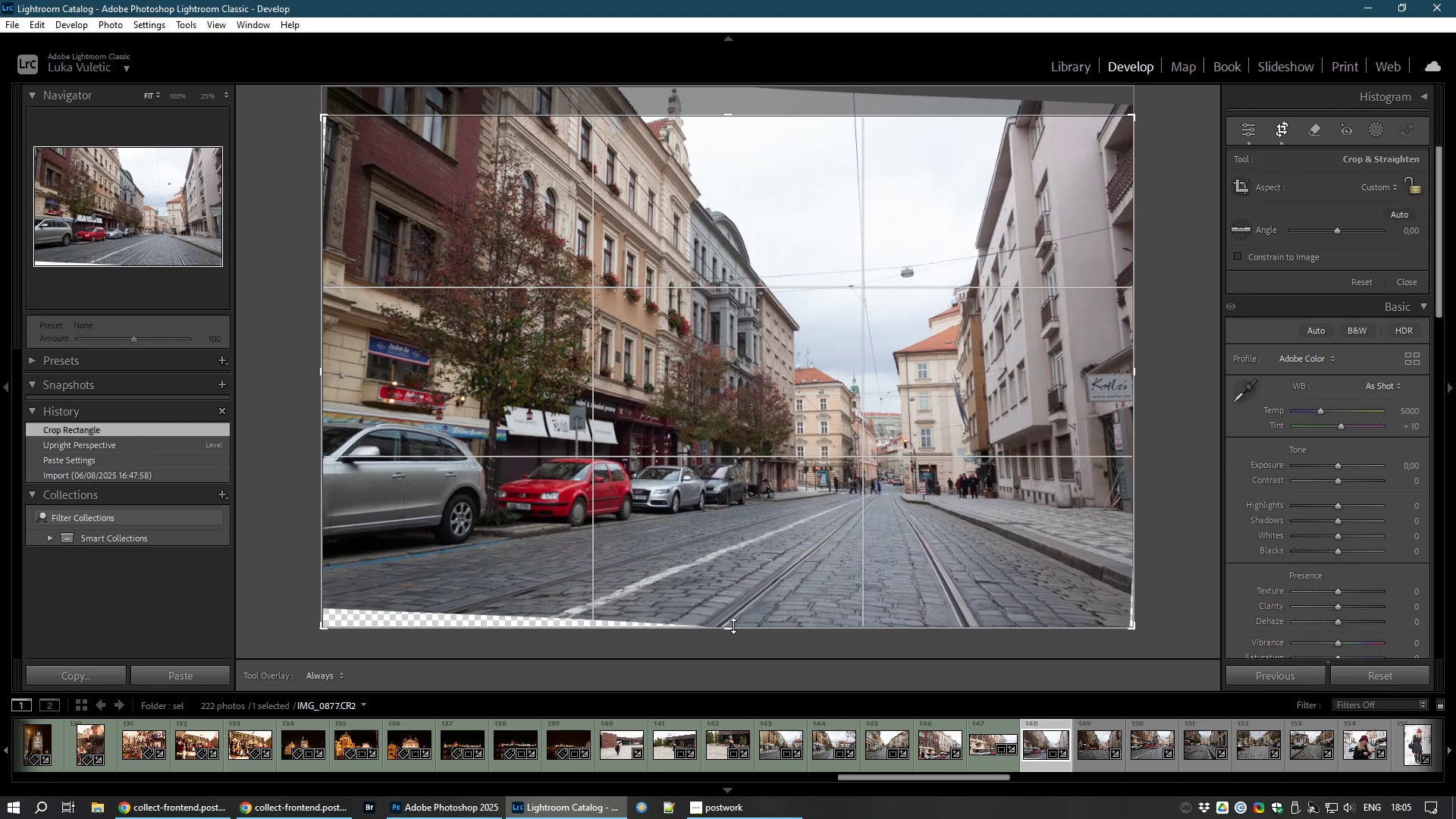 
left_click_drag(start_coordinate=[724, 627], to_coordinate=[726, 613])
 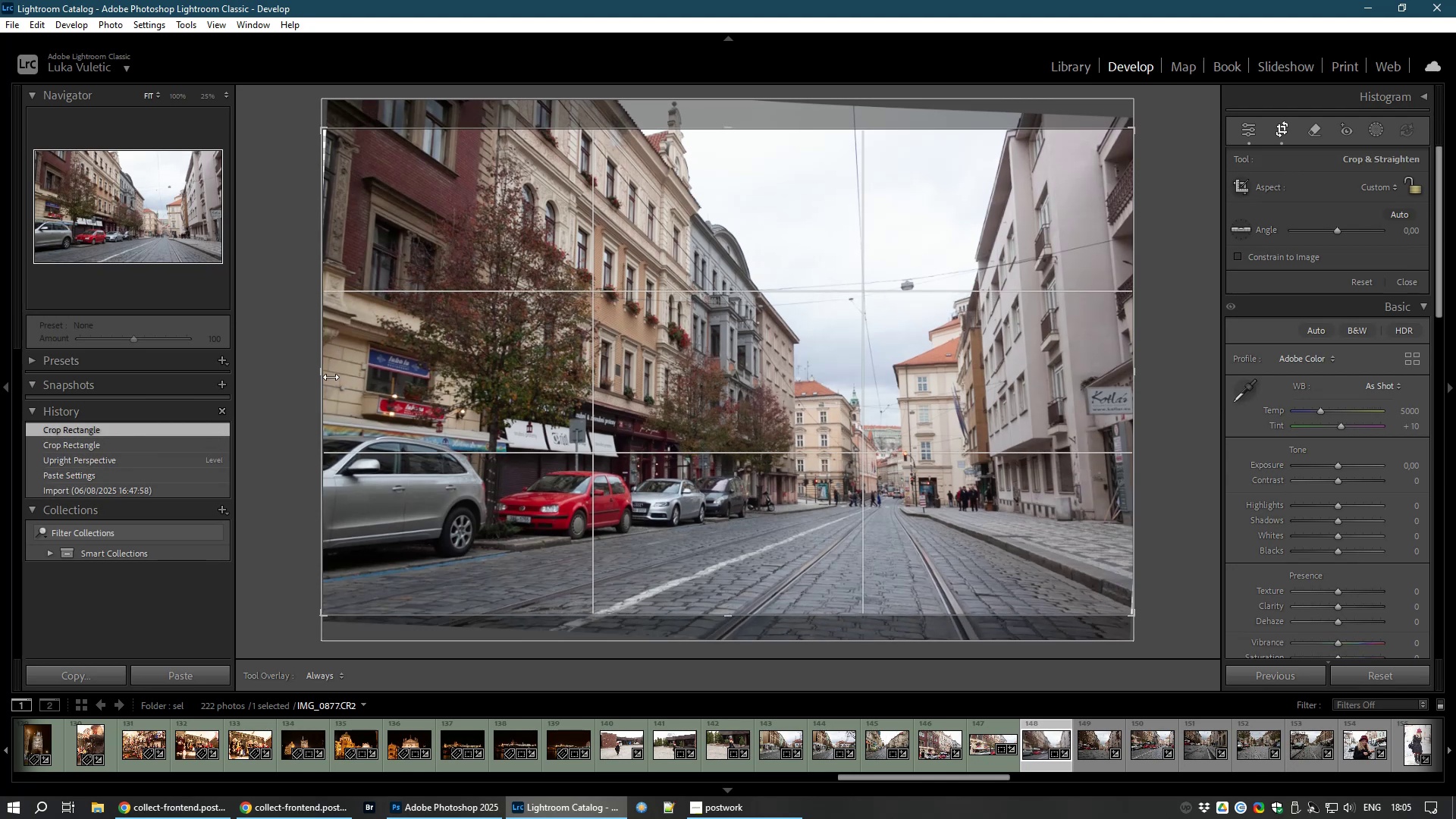 
left_click_drag(start_coordinate=[314, 374], to_coordinate=[318, 375])
 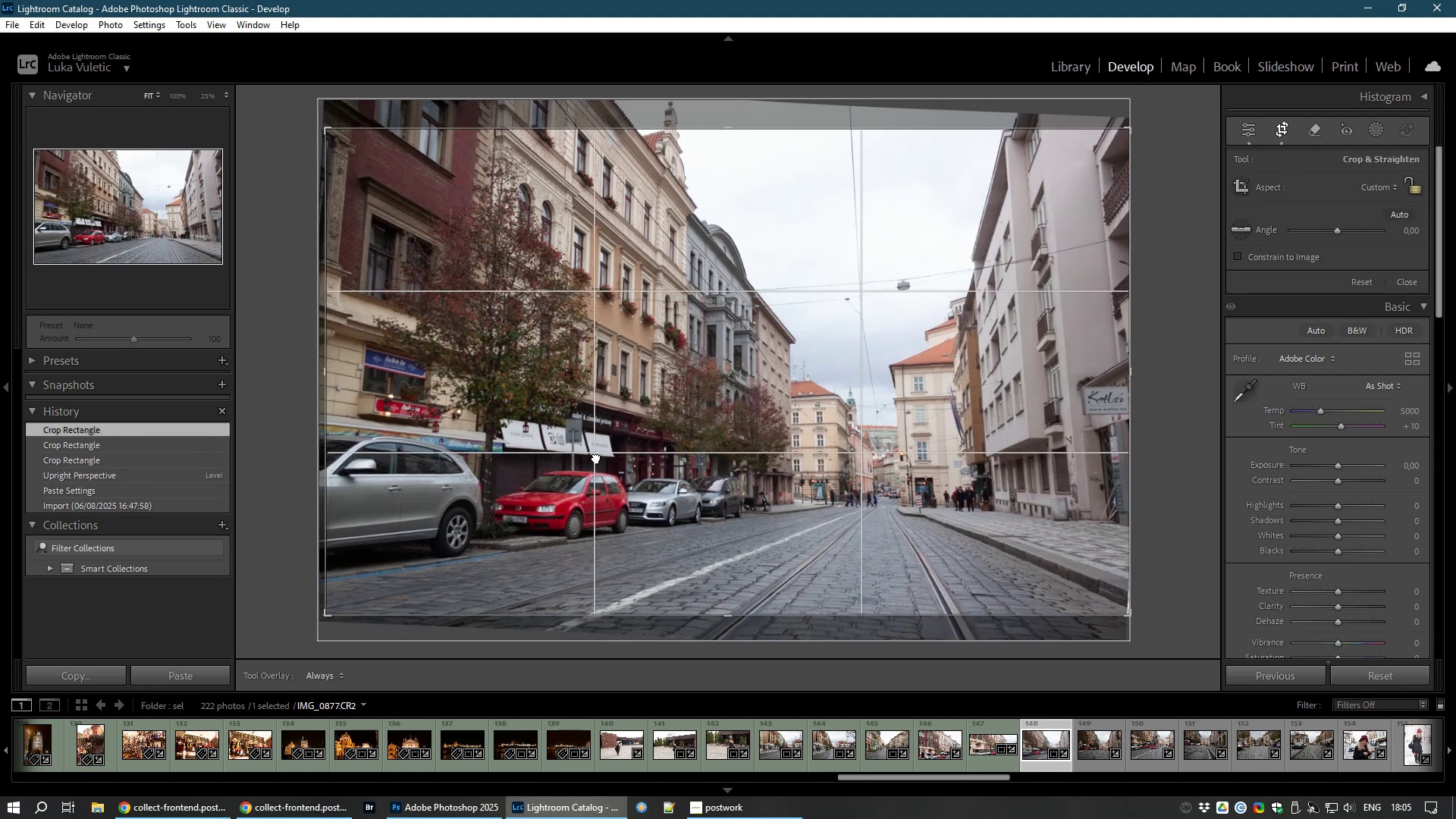 
double_click([596, 457])
 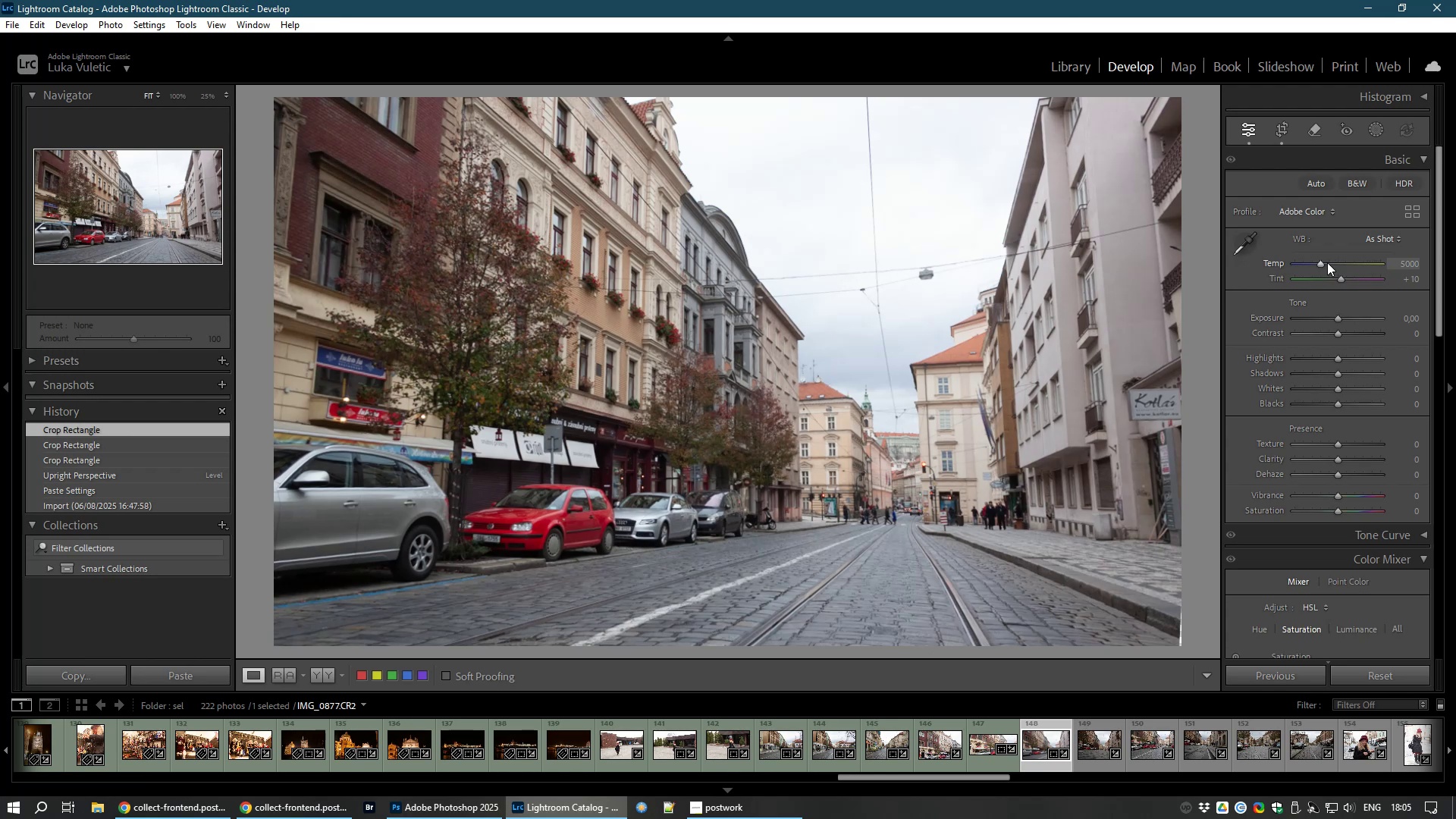 
left_click_drag(start_coordinate=[1327, 262], to_coordinate=[1318, 264])
 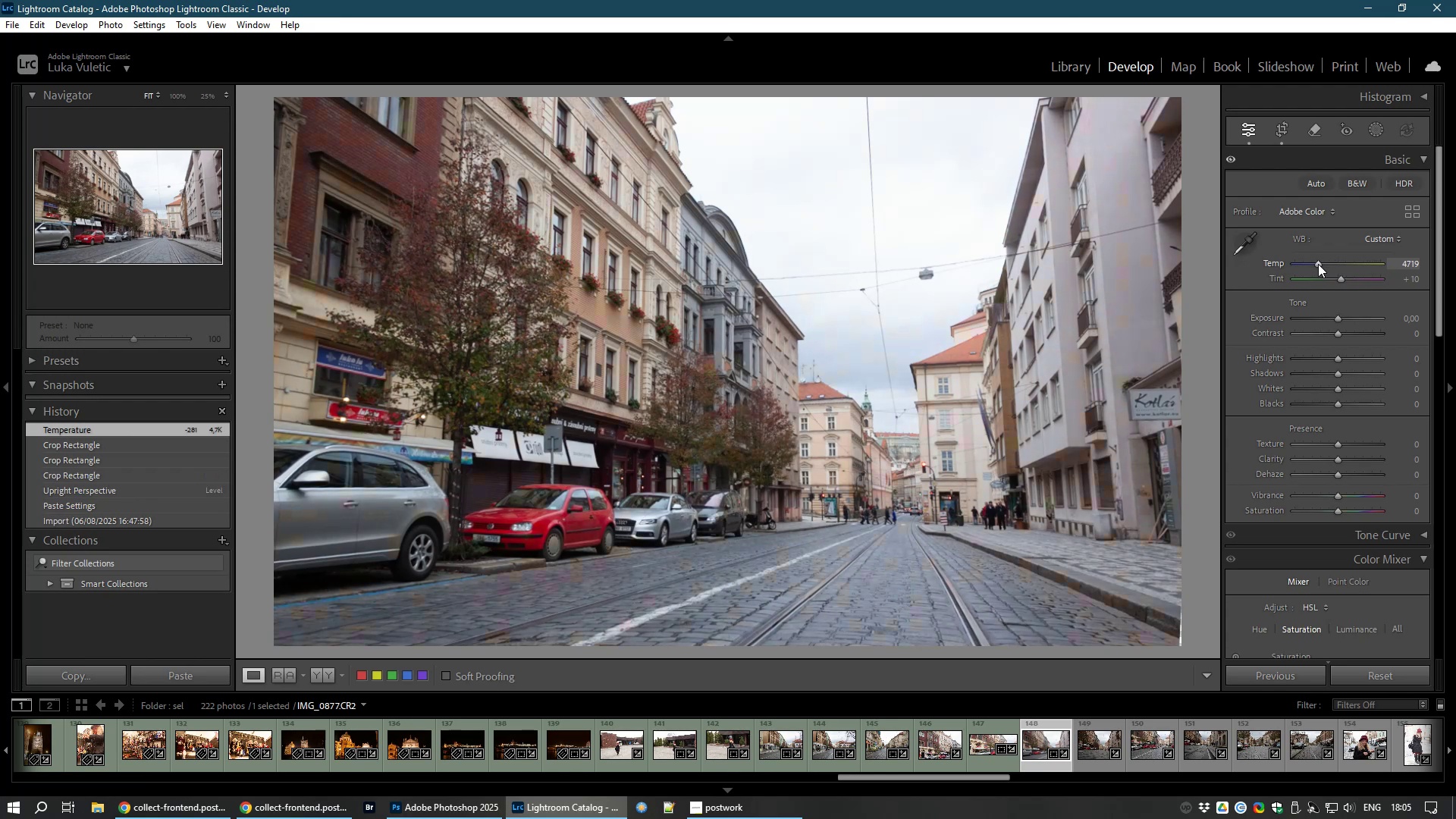 
double_click([1318, 264])
 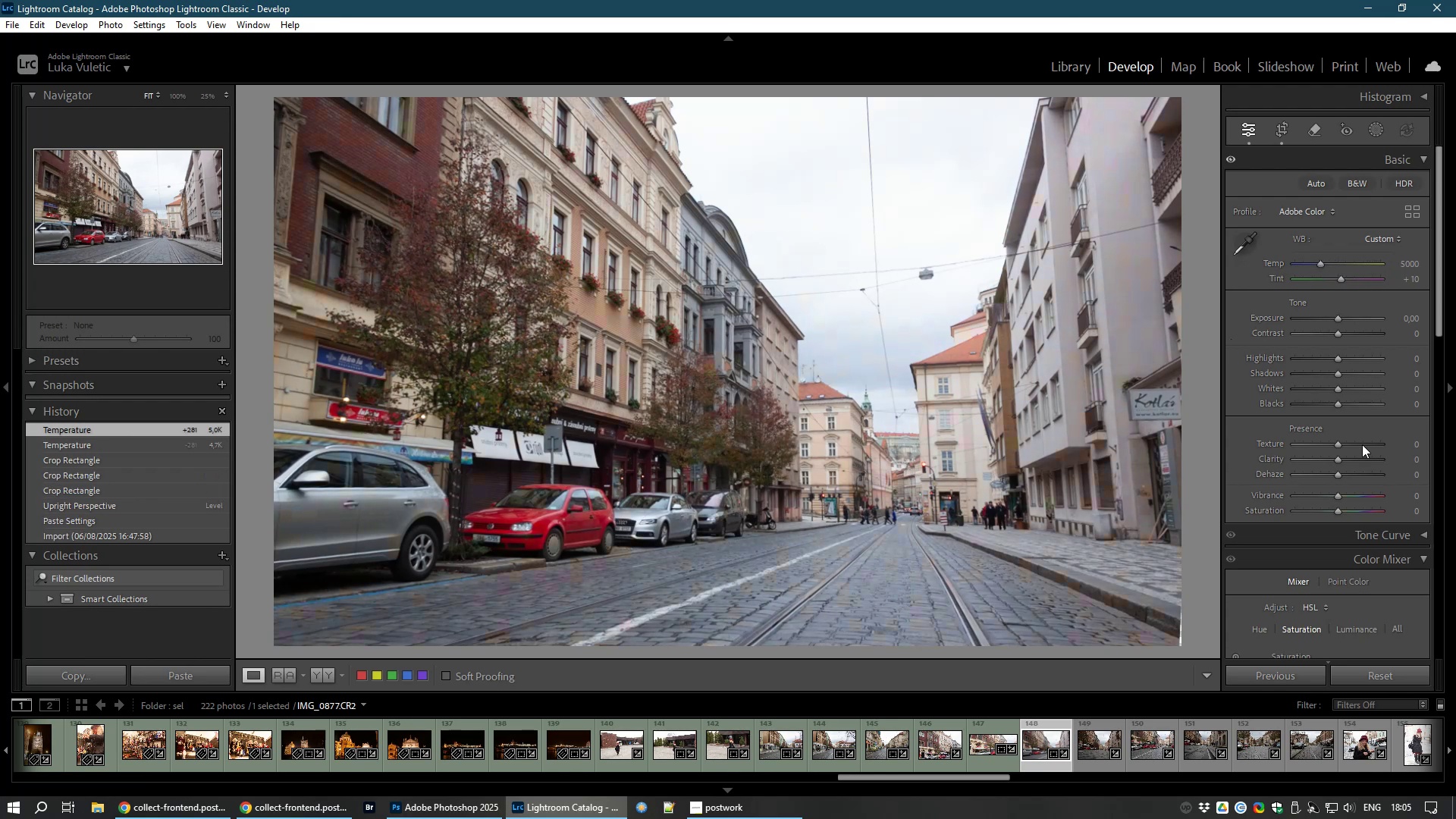 
wait(8.99)
 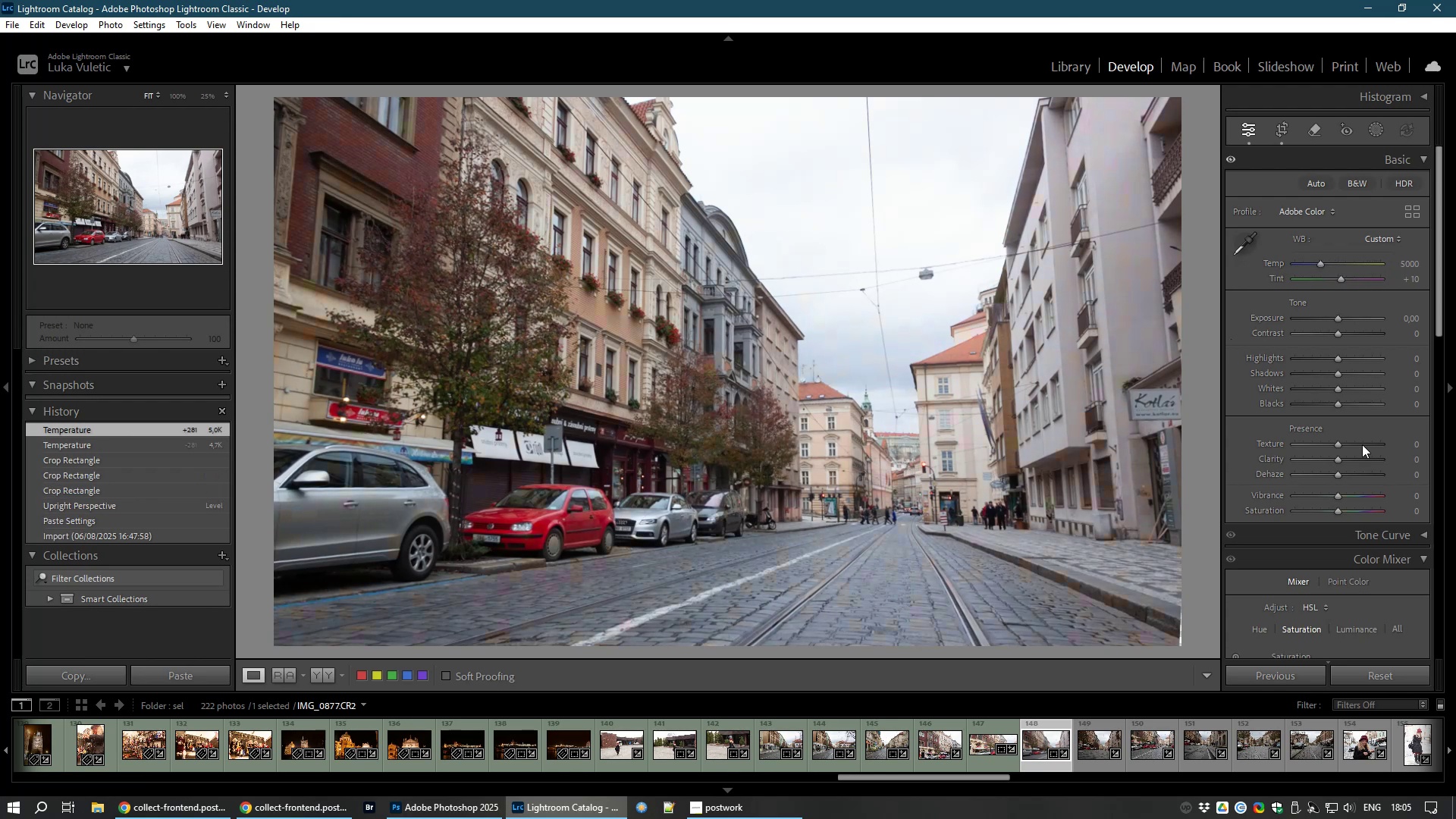 
left_click_drag(start_coordinate=[1338, 370], to_coordinate=[1363, 372])
 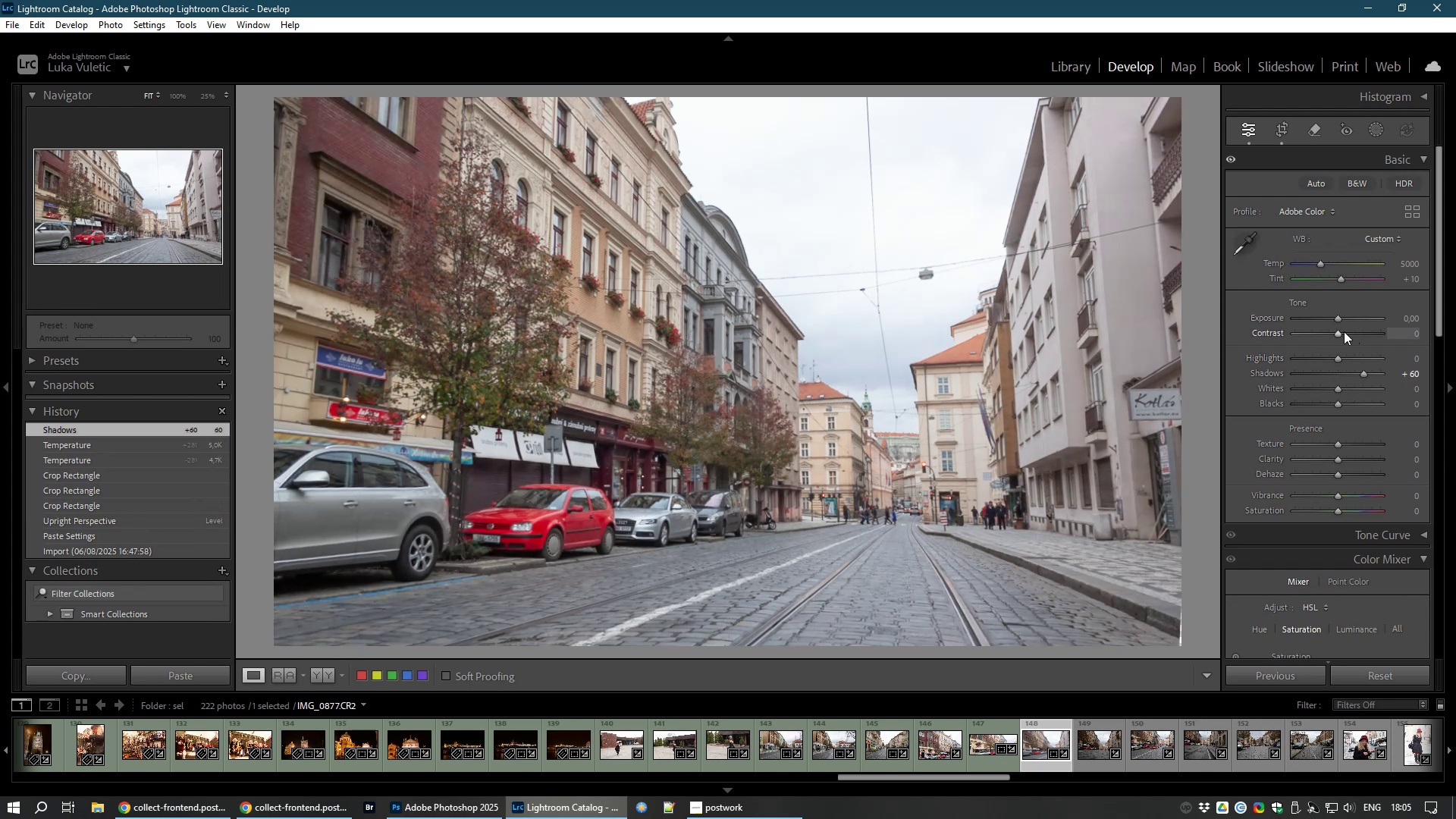 
left_click_drag(start_coordinate=[1338, 335], to_coordinate=[1348, 337])
 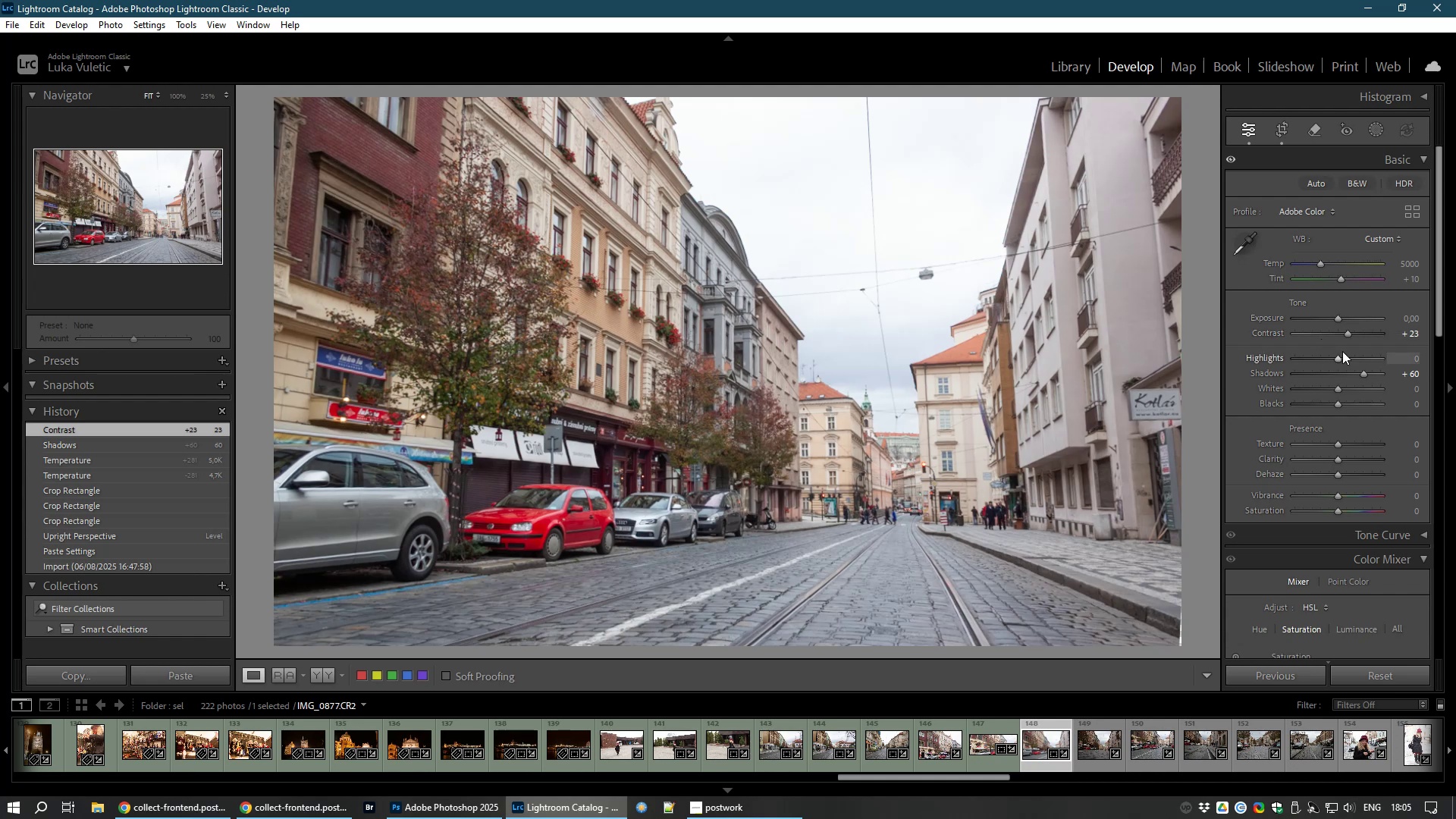 
left_click_drag(start_coordinate=[1333, 356], to_coordinate=[1307, 375])
 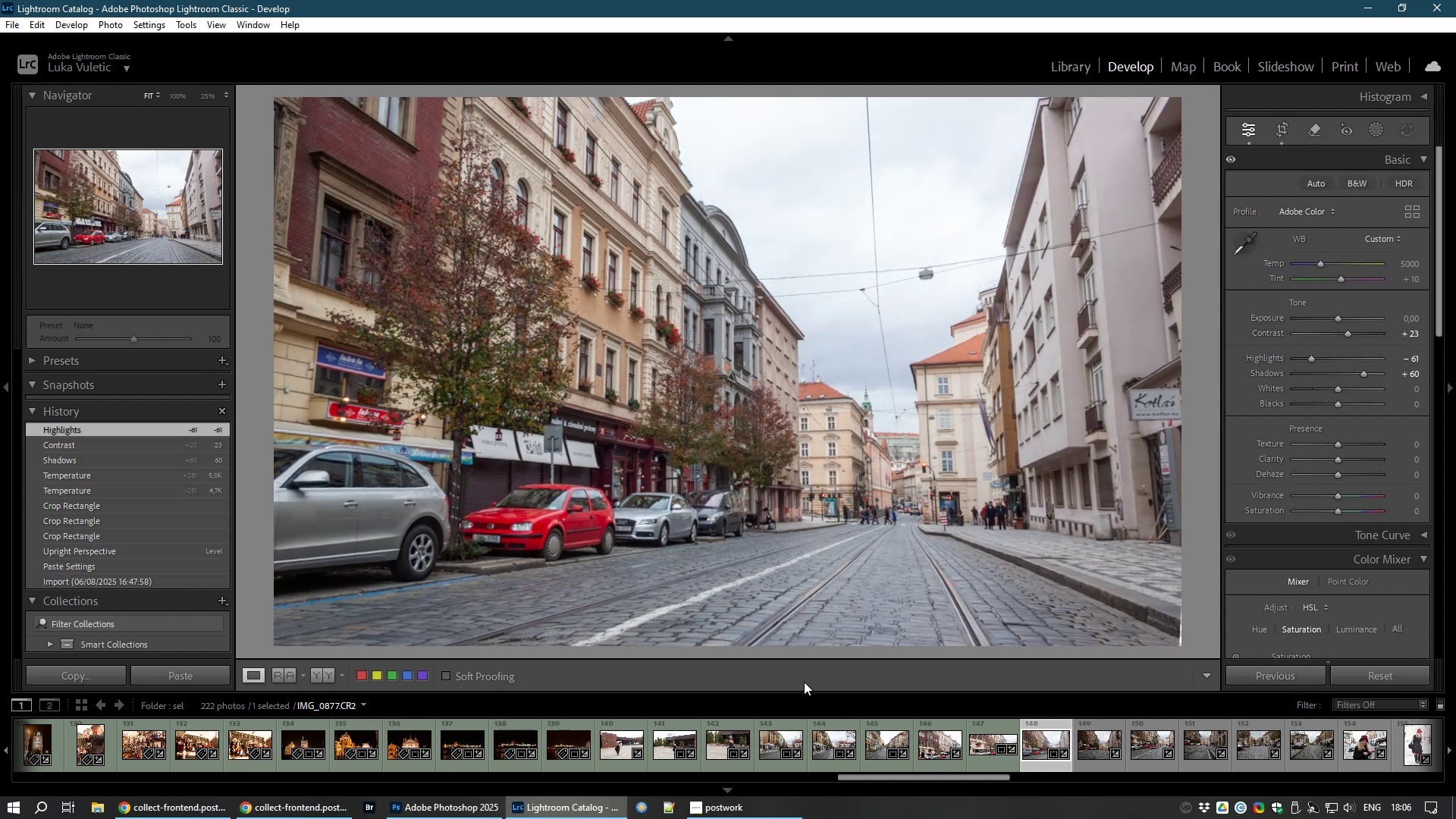 
key(8)
 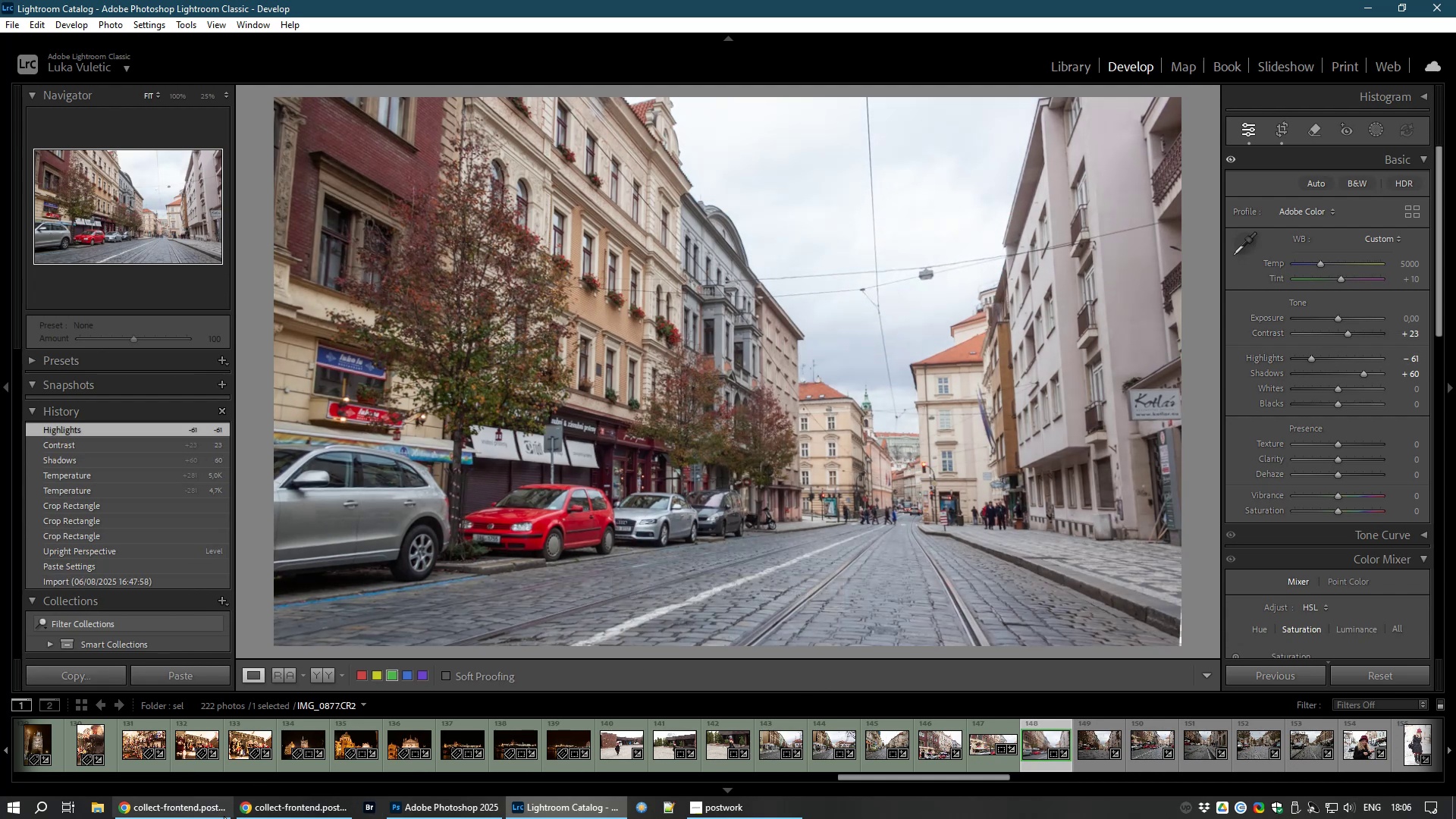 
left_click([207, 816])
 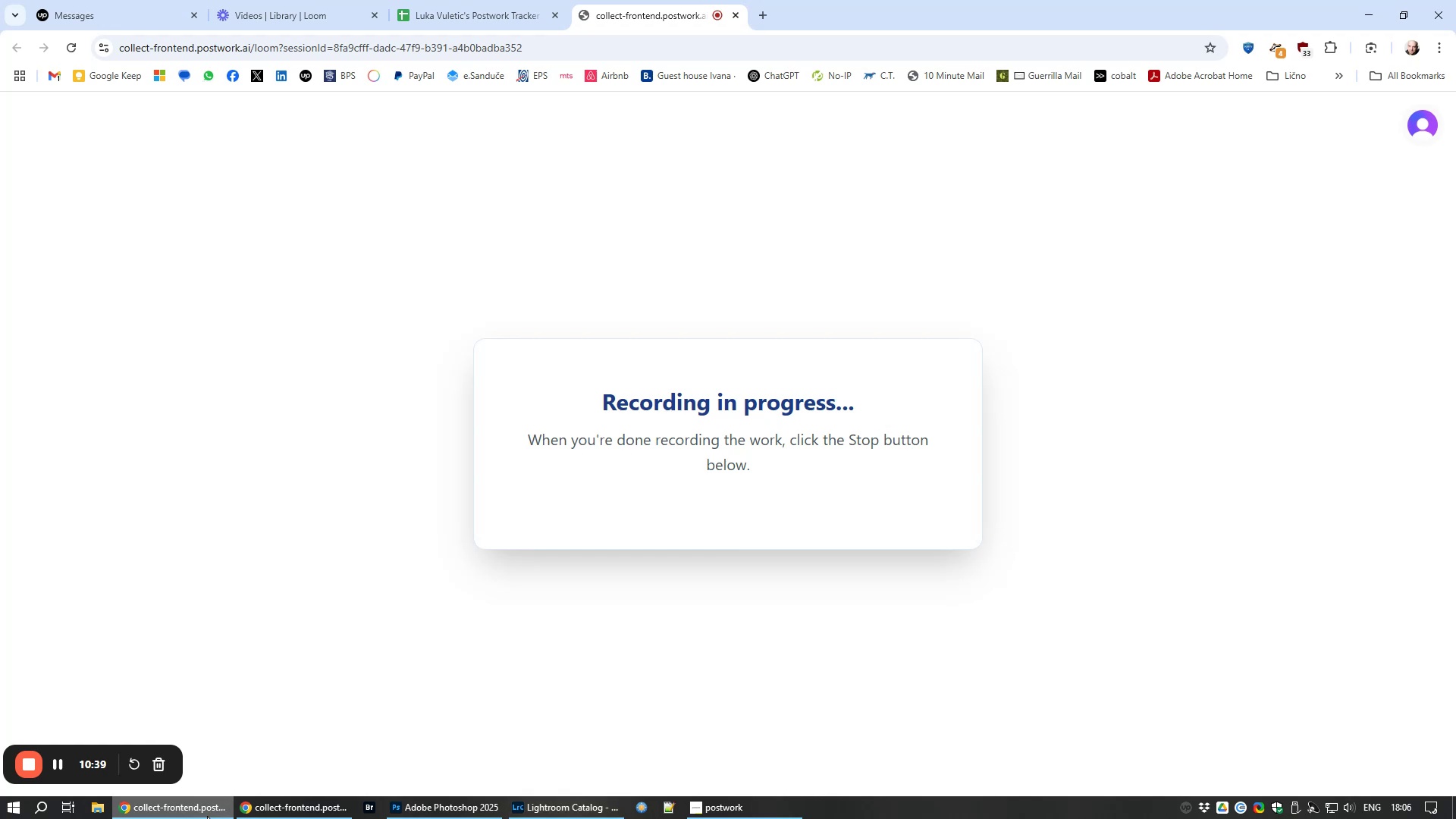 
left_click([207, 816])
 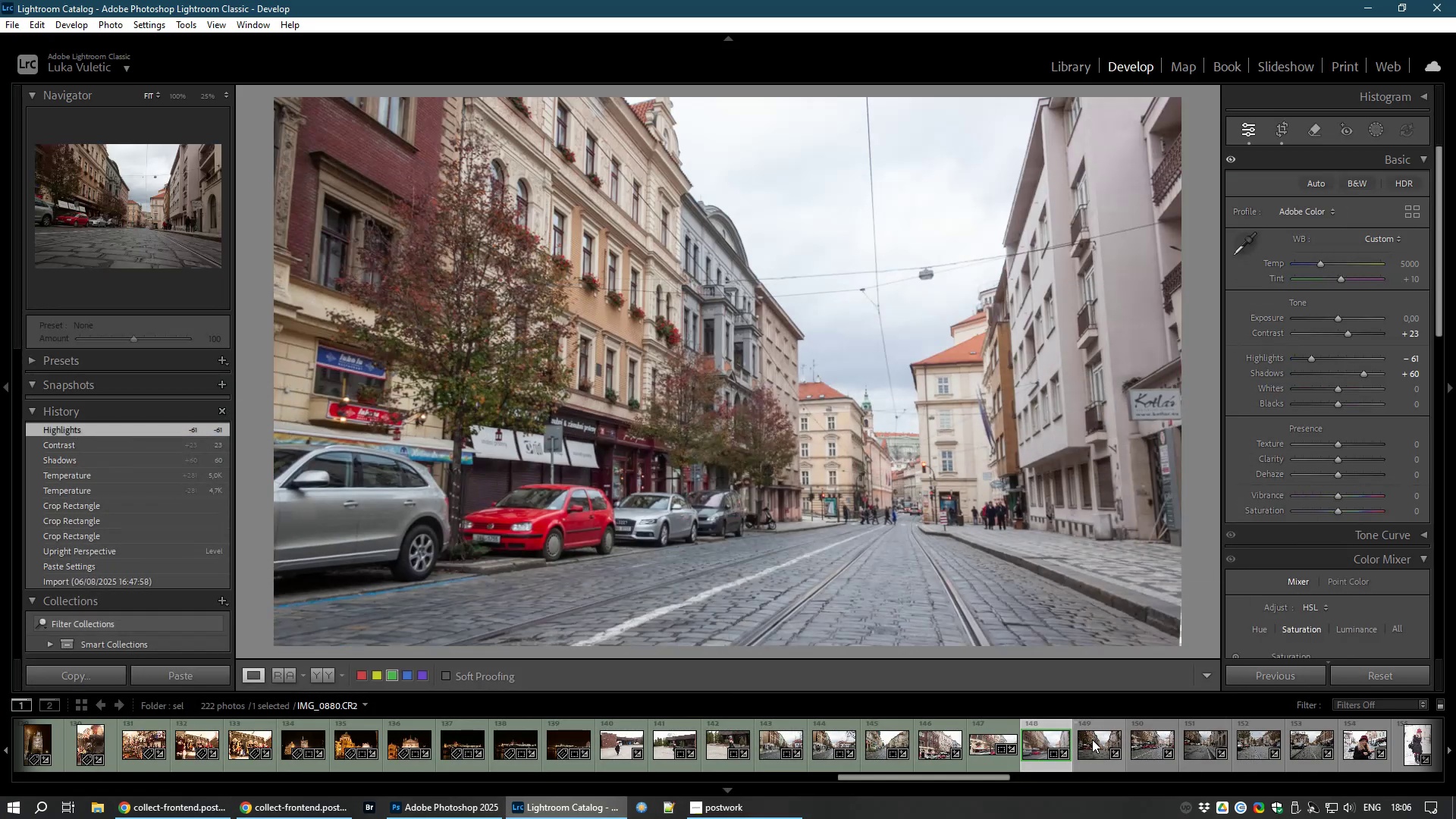 
left_click([1090, 748])
 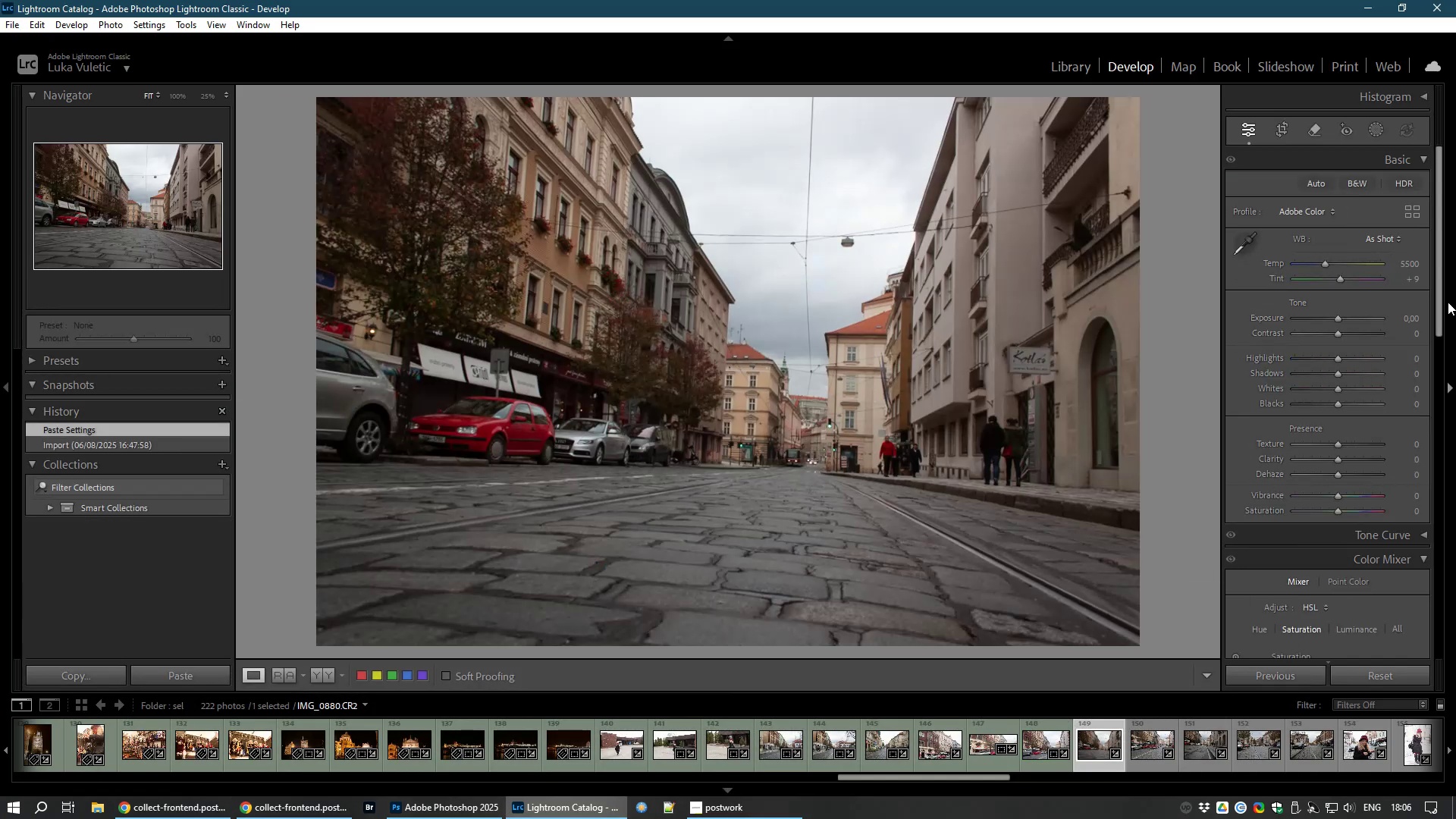 
left_click_drag(start_coordinate=[1443, 310], to_coordinate=[1431, 421])
 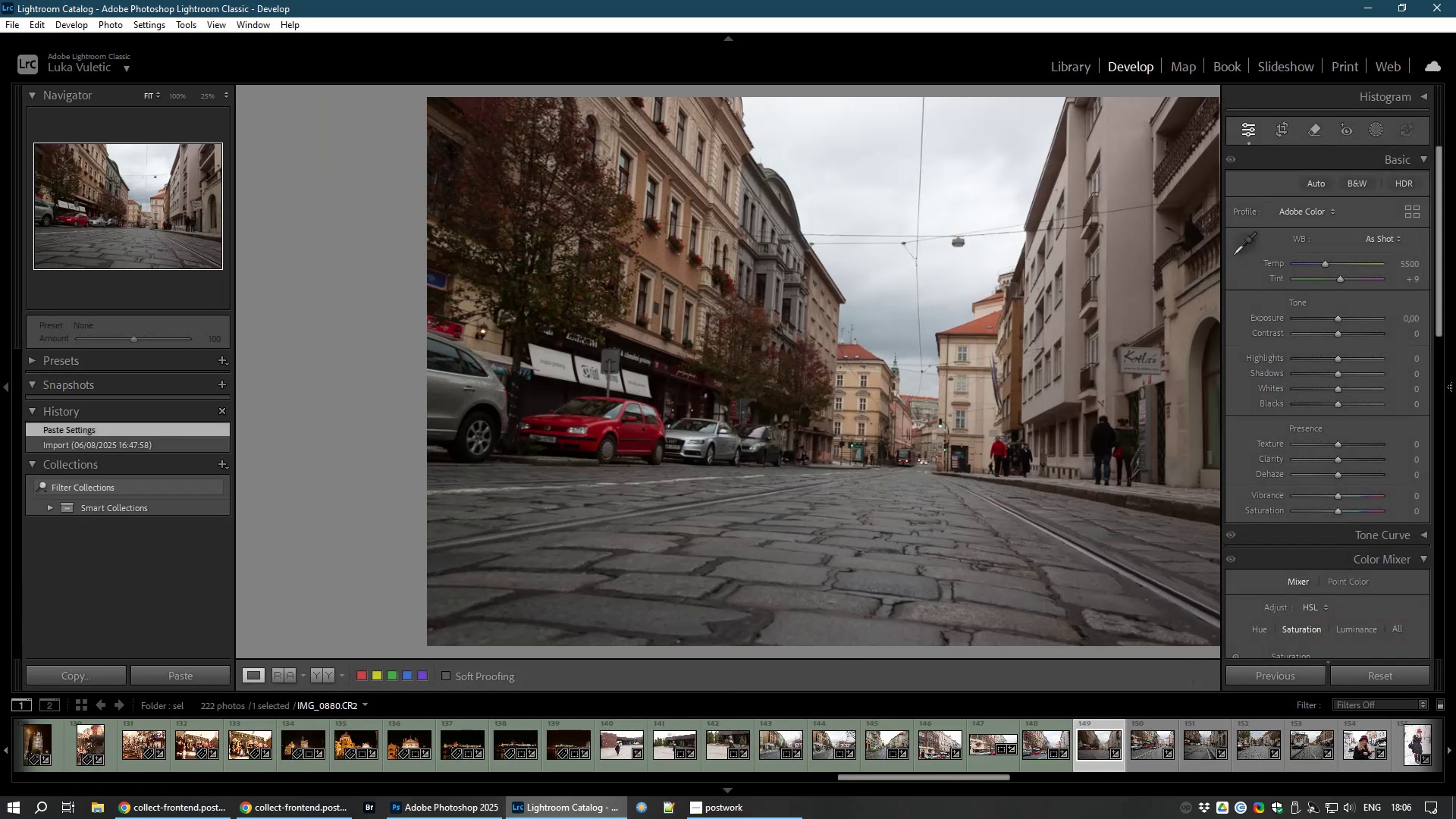 
left_click([1455, 379])
 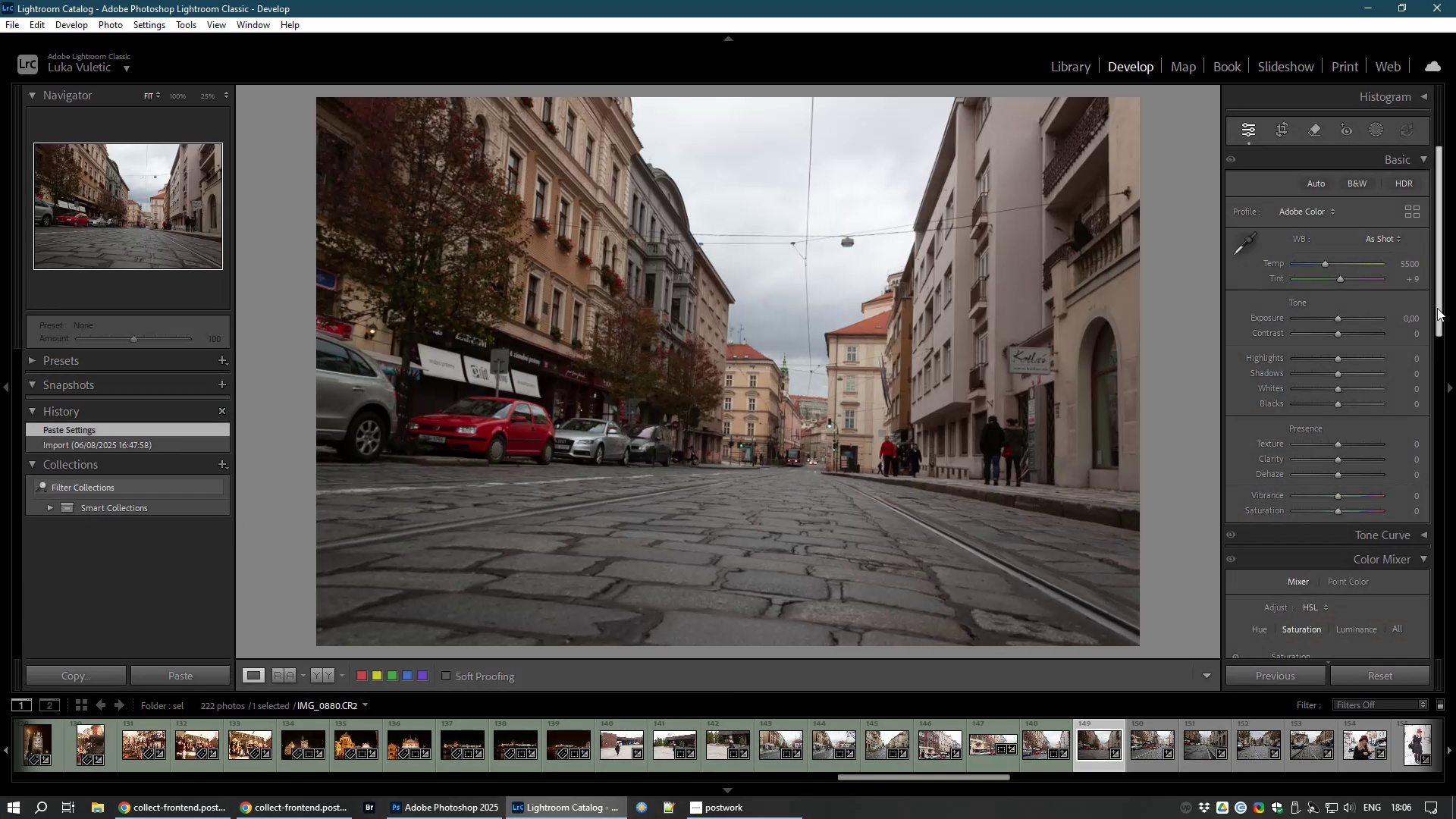 
left_click_drag(start_coordinate=[1439, 314], to_coordinate=[1415, 628])
 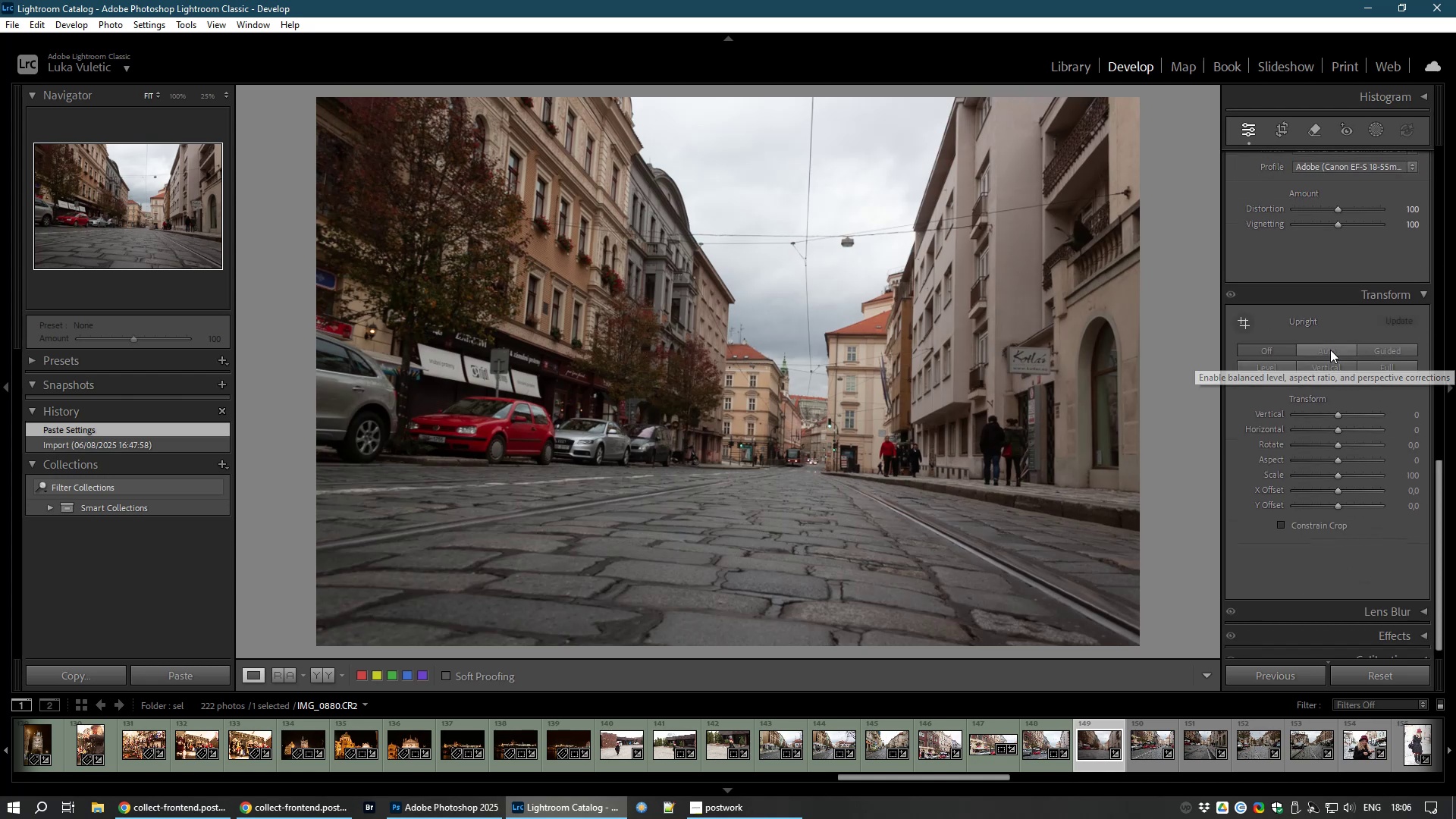 
left_click([1330, 349])
 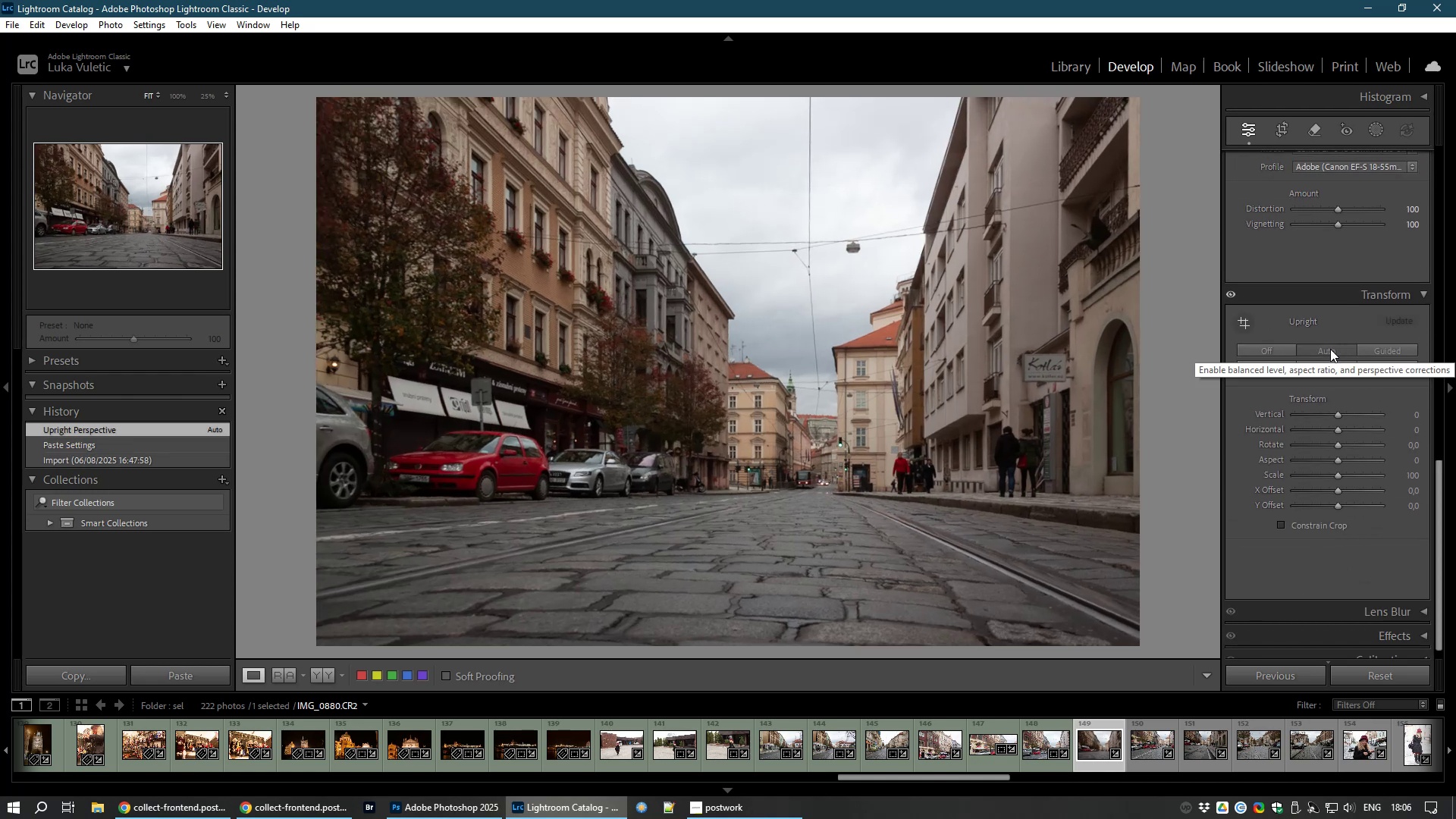 
wait(5.72)
 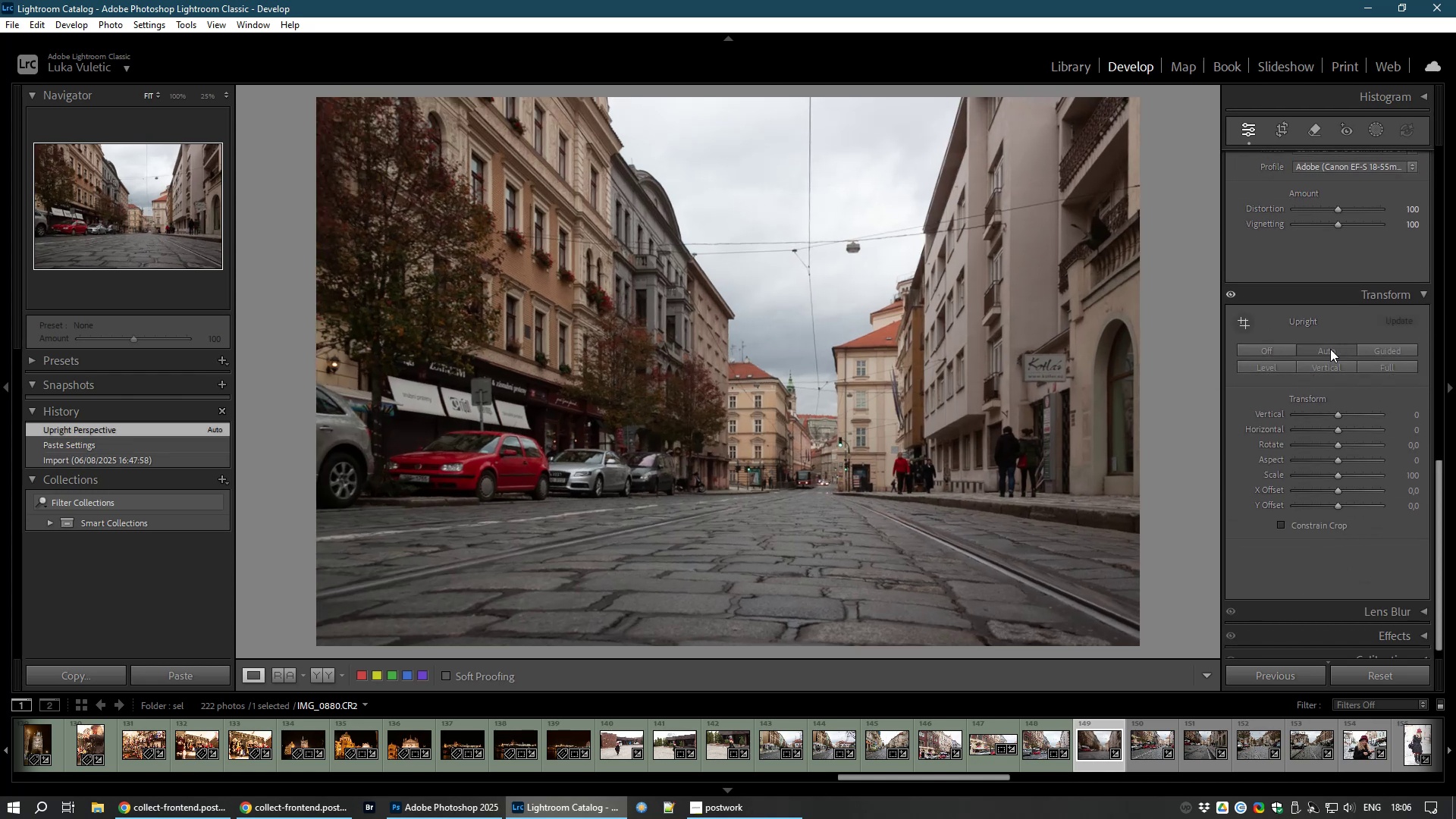 
left_click([1281, 125])
 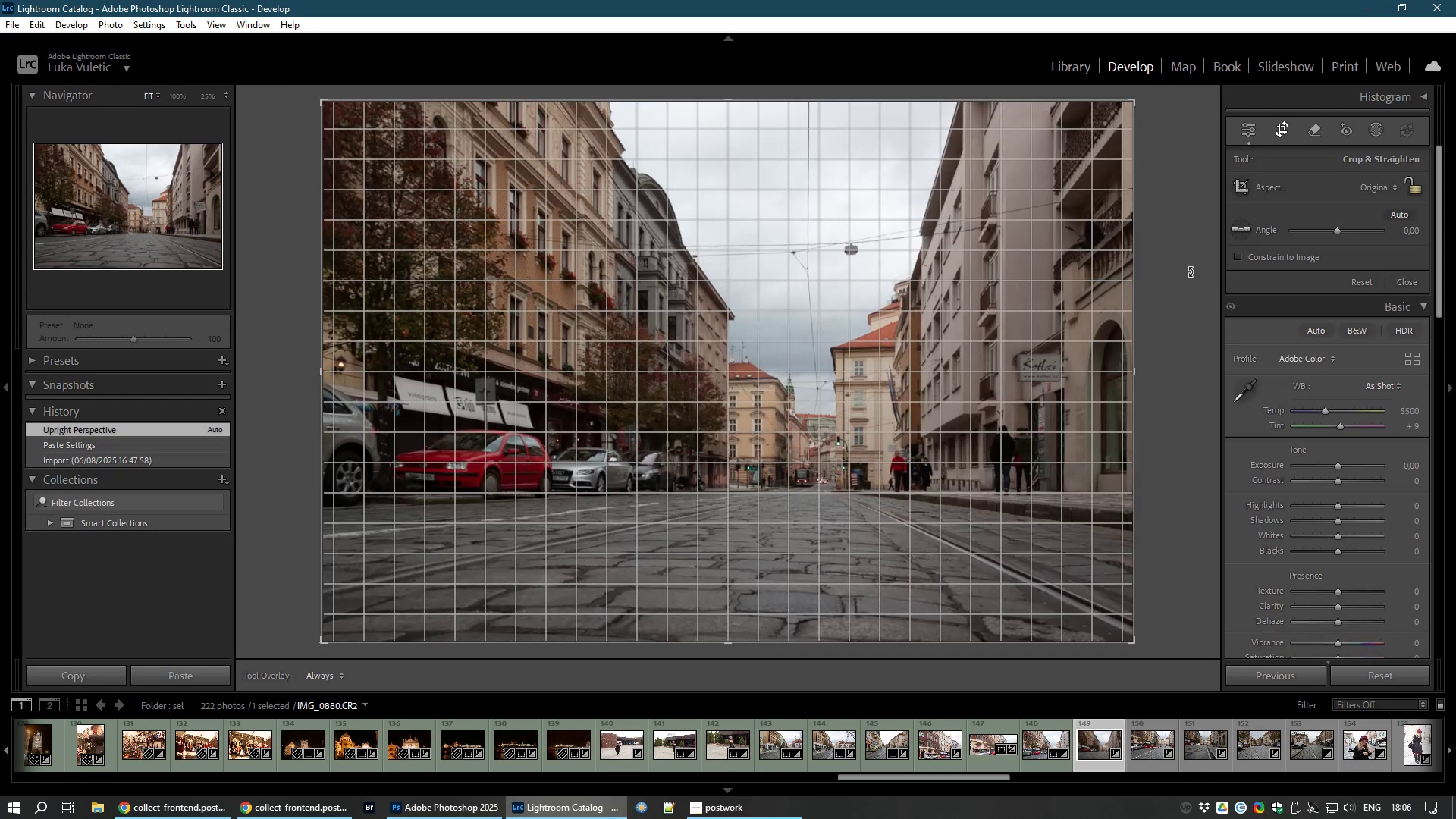 
left_click([1193, 272])
 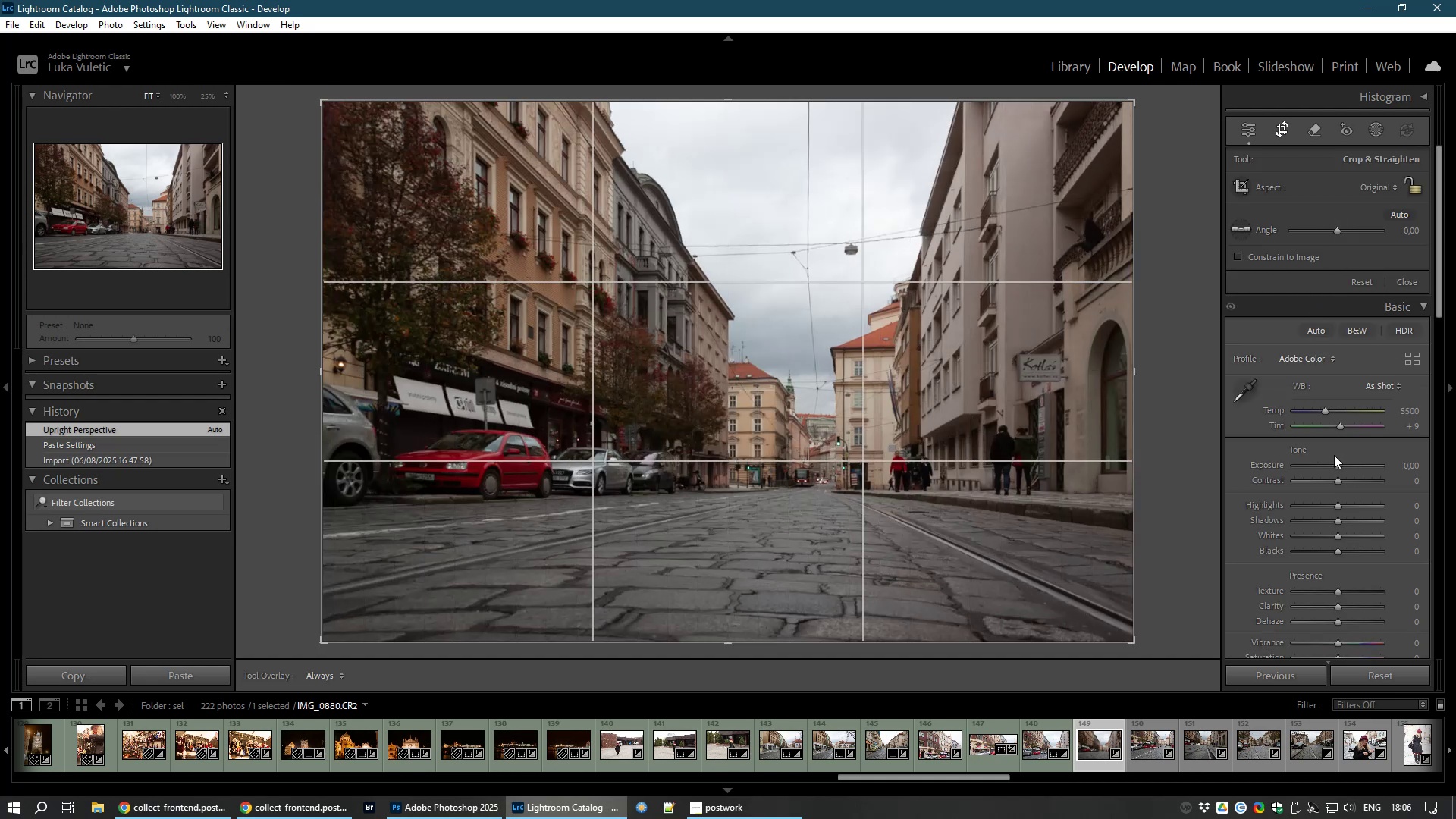 
wait(5.87)
 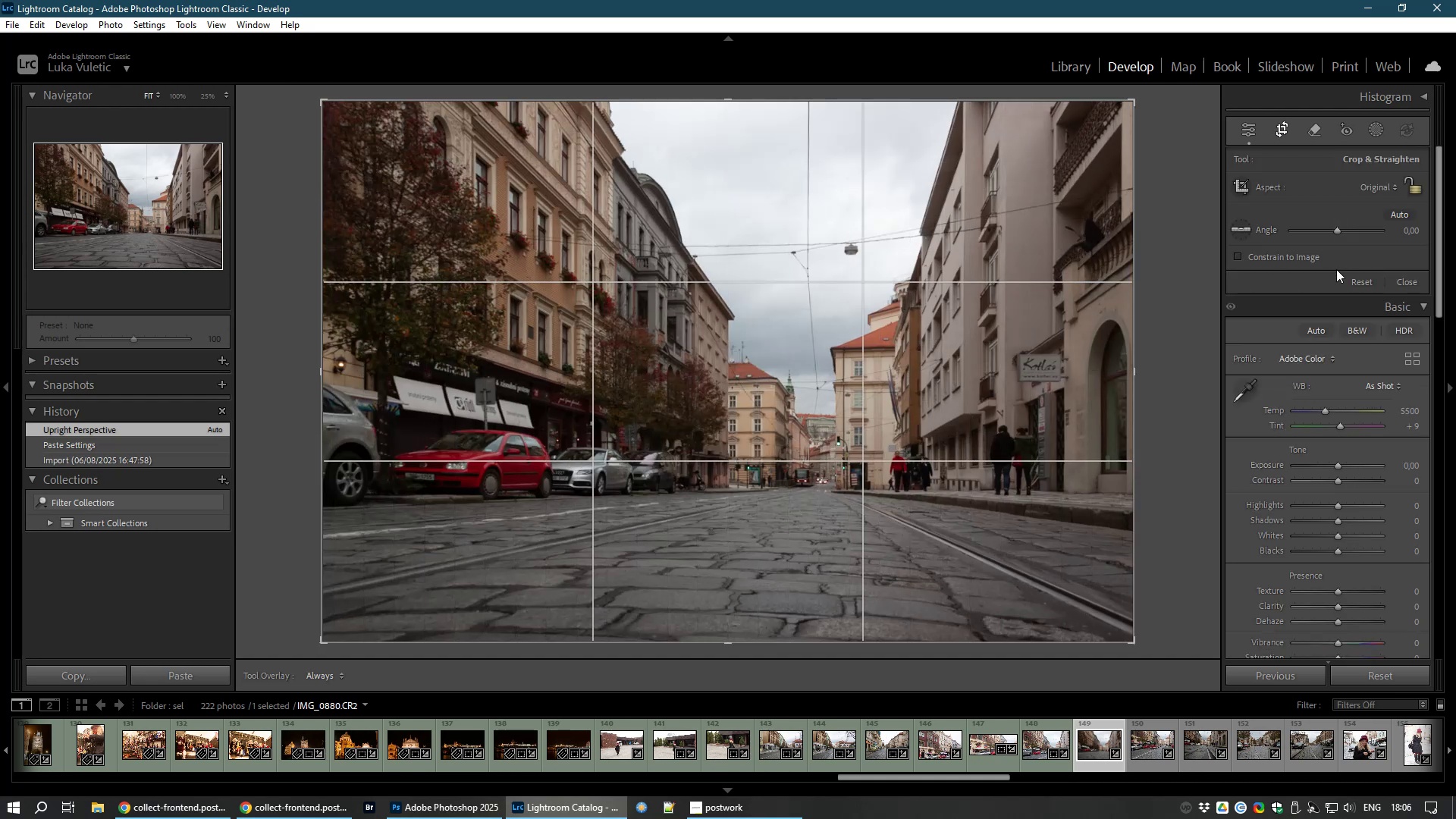 
left_click_drag(start_coordinate=[1335, 522], to_coordinate=[1373, 526])
 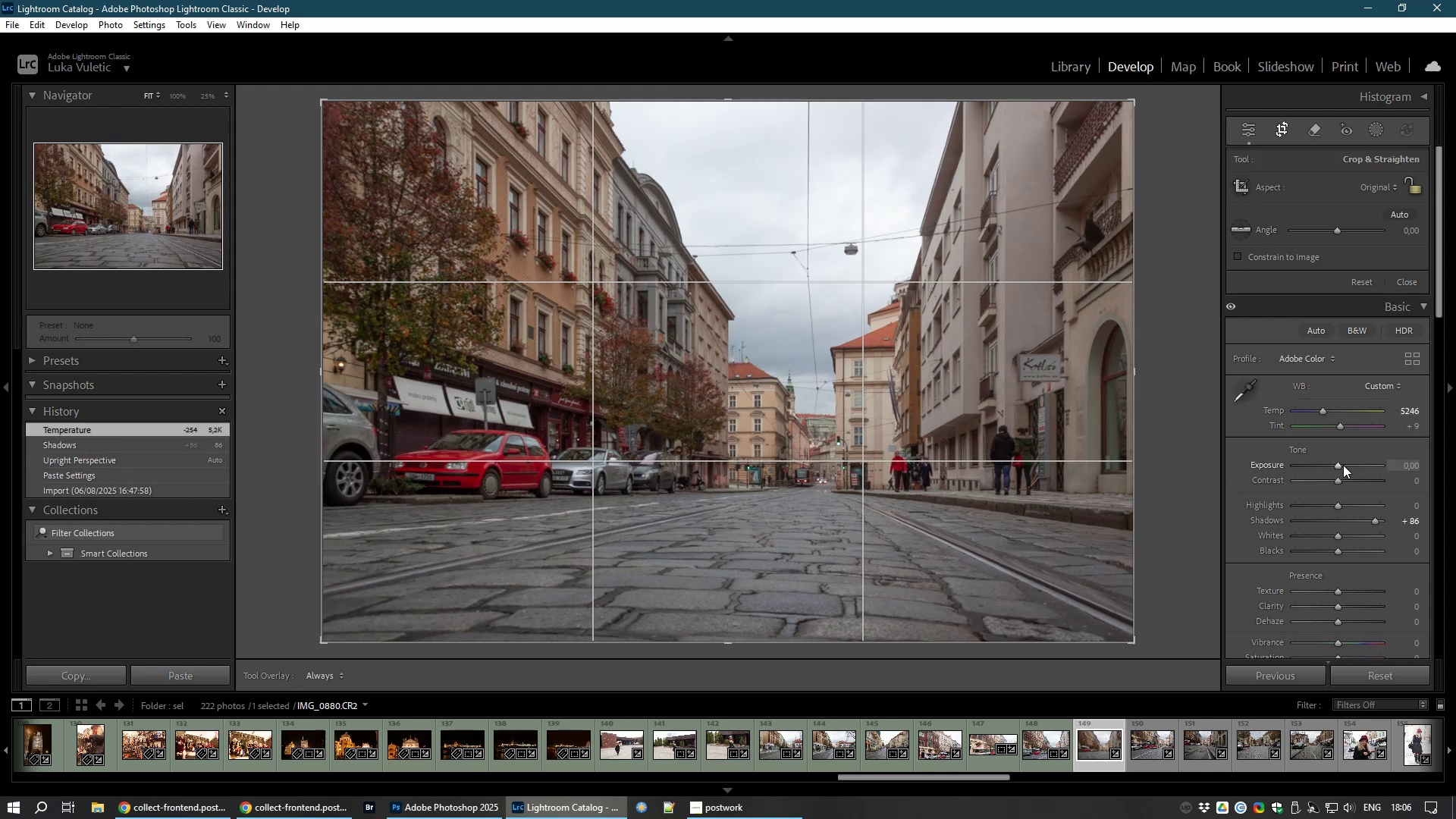 
wait(16.56)
 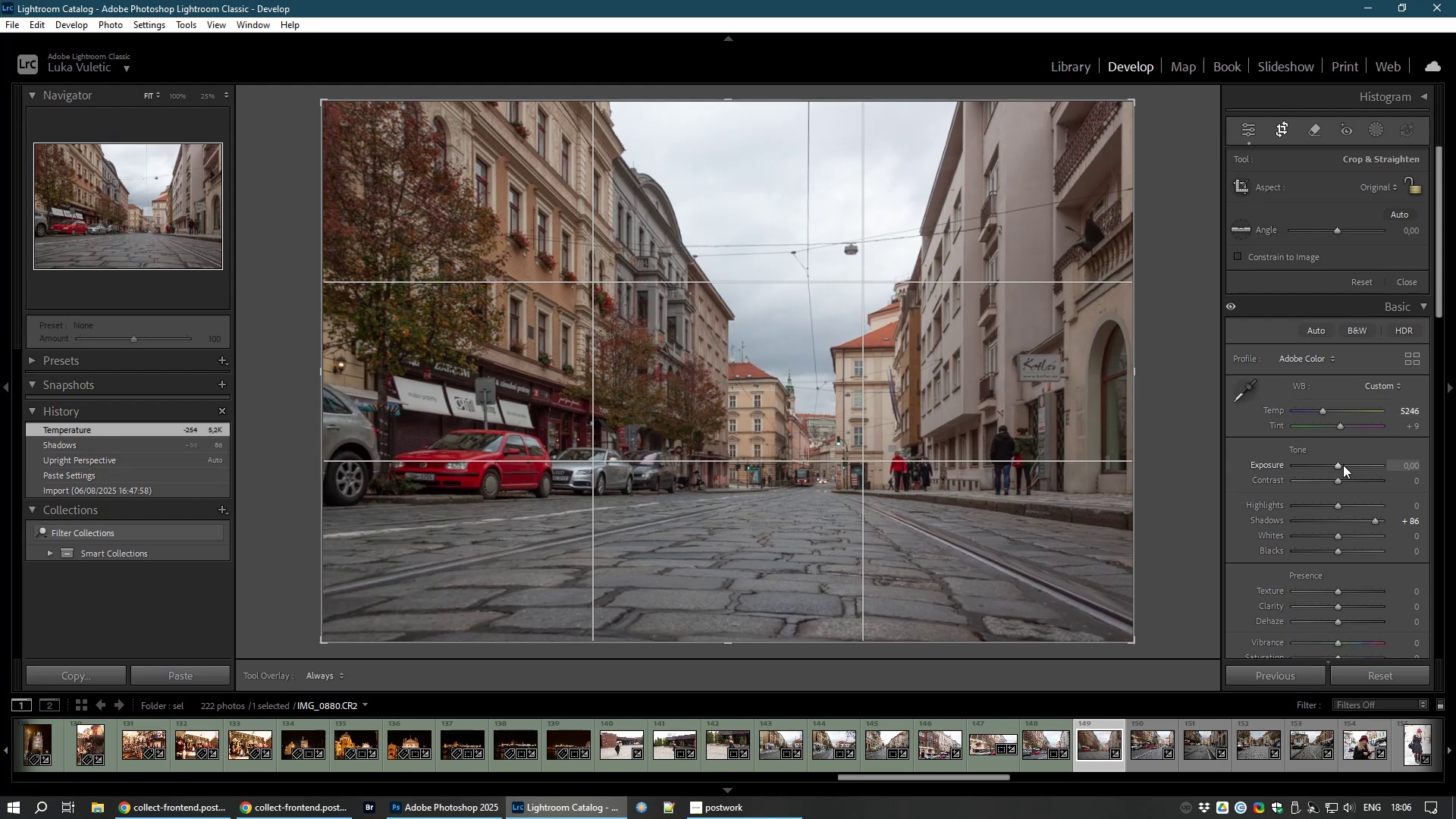 
double_click([882, 379])
 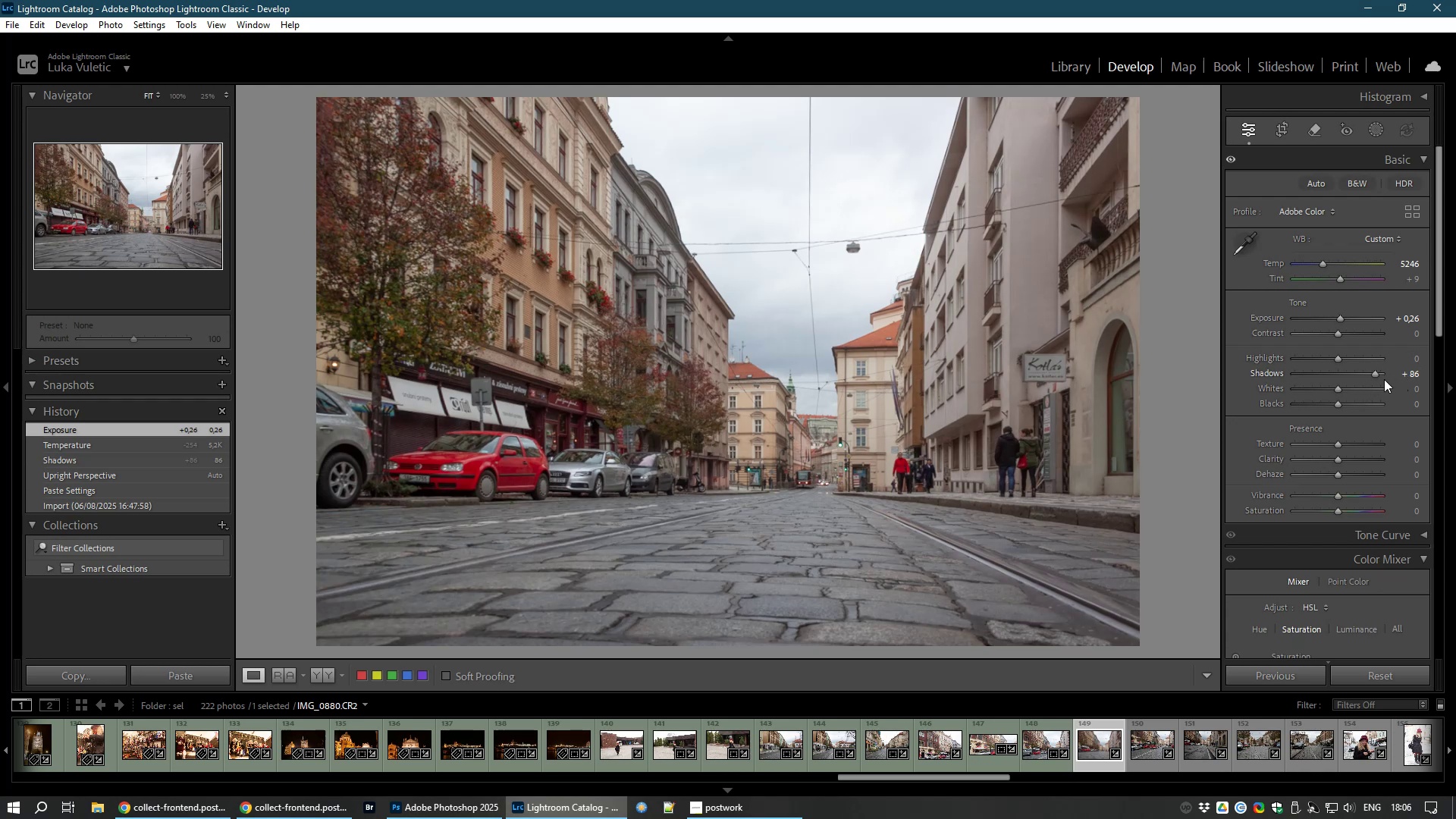 
left_click_drag(start_coordinate=[1374, 374], to_coordinate=[1355, 372])
 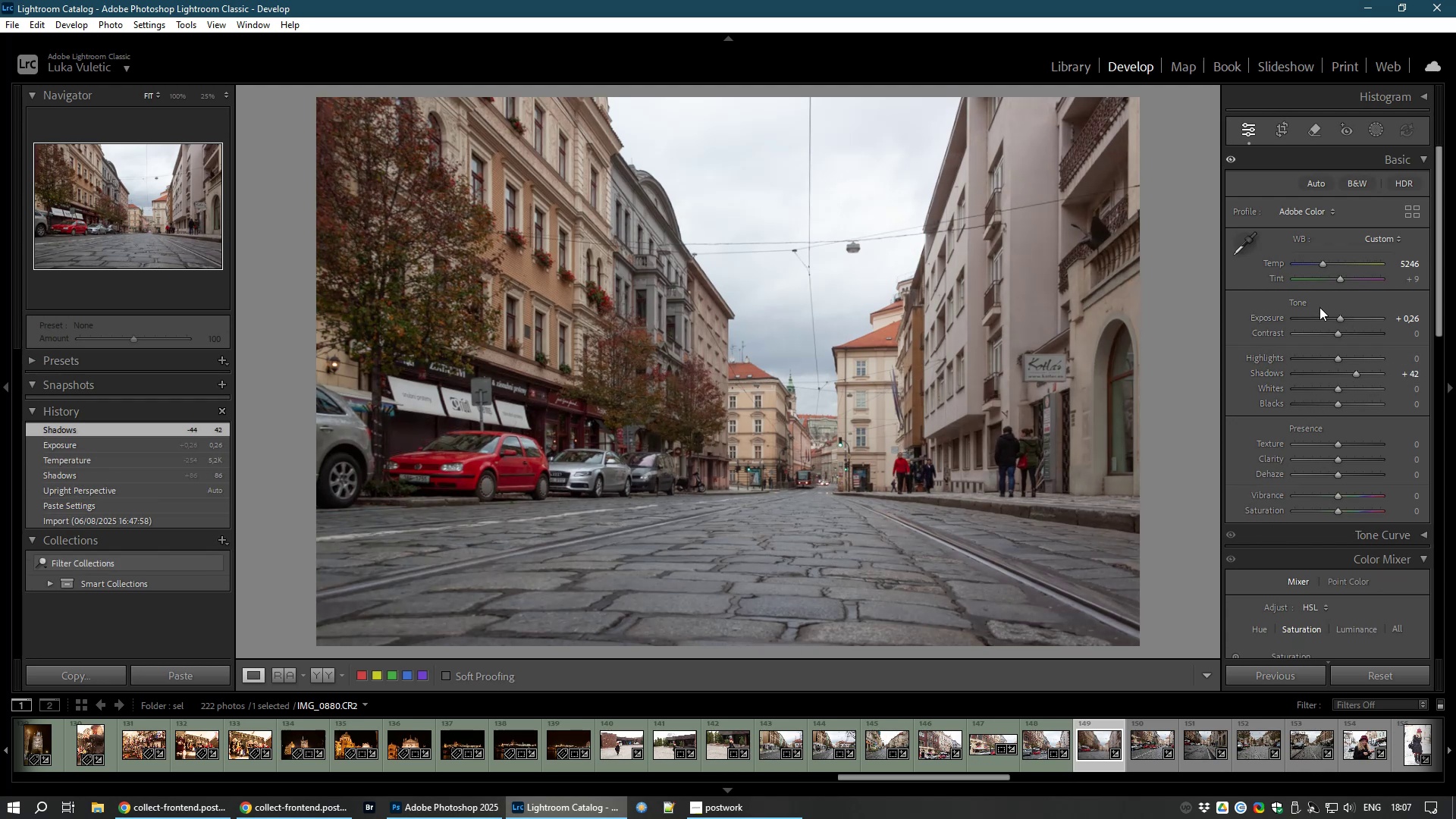 
left_click_drag(start_coordinate=[1339, 318], to_coordinate=[1343, 318])
 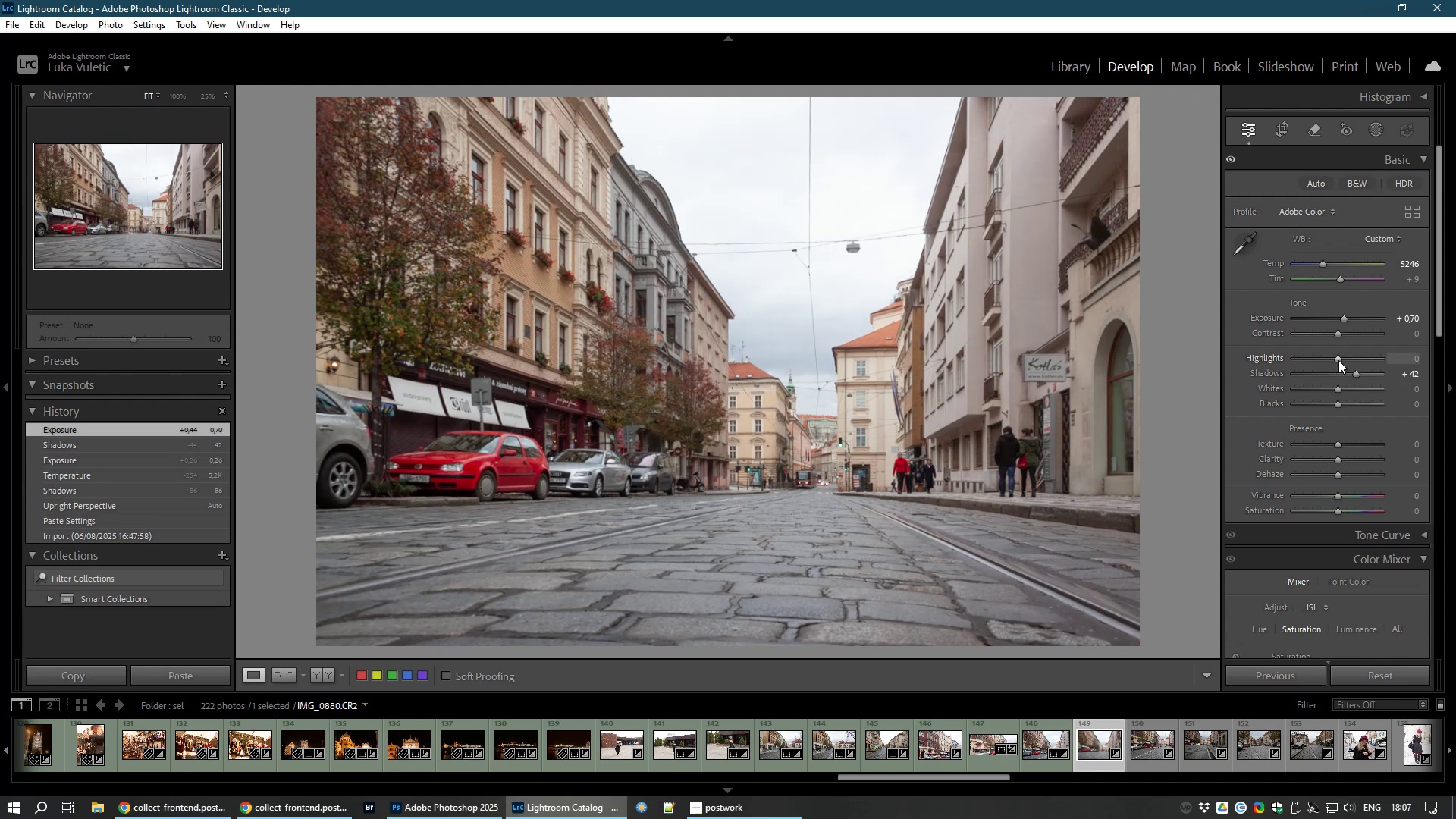 
left_click_drag(start_coordinate=[1338, 360], to_coordinate=[1302, 361])
 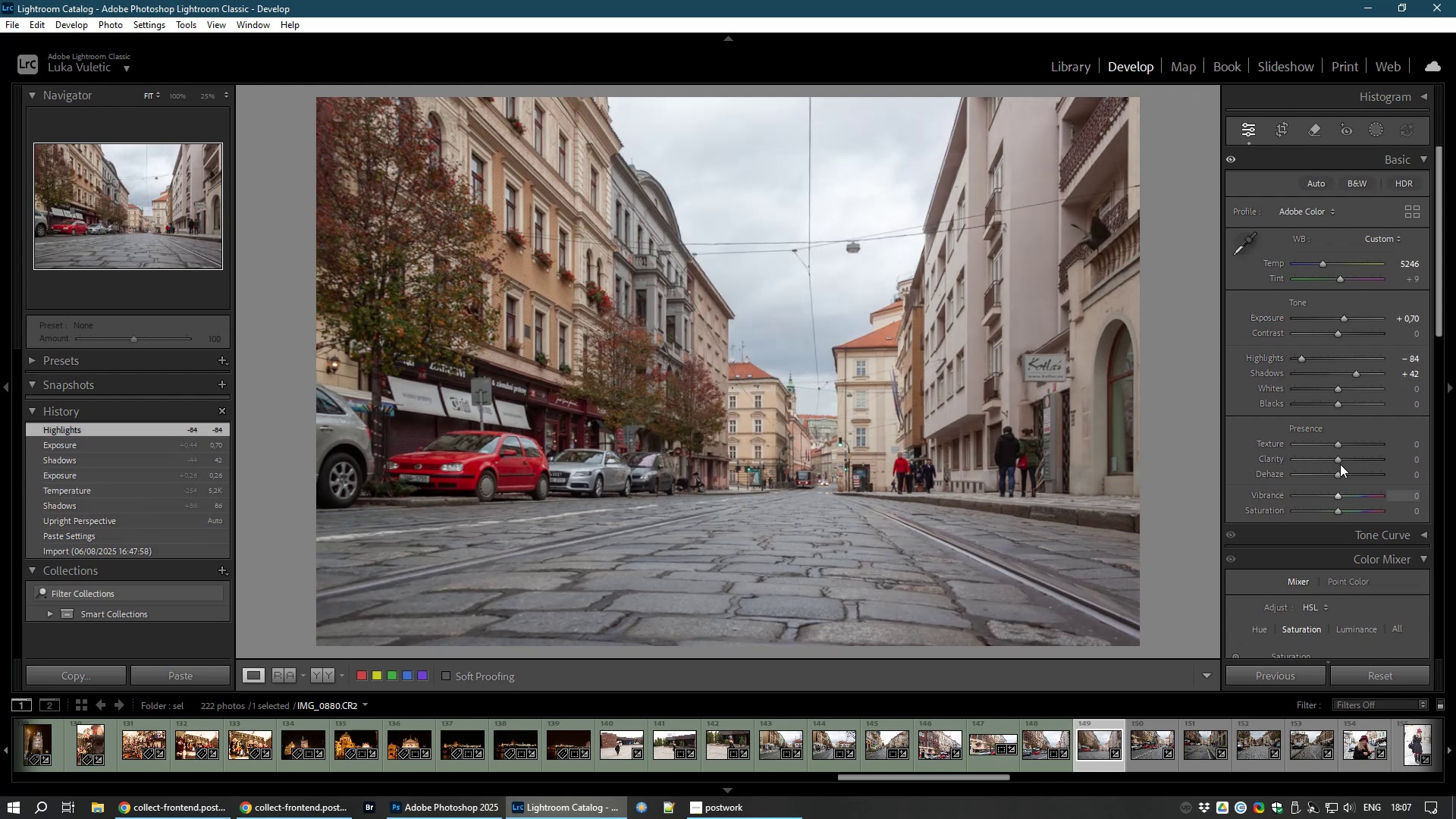 
wait(6.5)
 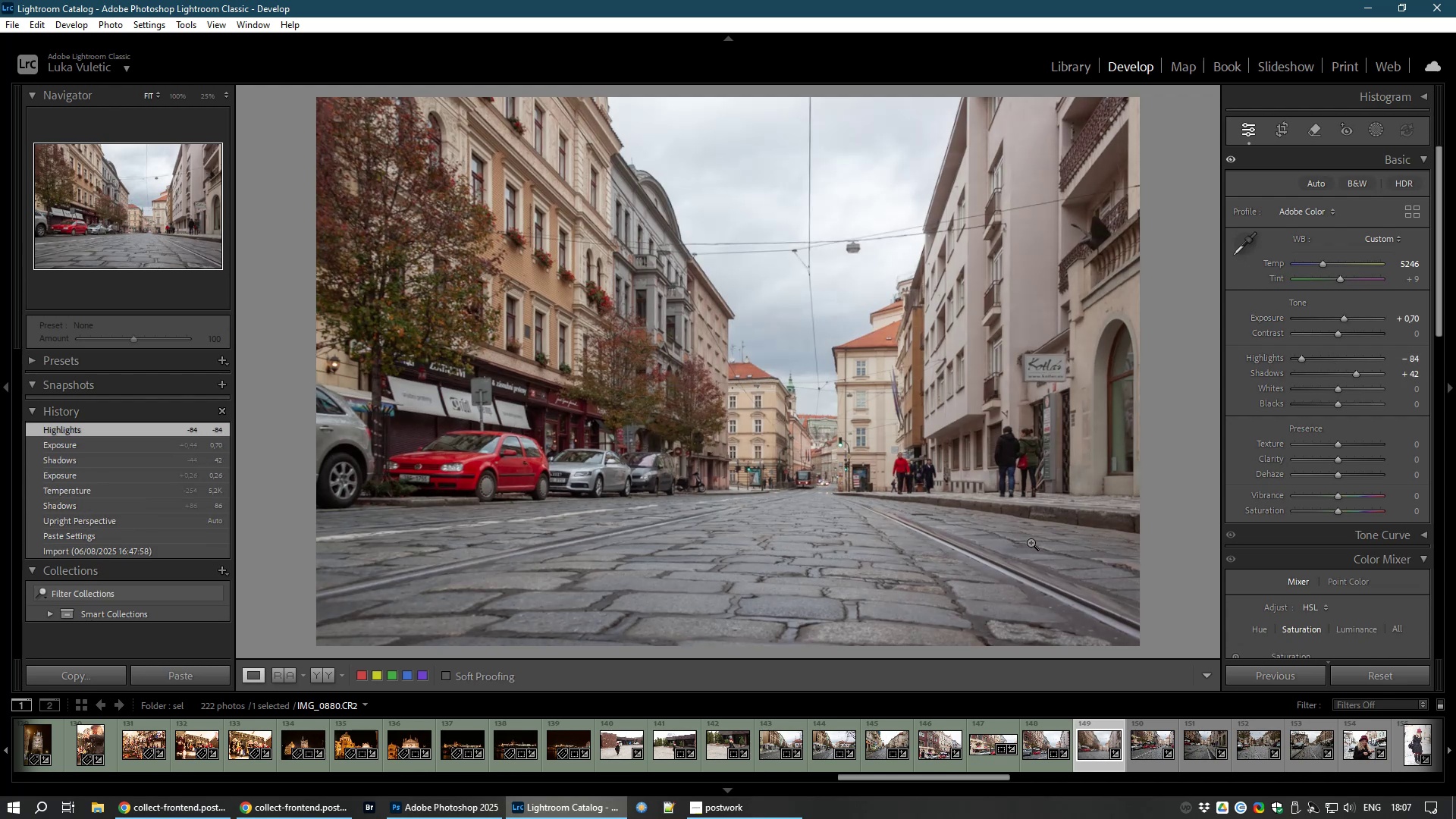 
left_click_drag(start_coordinate=[1337, 388], to_coordinate=[1348, 388])
 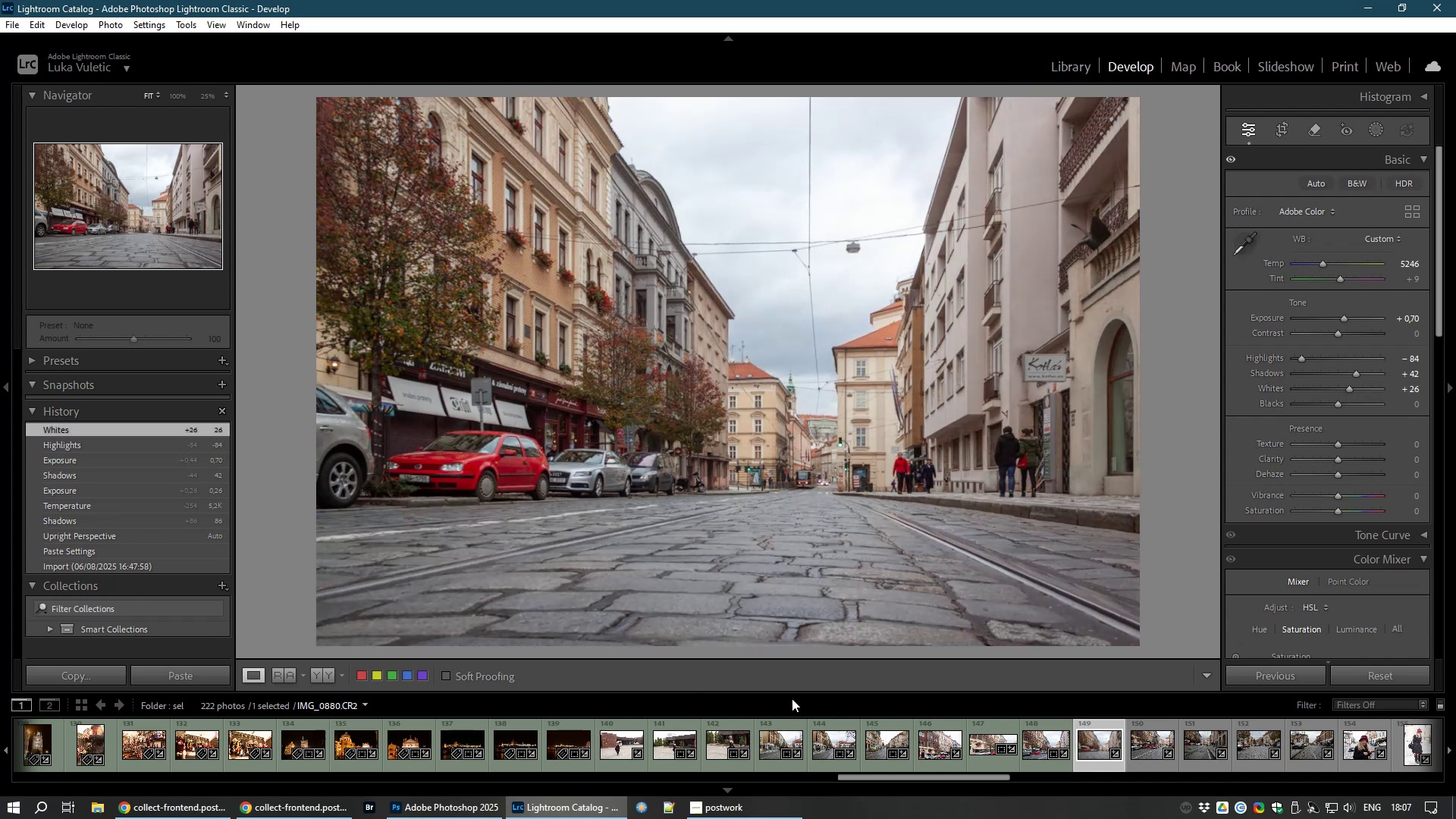 
key(8)
 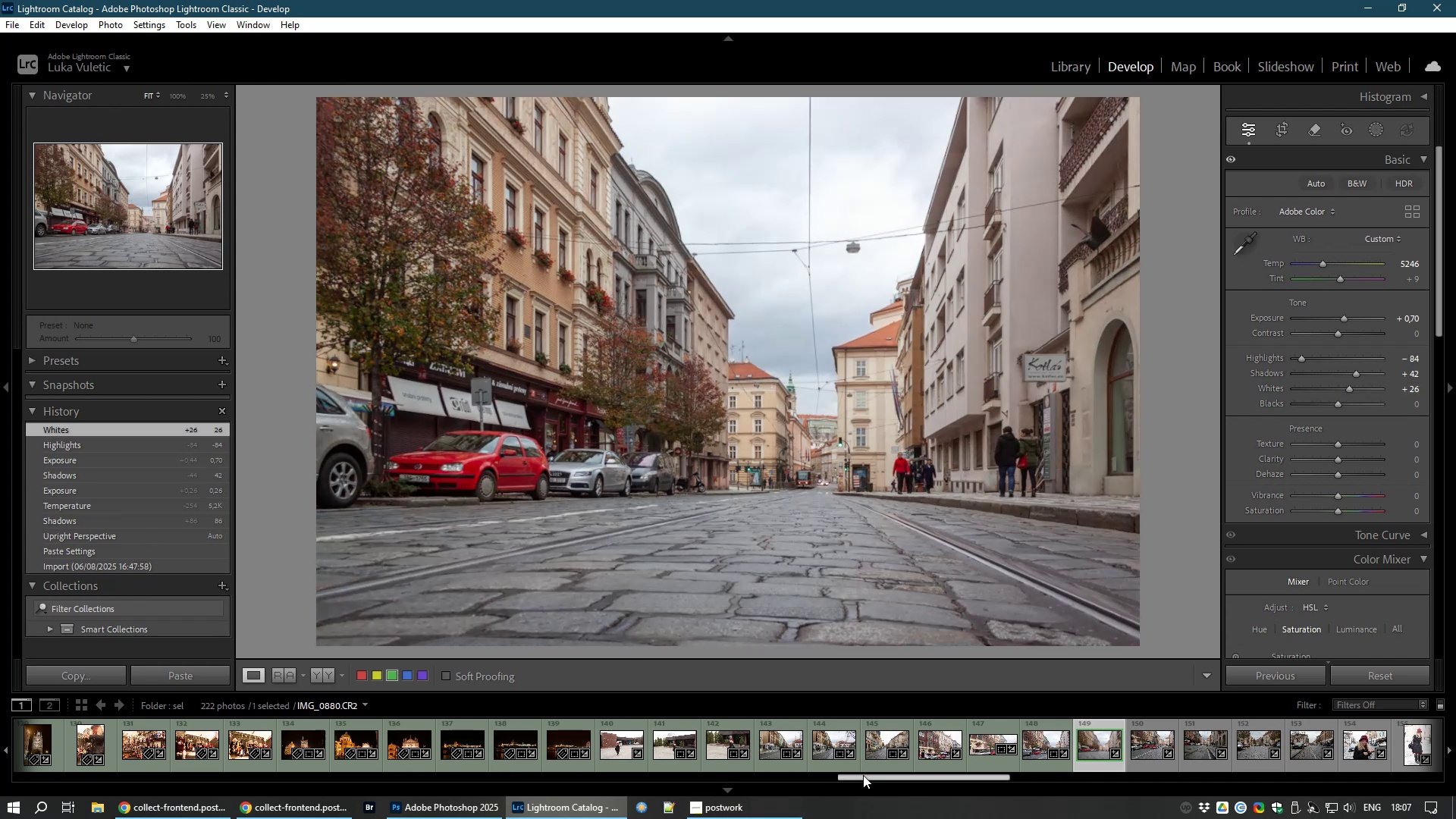 
left_click_drag(start_coordinate=[861, 778], to_coordinate=[969, 765])
 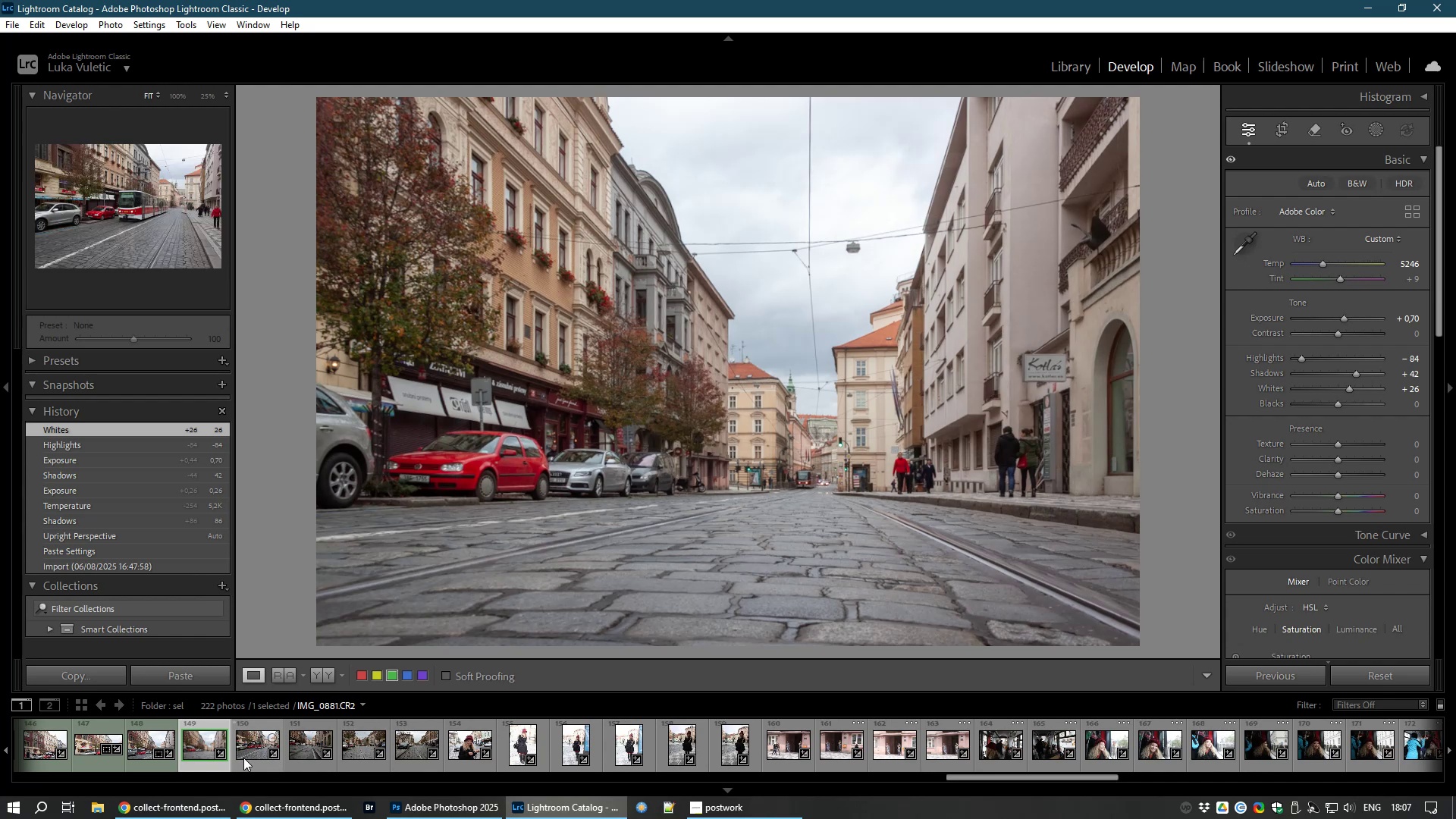 
left_click([244, 756])
 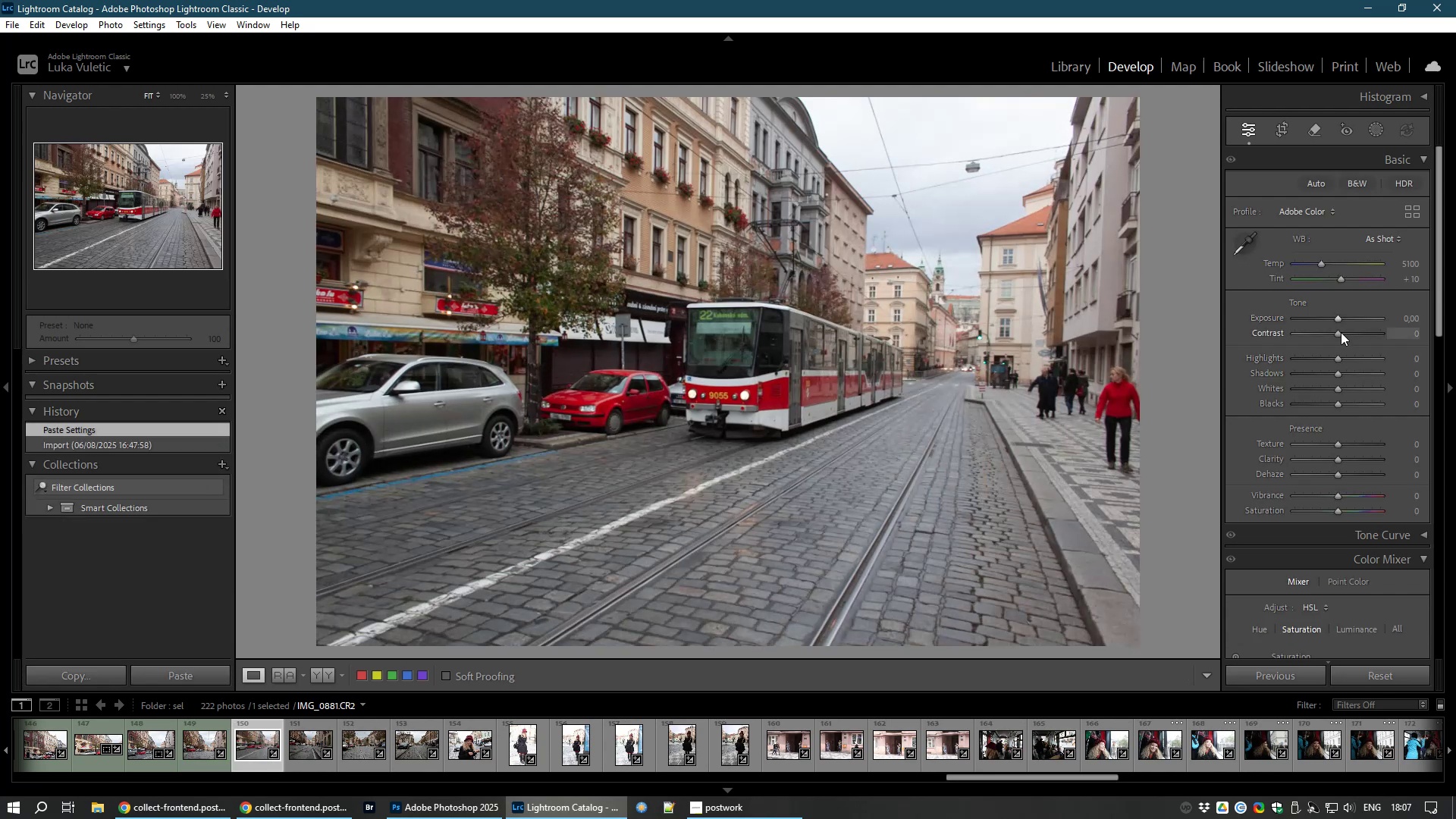 
wait(8.11)
 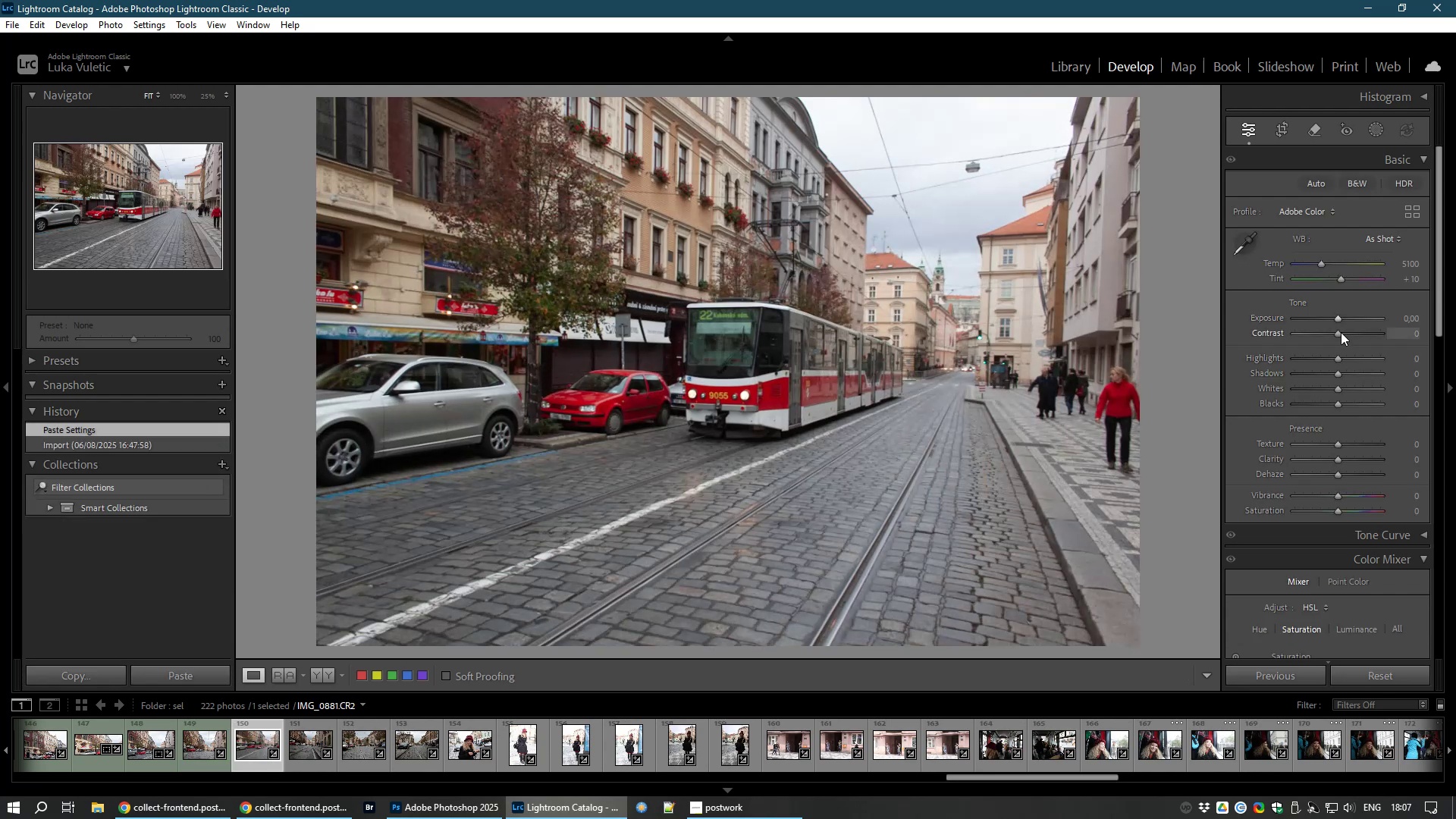 
left_click_drag(start_coordinate=[1340, 333], to_coordinate=[1348, 333])
 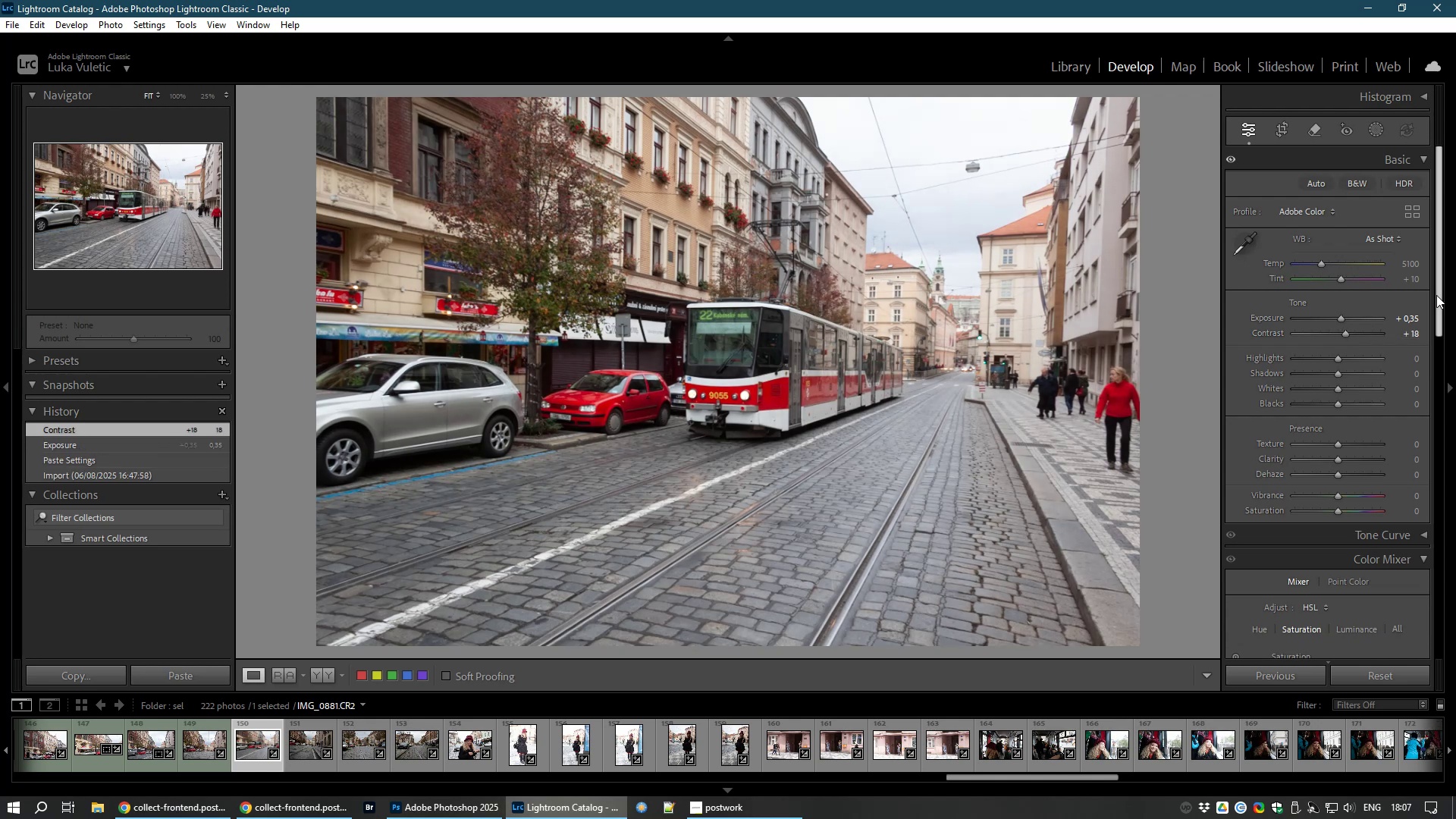 
left_click_drag(start_coordinate=[1436, 295], to_coordinate=[1455, 570])
 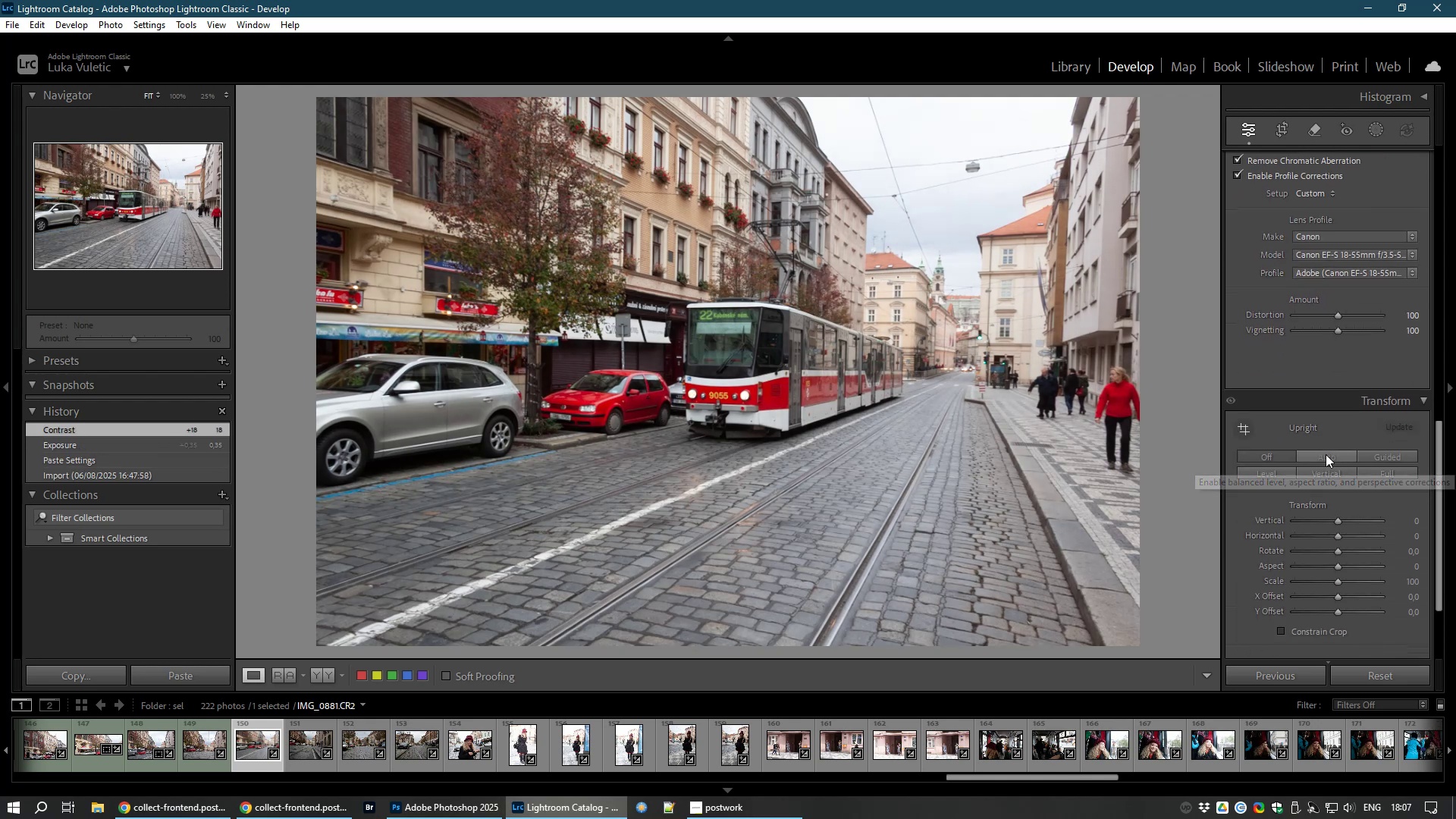 
left_click([1326, 454])
 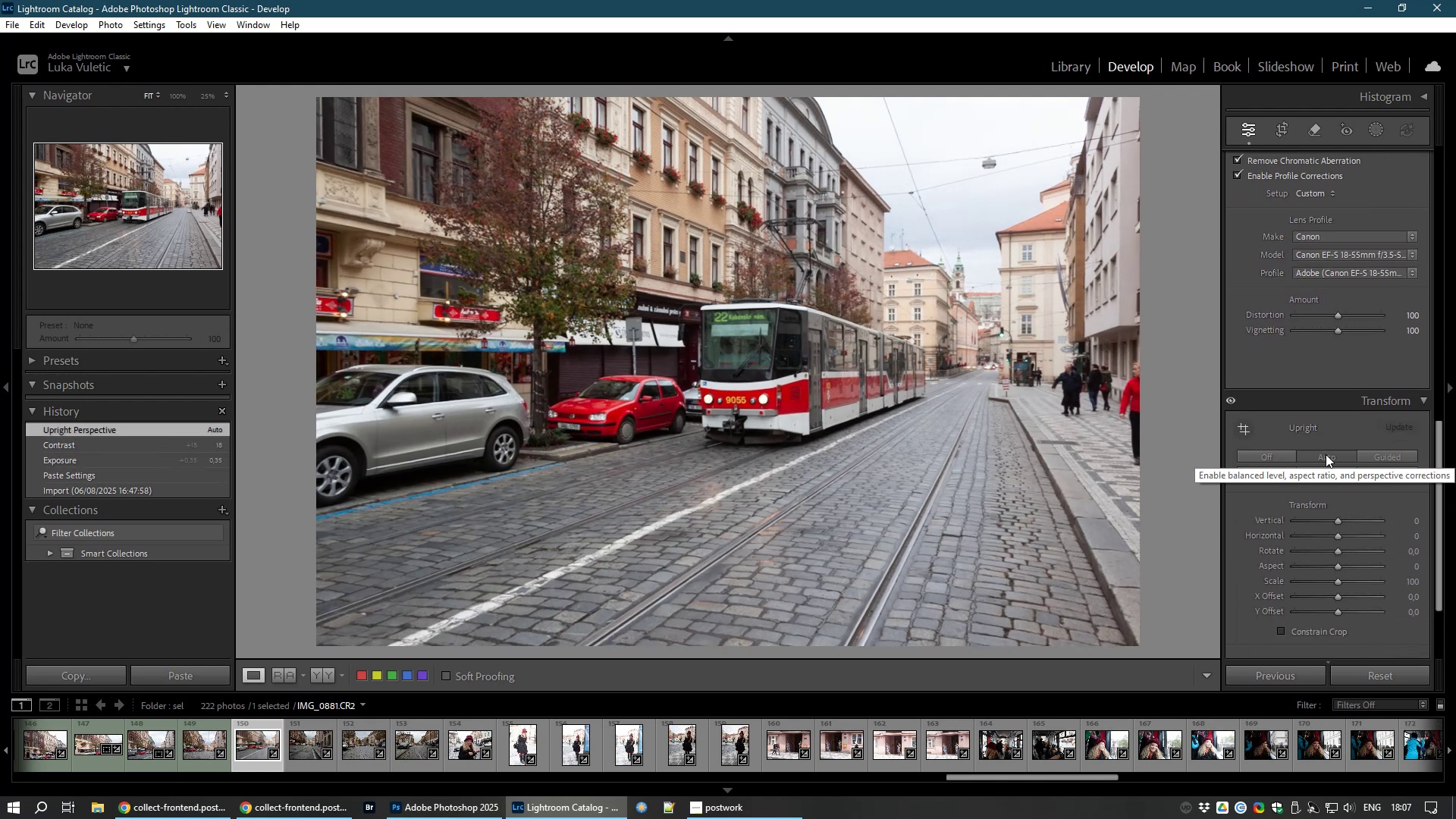 
wait(8.2)
 